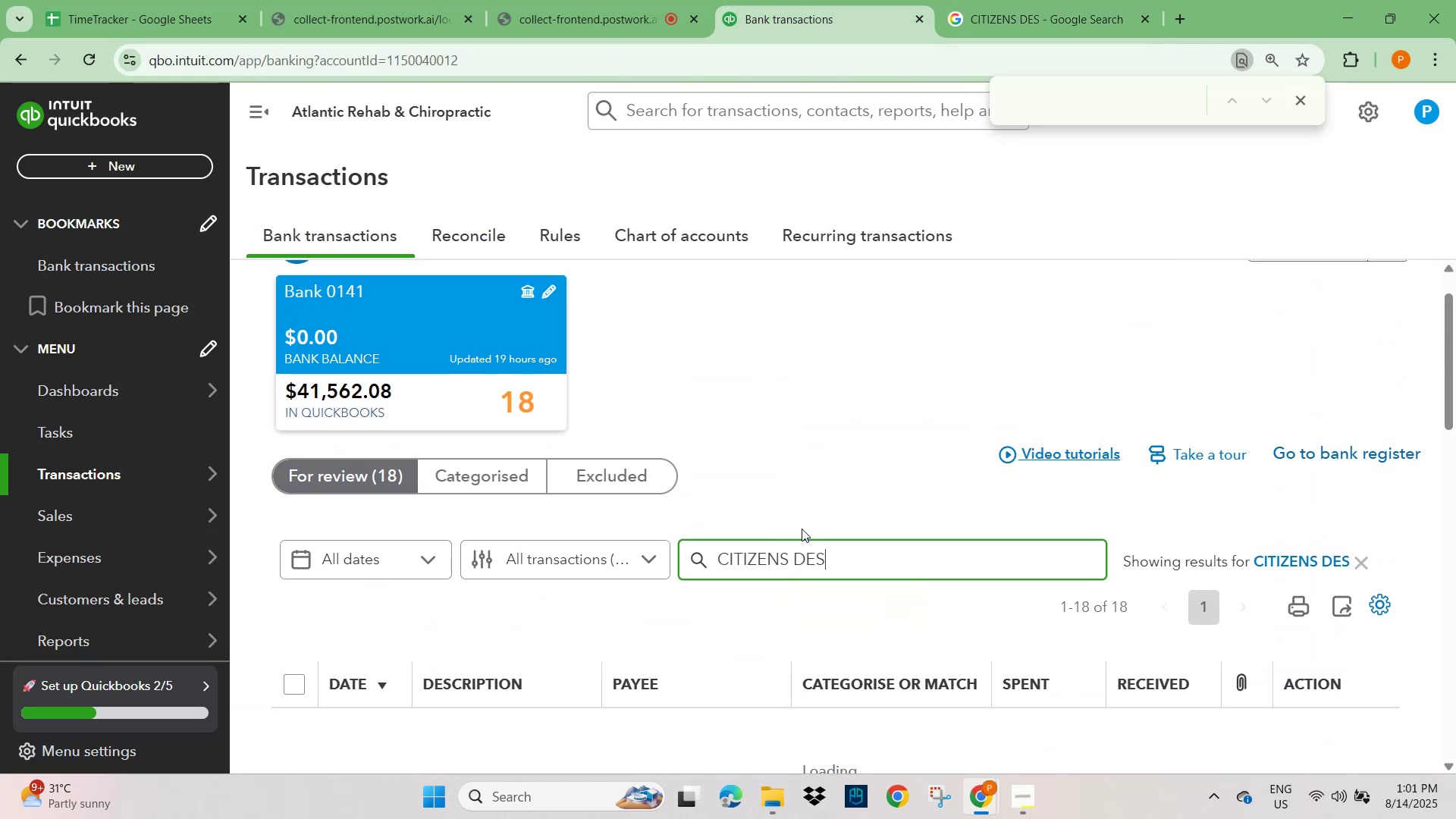 
scroll: coordinate [641, 579], scroll_direction: down, amount: 3.0
 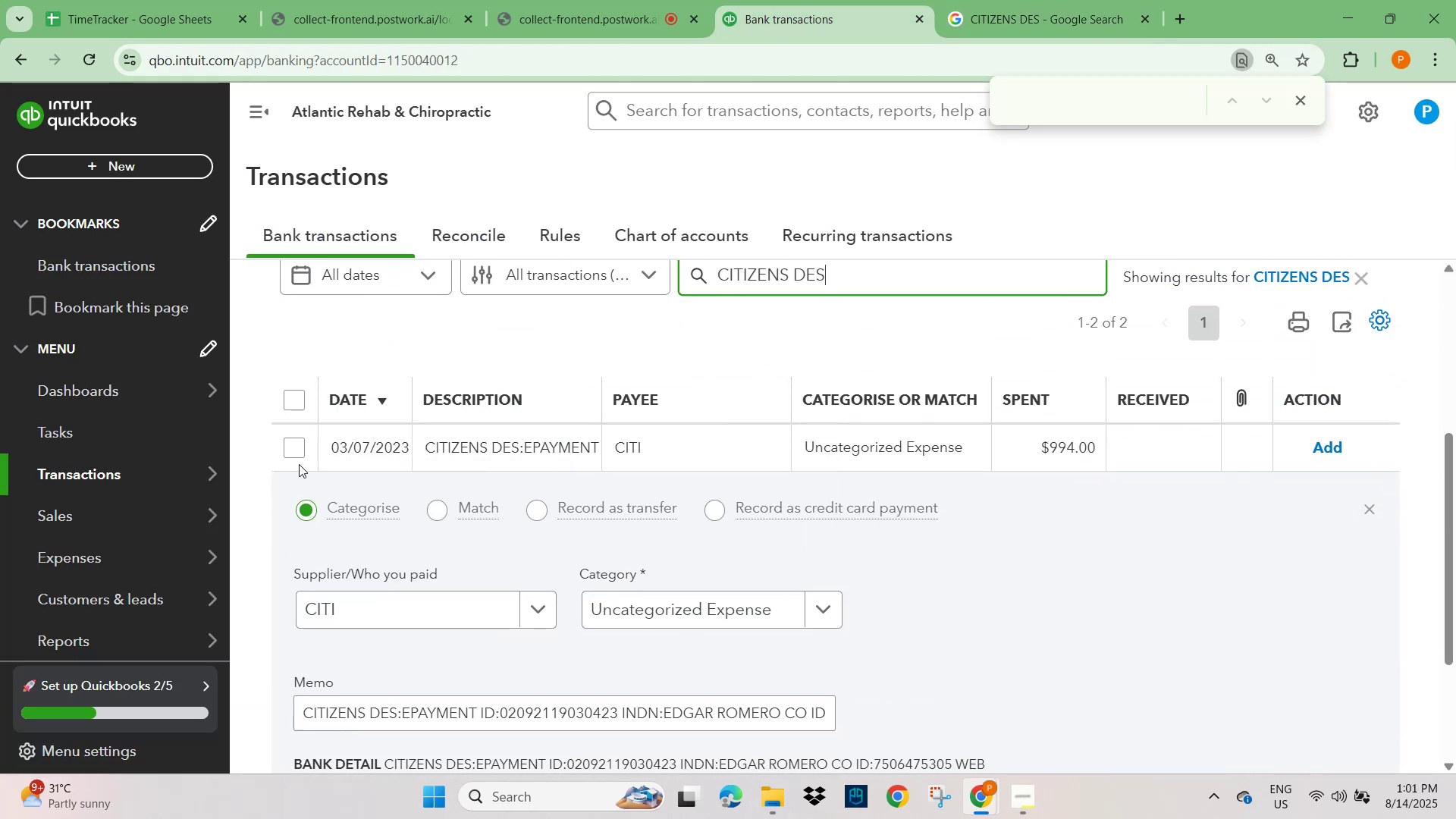 
left_click([297, 452])
 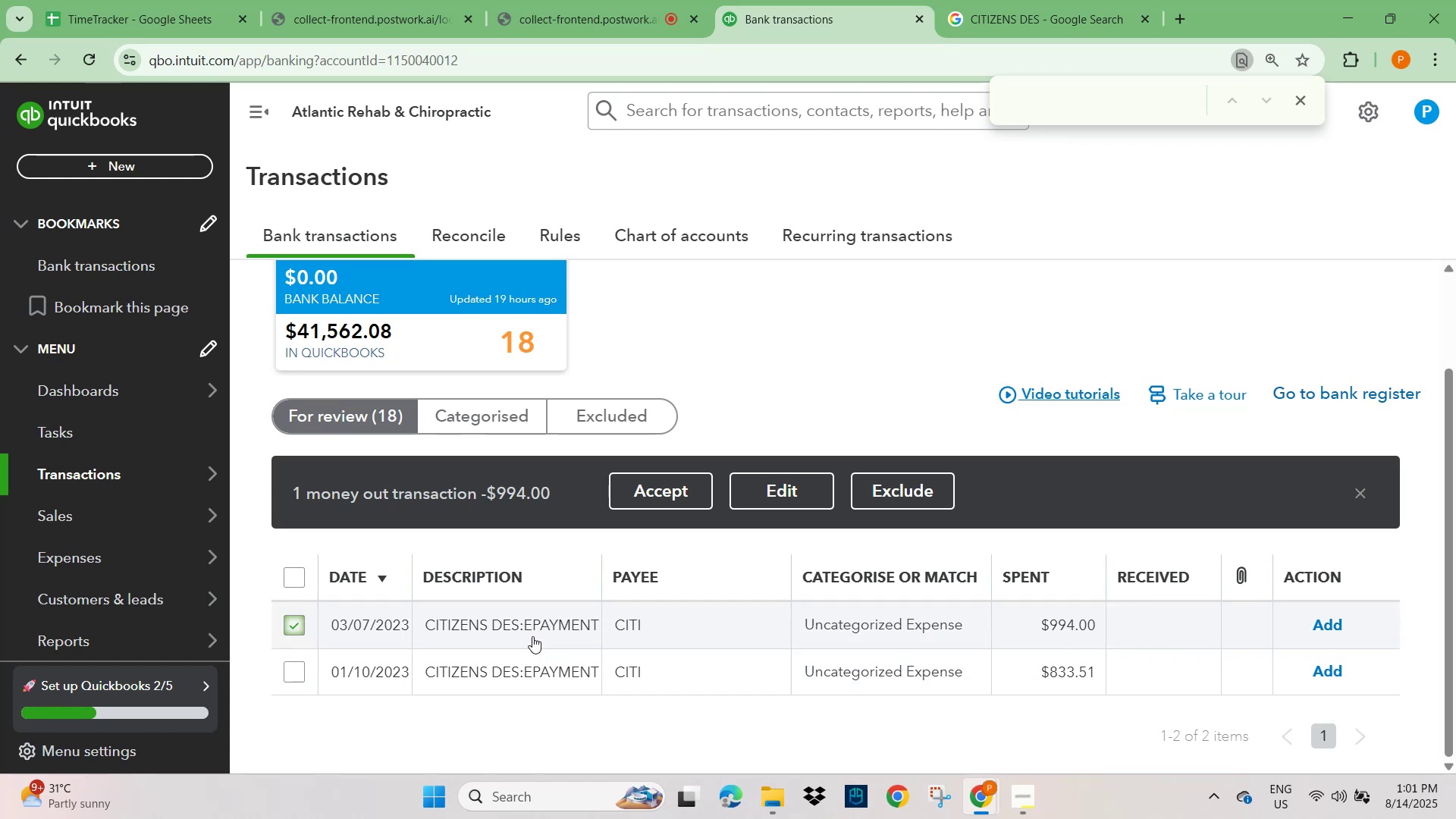 
left_click([526, 626])
 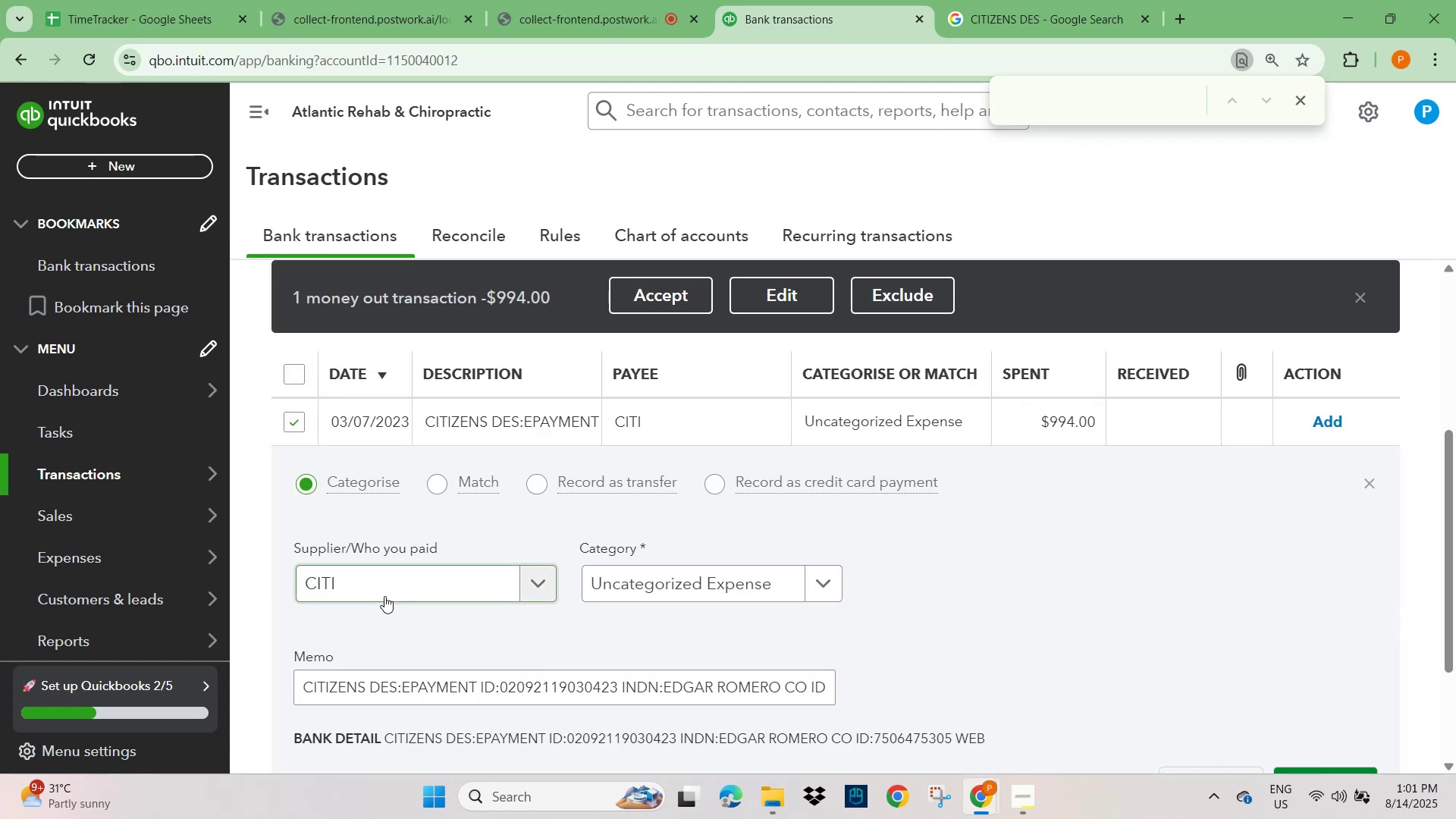 
scroll: coordinate [386, 596], scroll_direction: down, amount: 1.0
 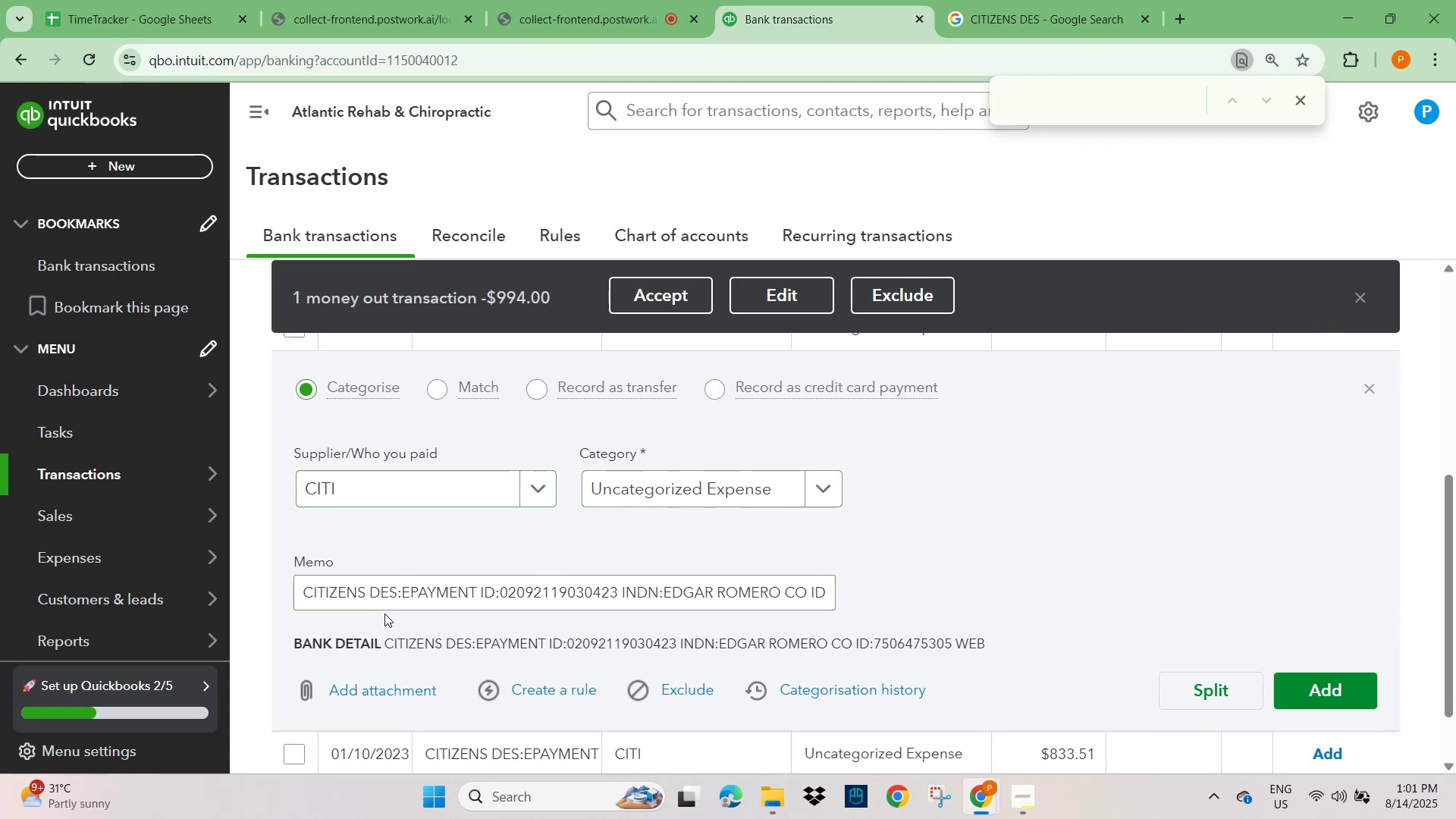 
left_click([356, 488])
 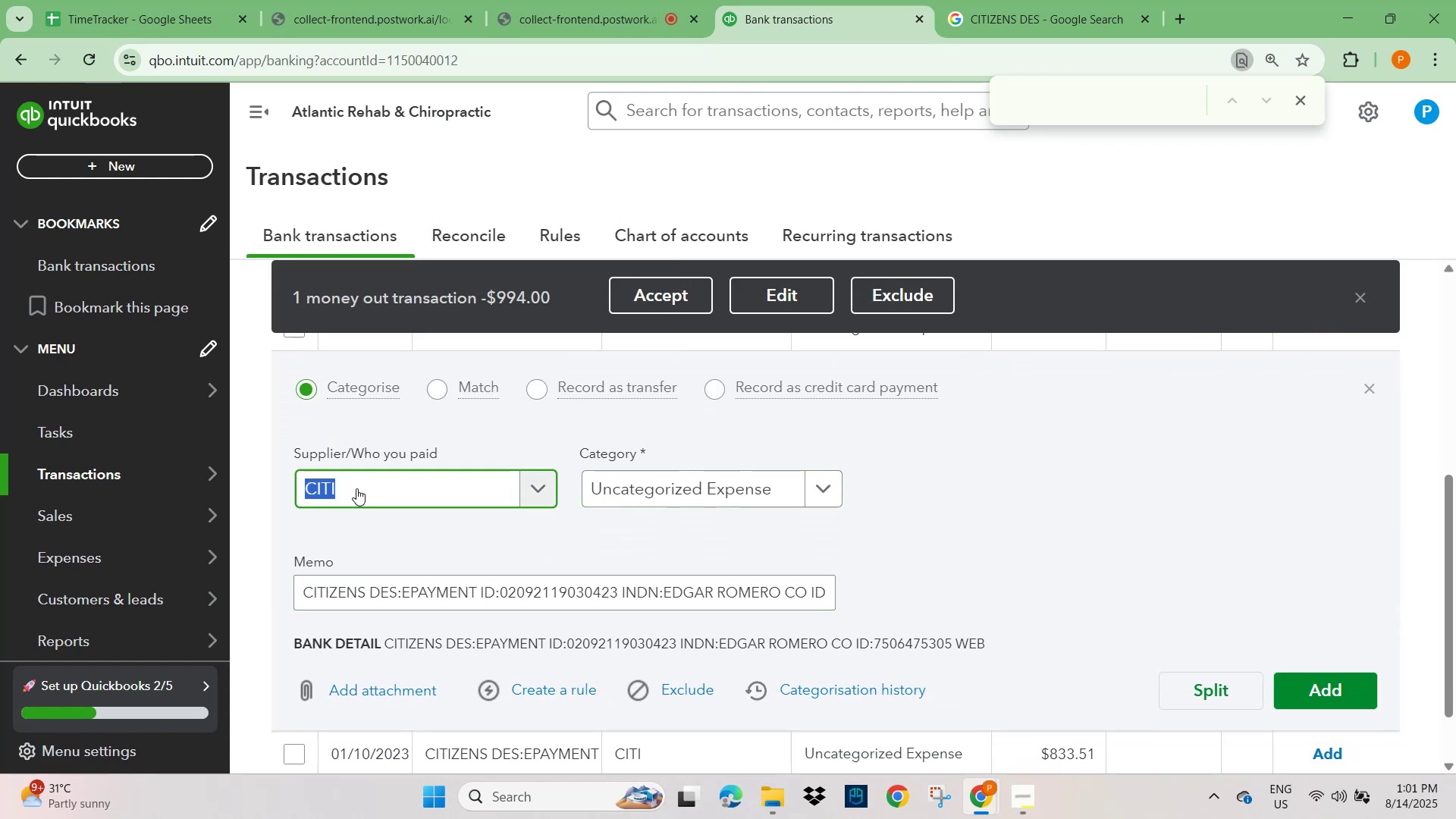 
left_click([356, 488])
 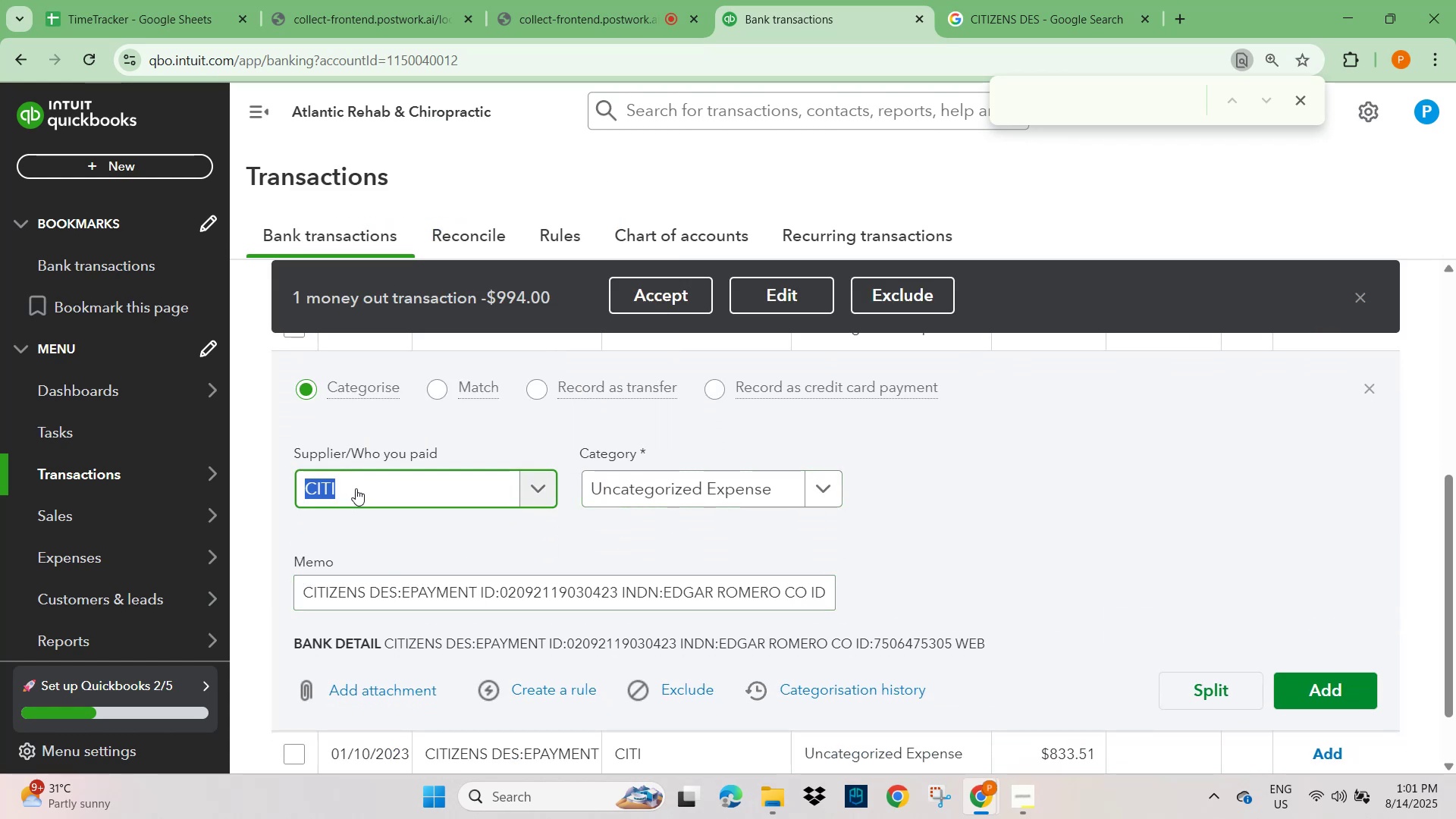 
key(Control+Space)
 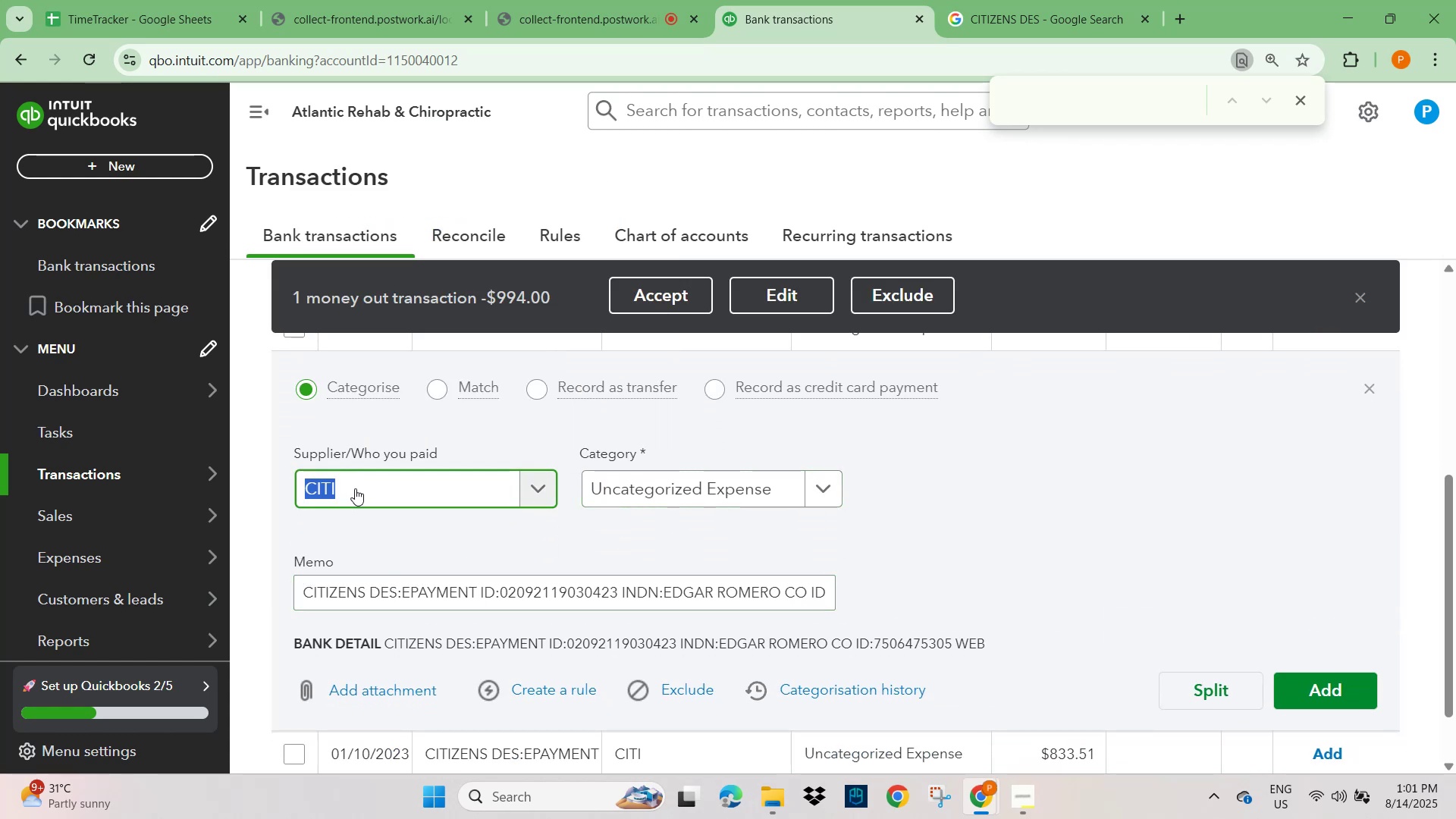 
key(Control+V)
 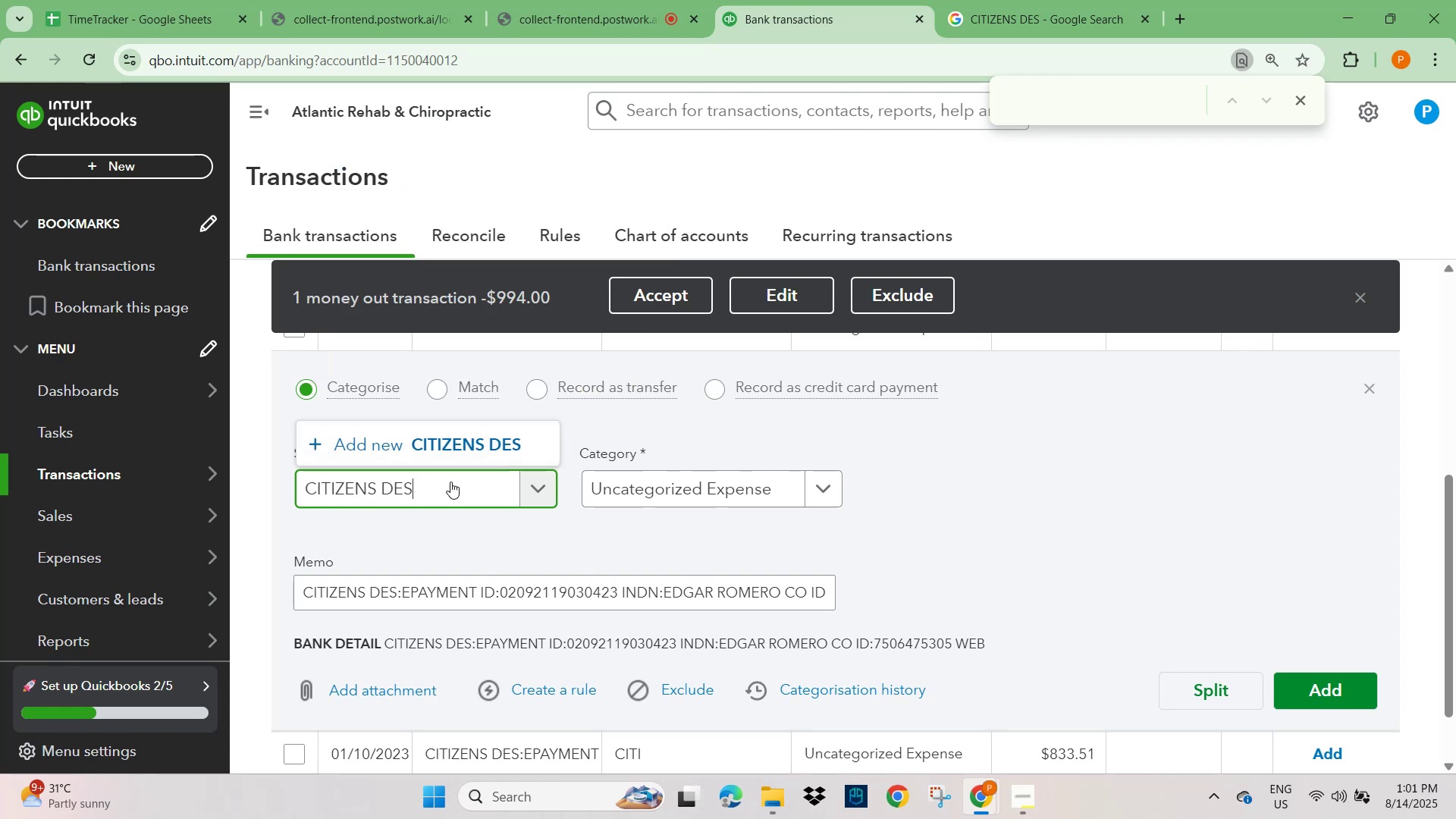 
left_click([468, 452])
 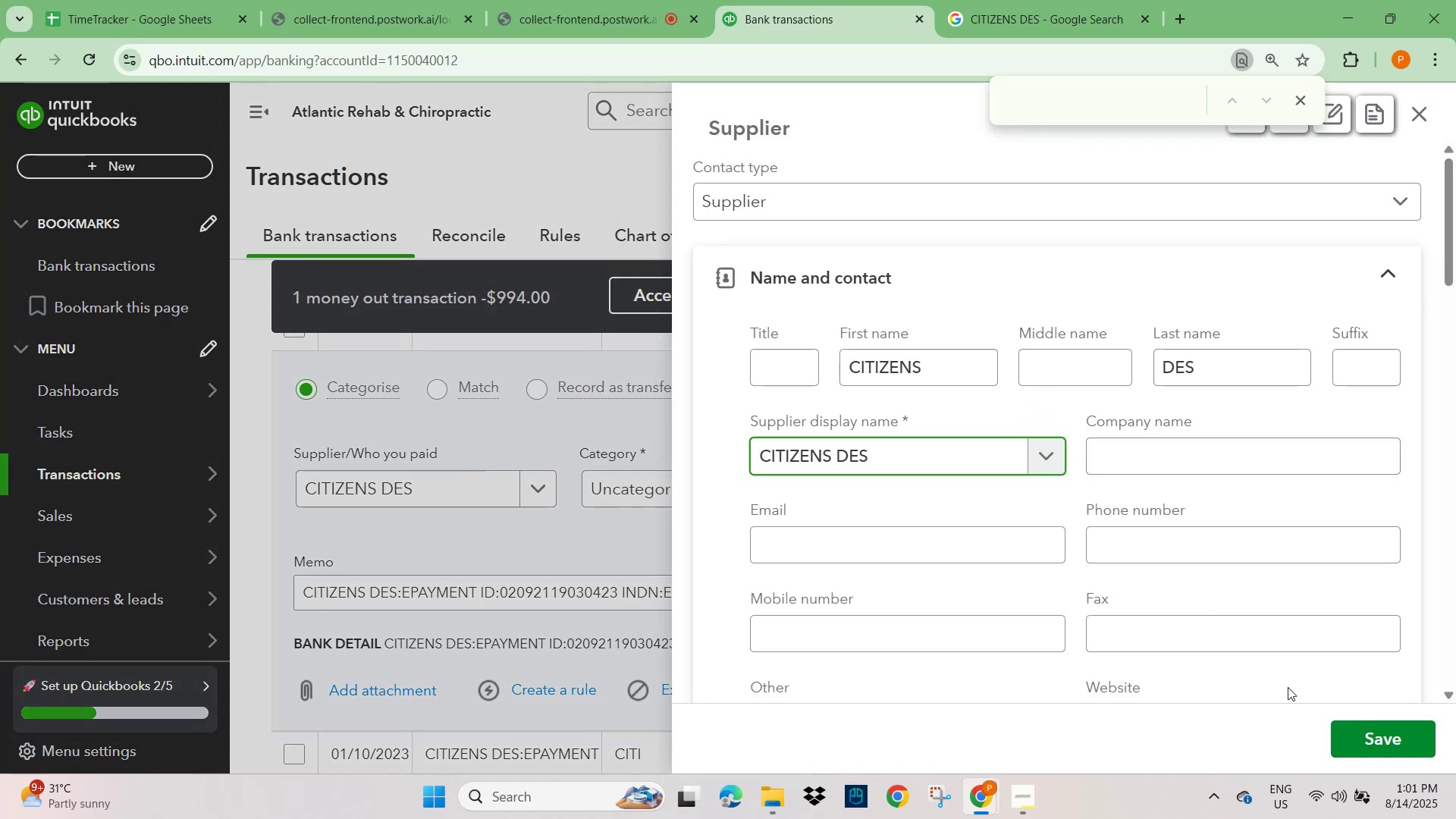 
left_click([1375, 752])
 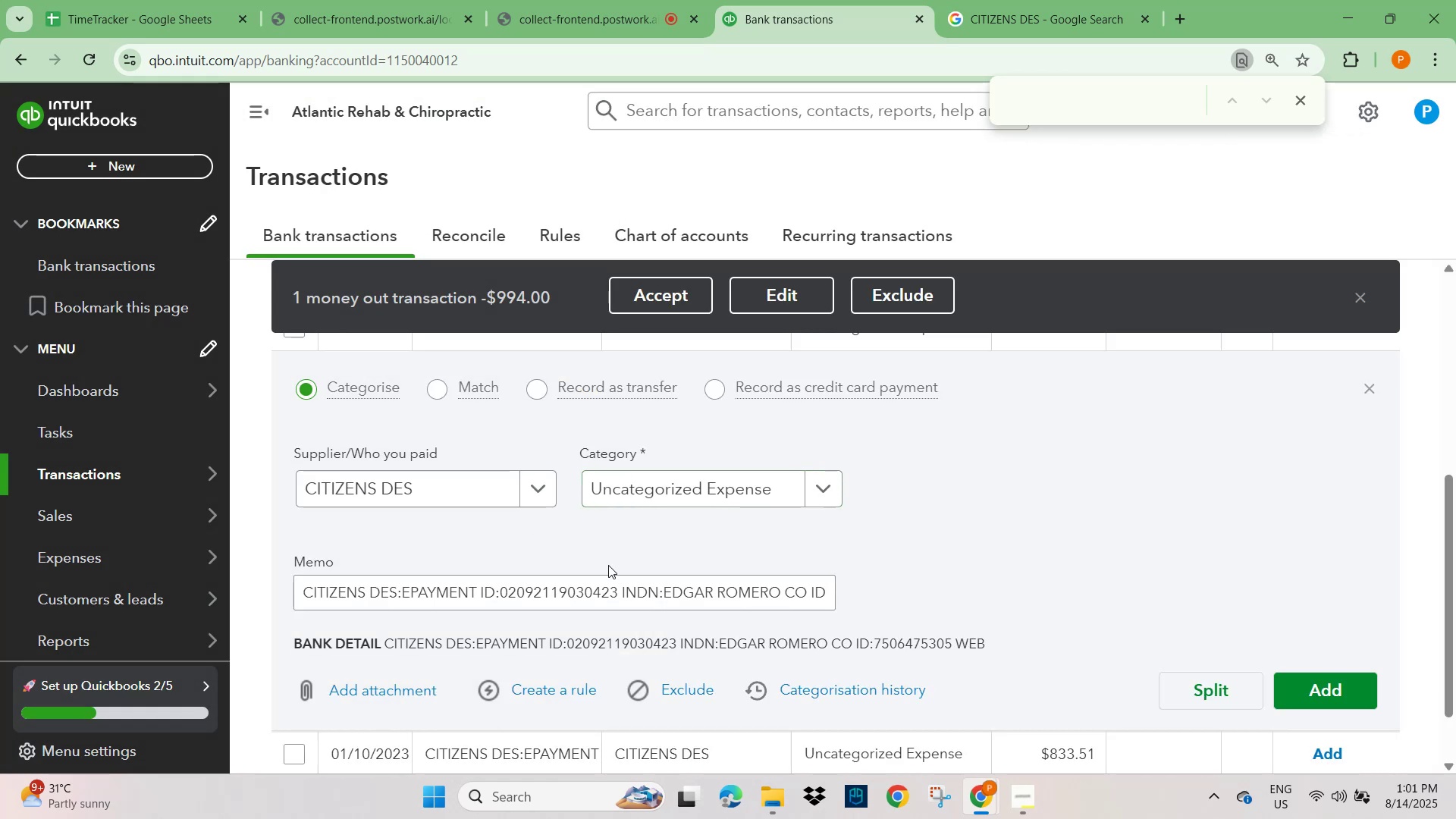 
scroll: coordinate [526, 619], scroll_direction: down, amount: 3.0
 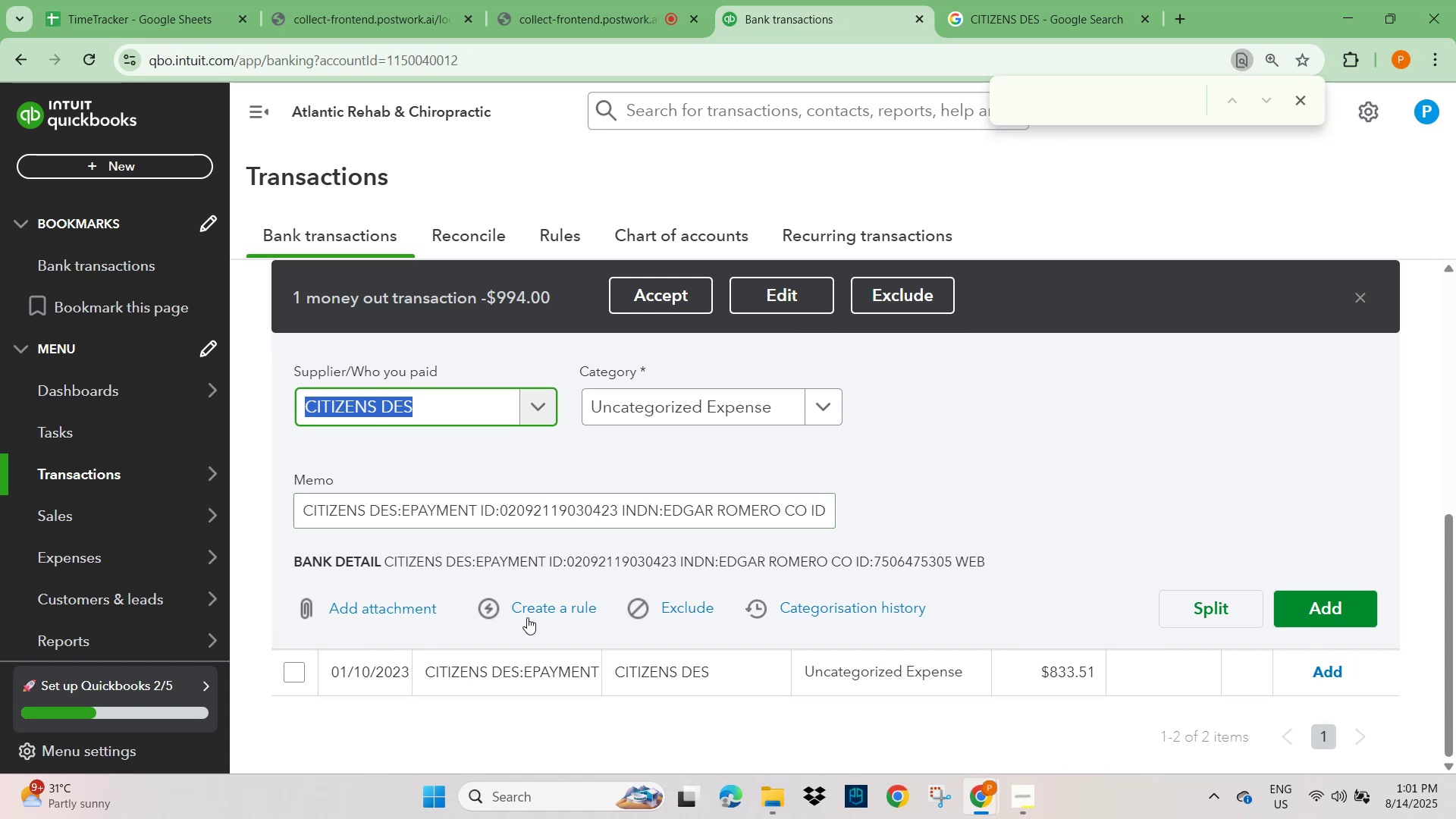 
wait(5.58)
 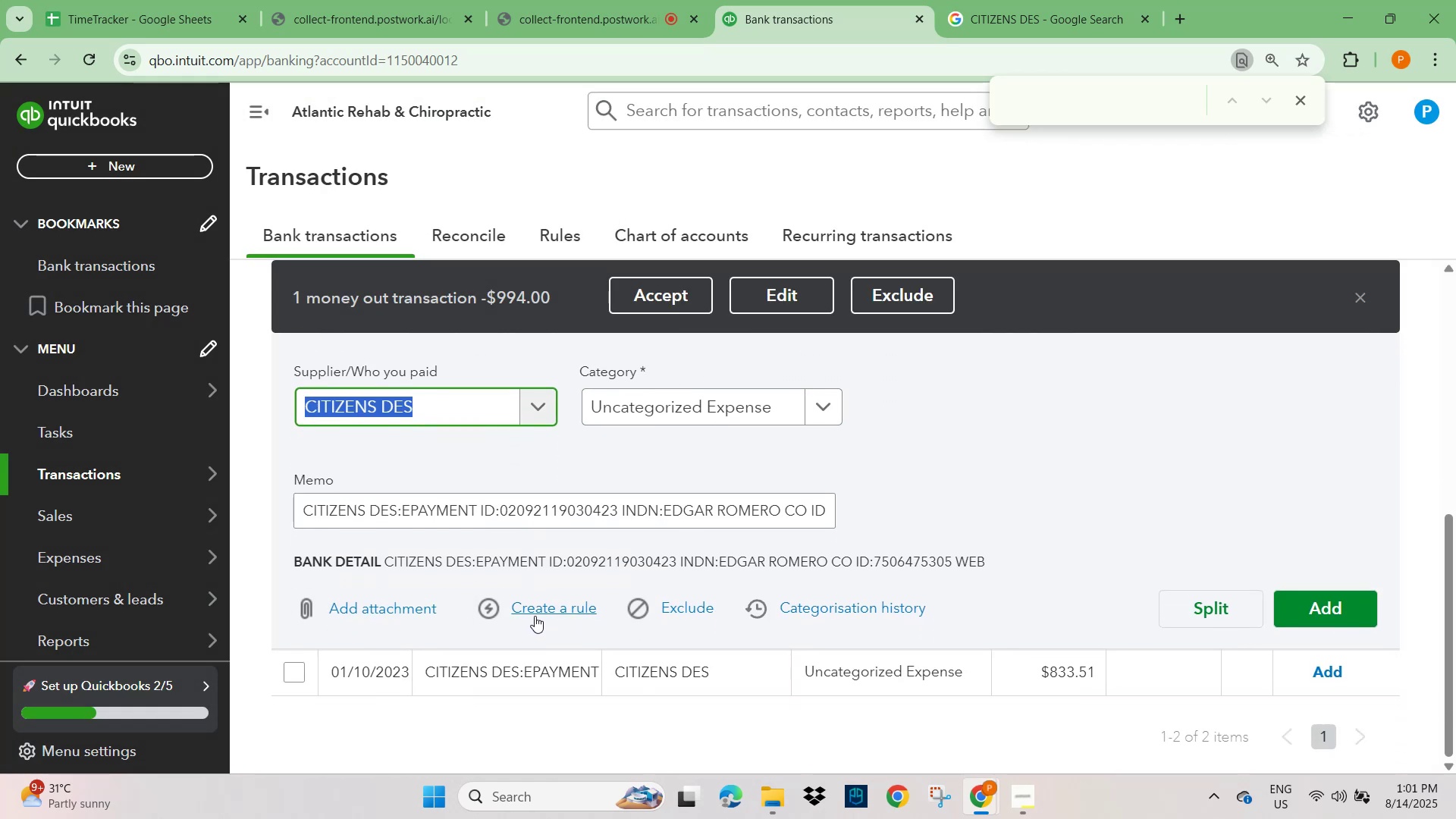 
key(Control+V)
 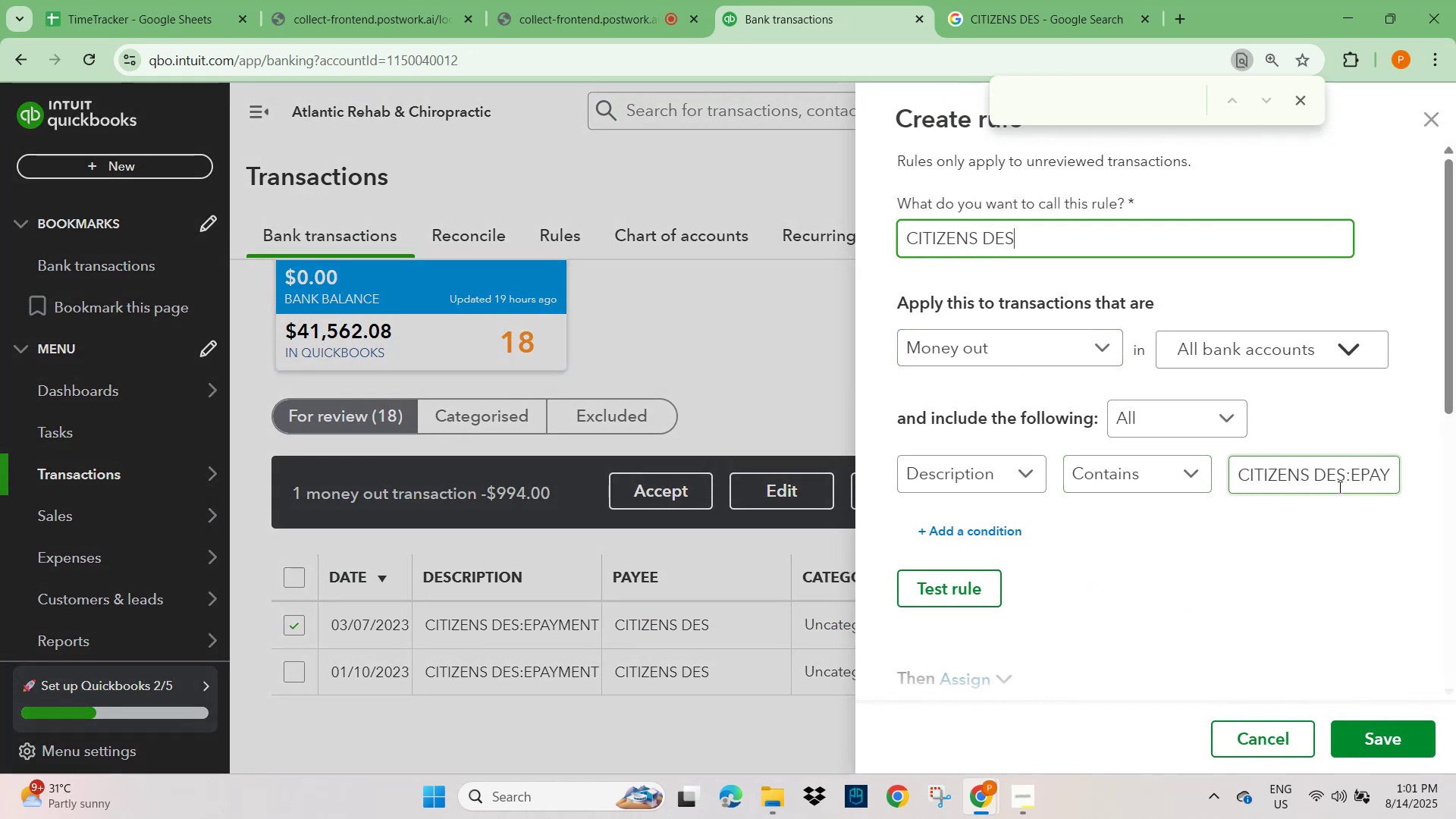 
left_click([1286, 482])
 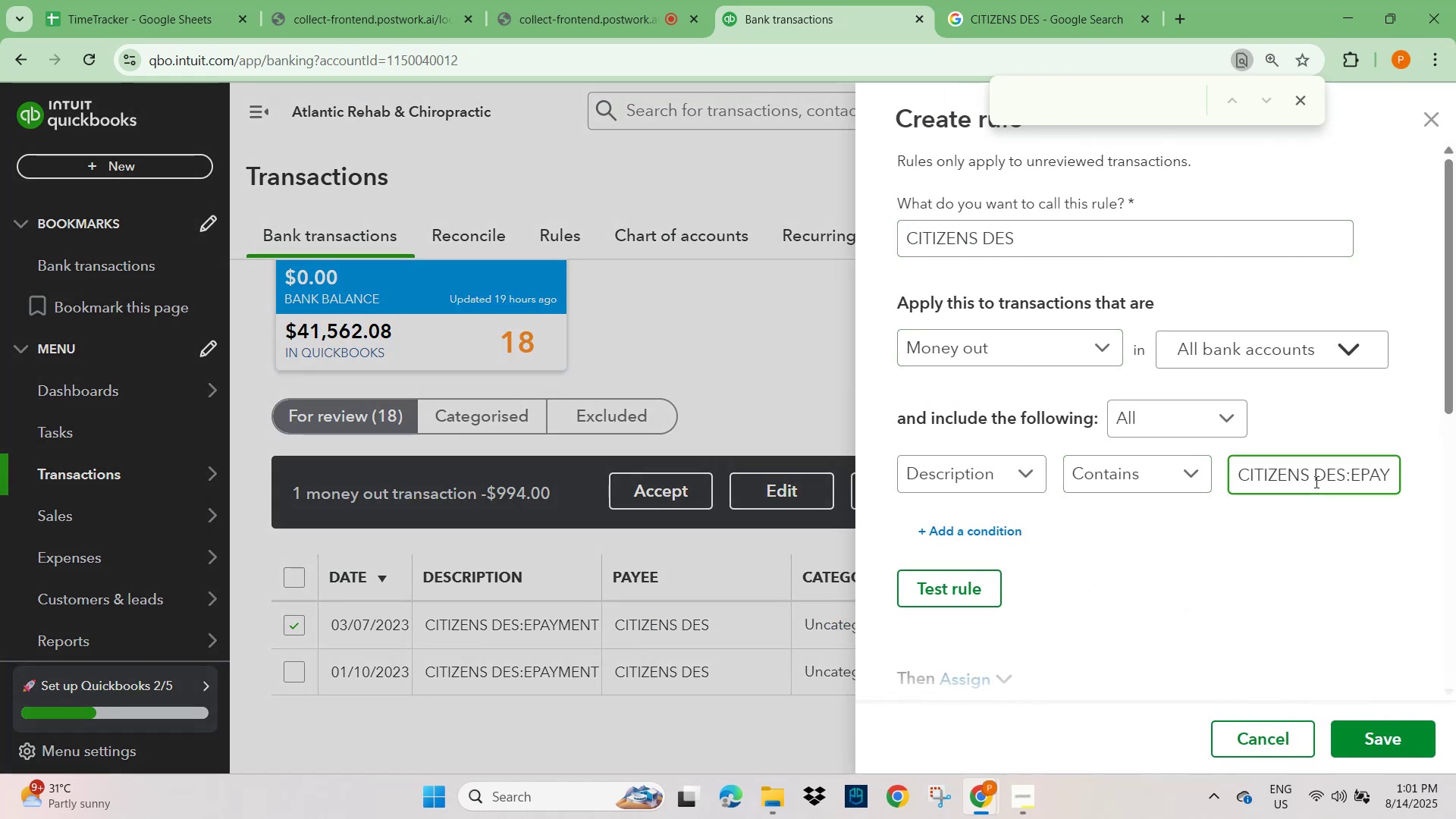 
left_click_drag(start_coordinate=[1345, 475], to_coordinate=[1455, 484])
 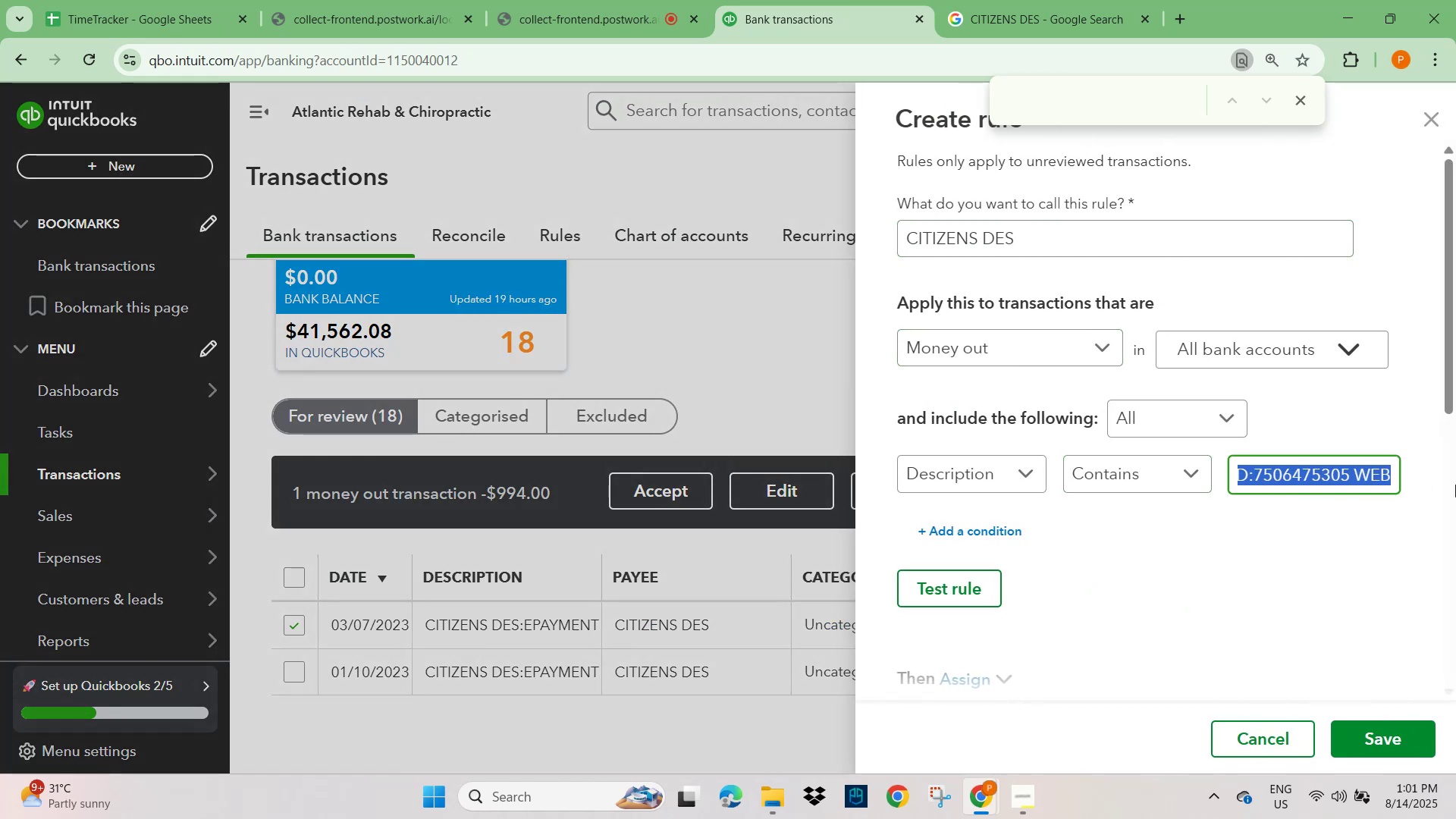 
key(Backspace)
 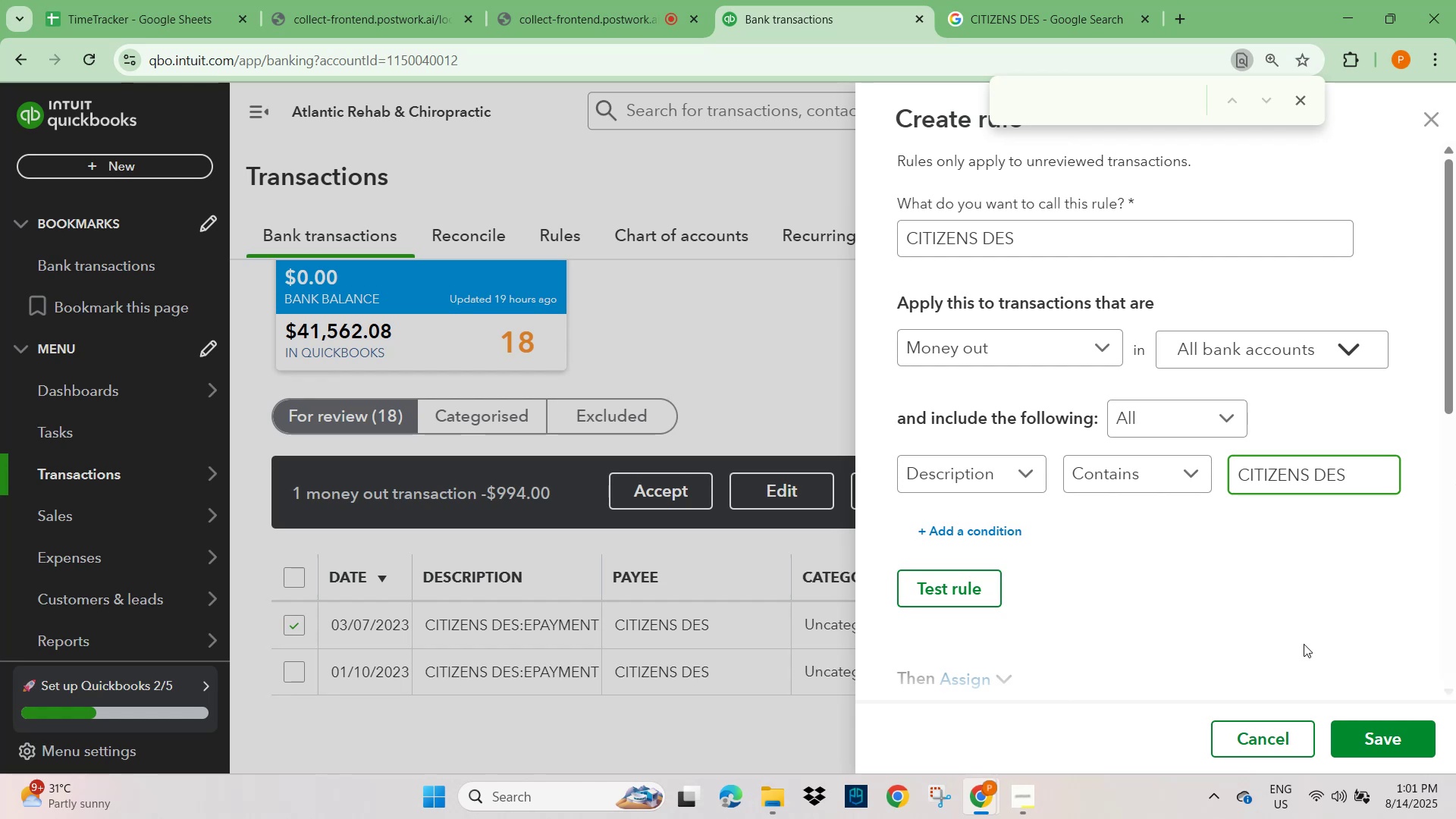 
left_click([1338, 566])
 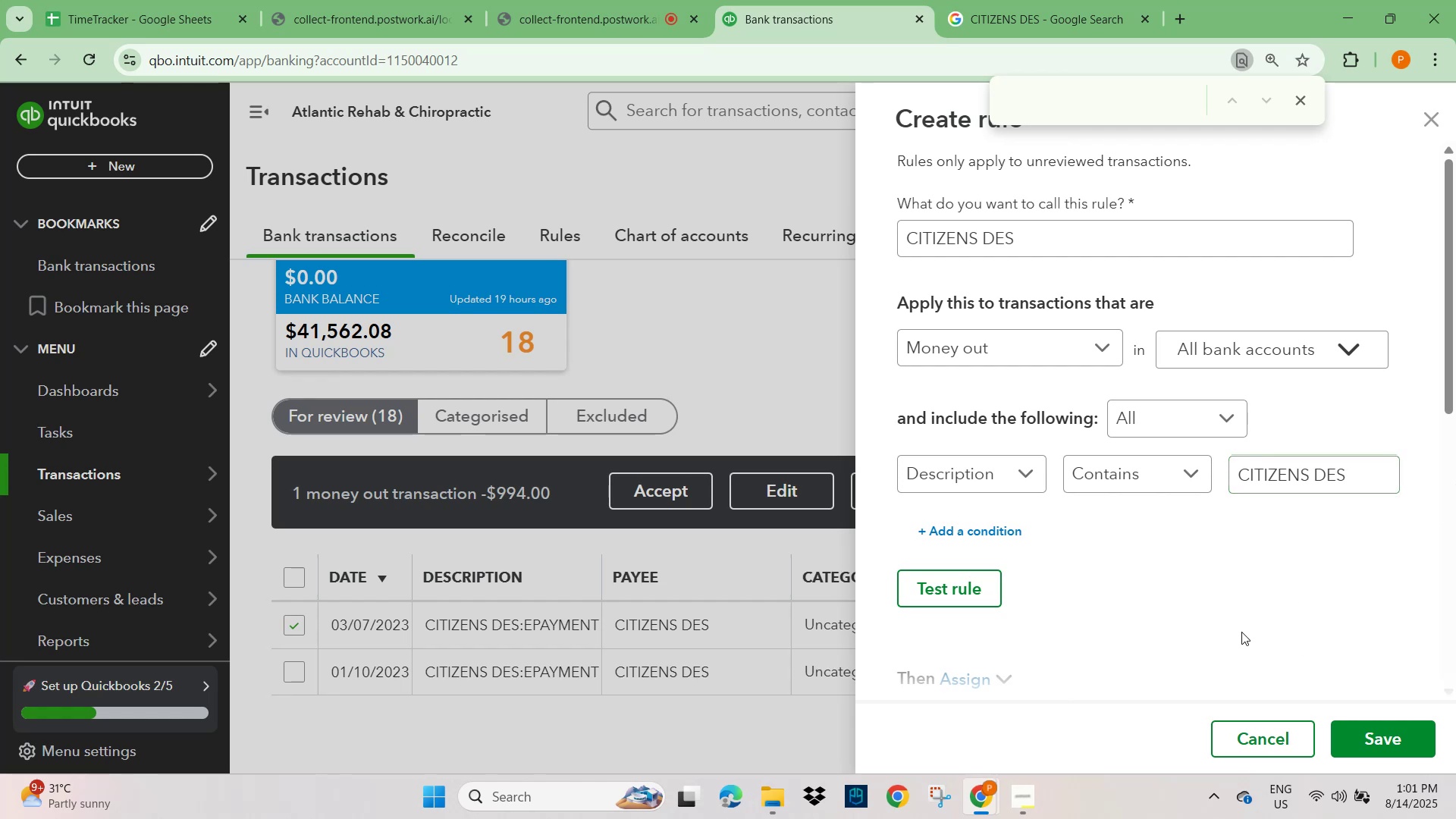 
scroll: coordinate [1241, 632], scroll_direction: down, amount: 3.0
 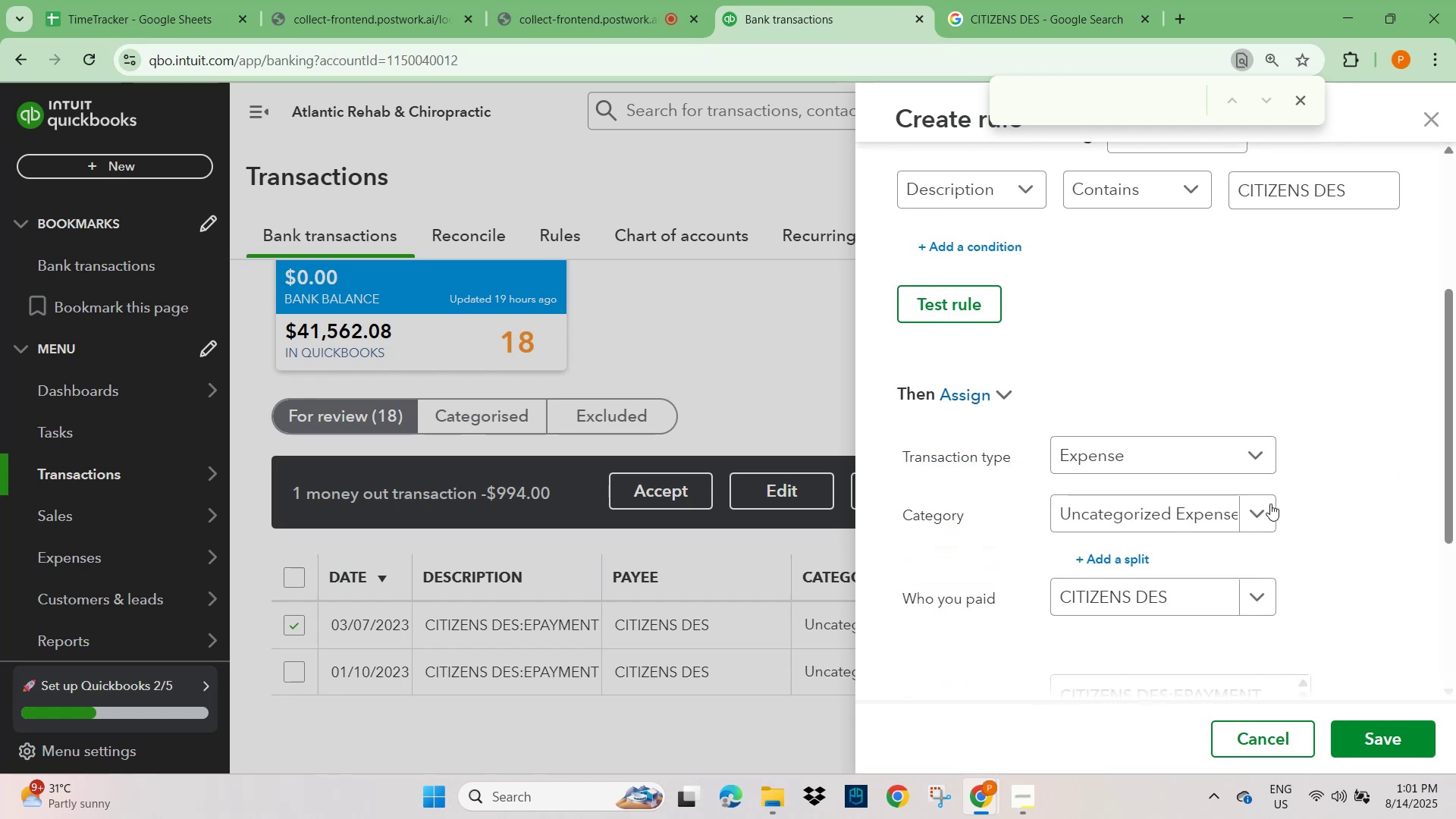 
left_click([1248, 512])
 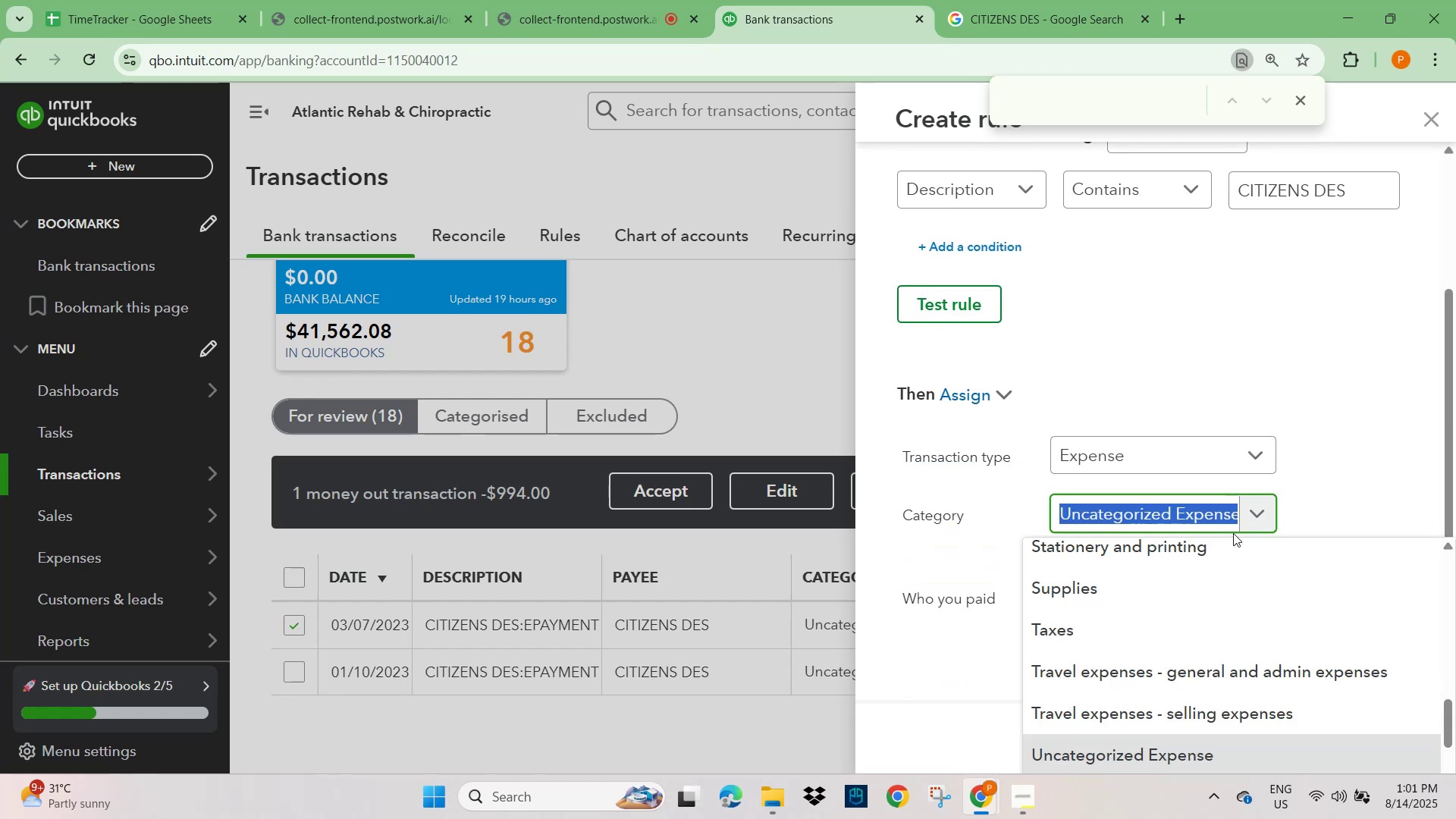 
scroll: coordinate [1209, 699], scroll_direction: down, amount: 2.0
 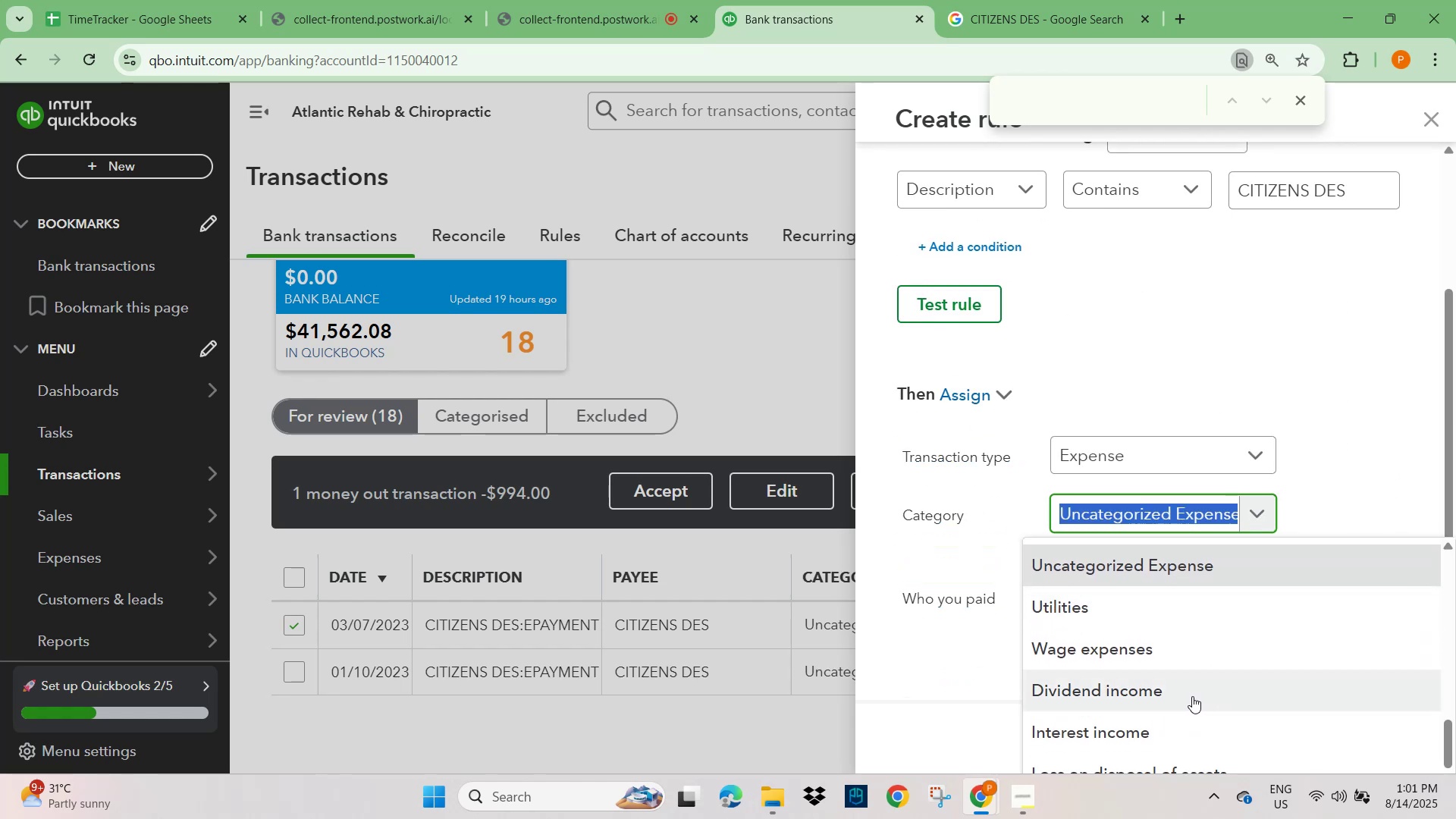 
left_click([1033, 8])
 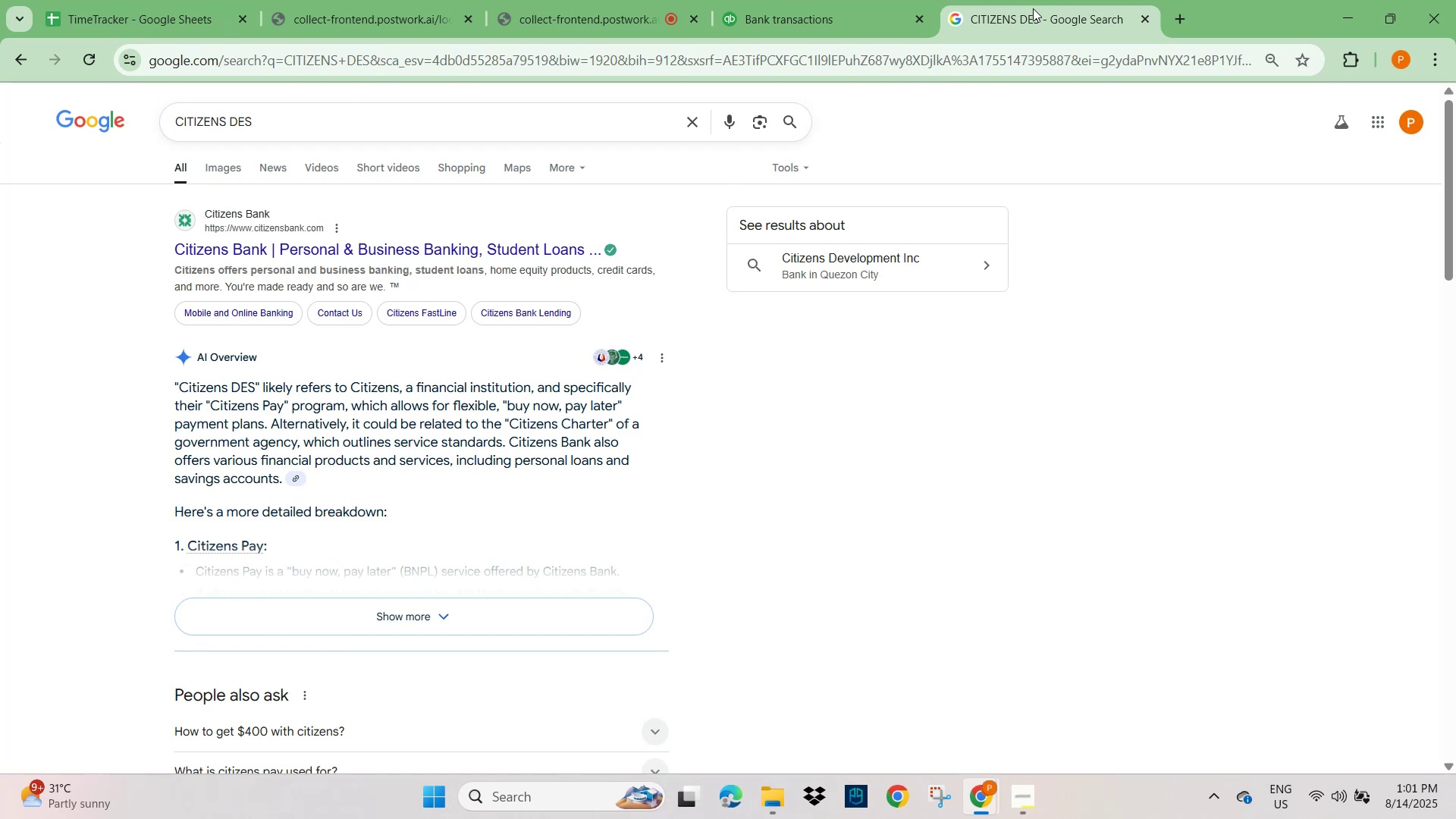 
wait(16.37)
 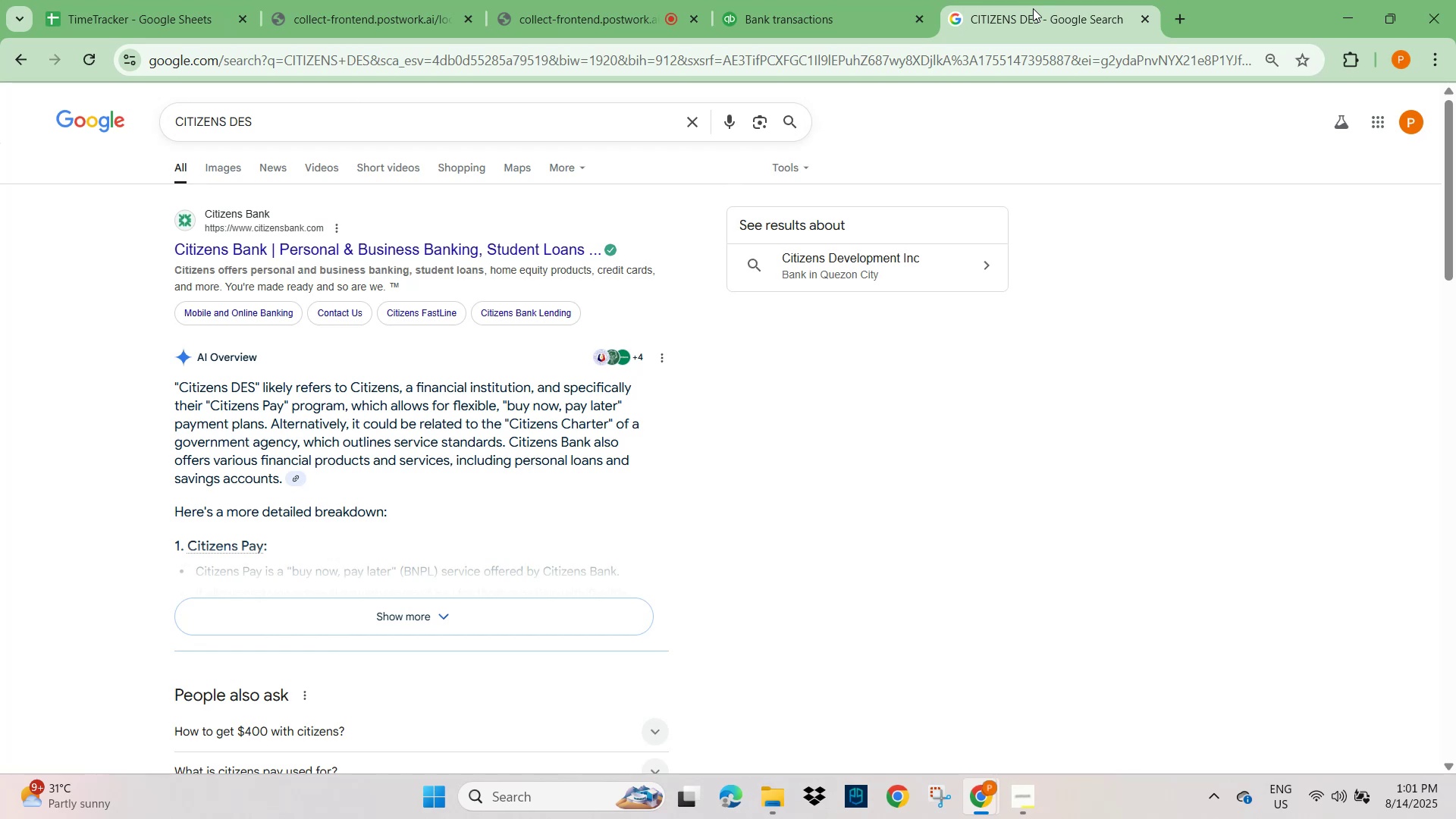 
left_click([804, 11])
 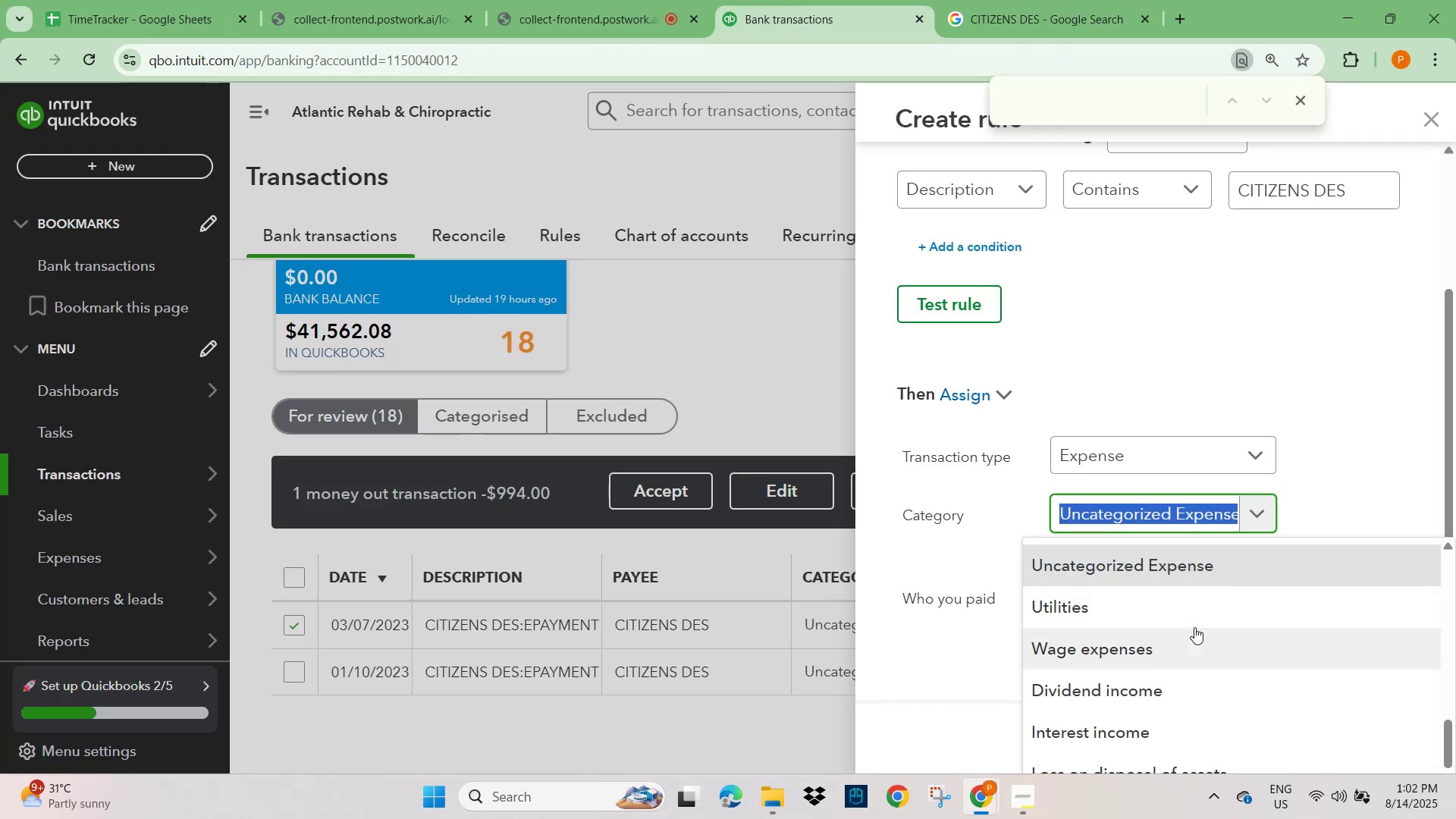 
type(general)
 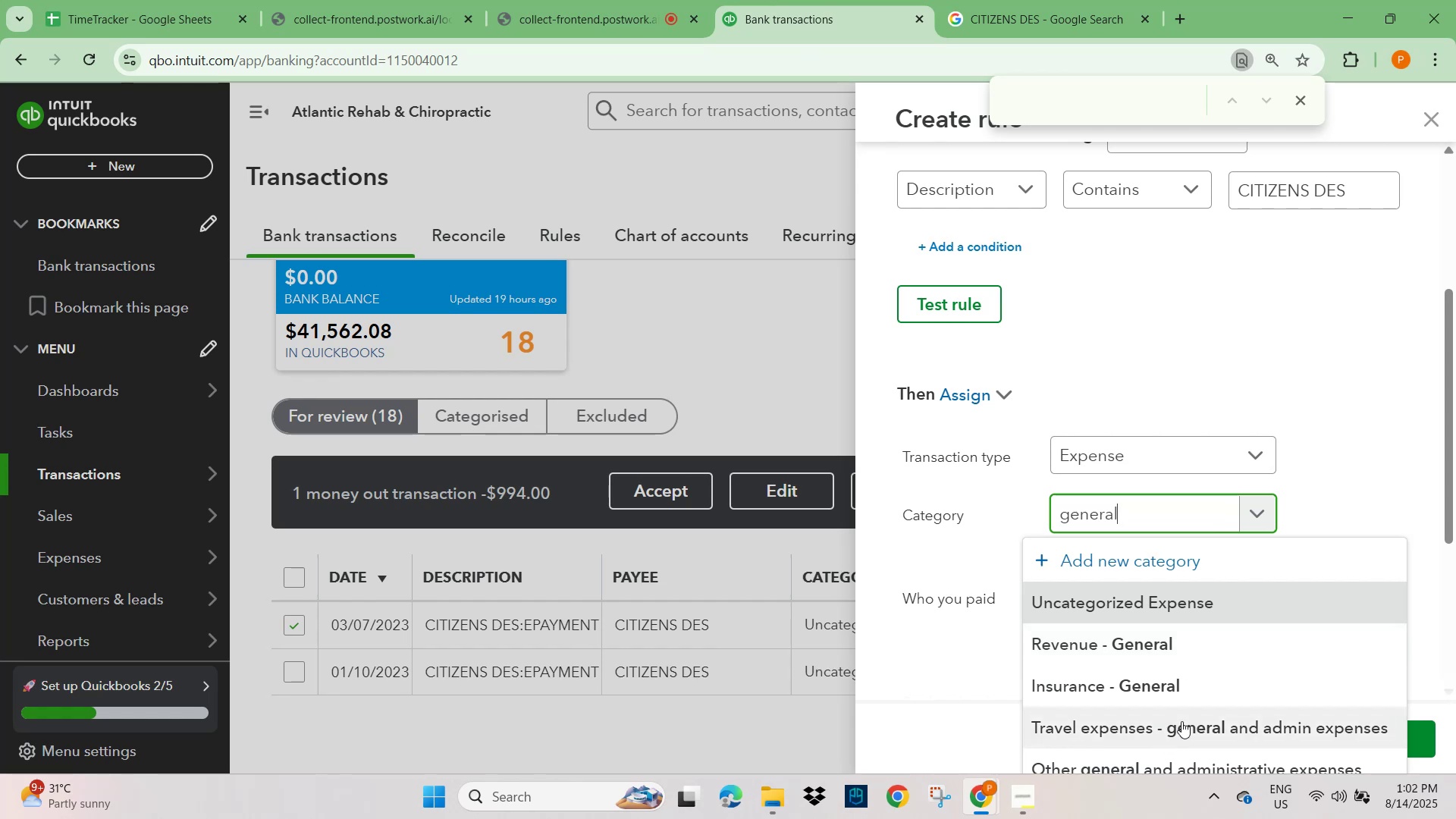 
scroll: coordinate [1332, 598], scroll_direction: down, amount: 4.0
 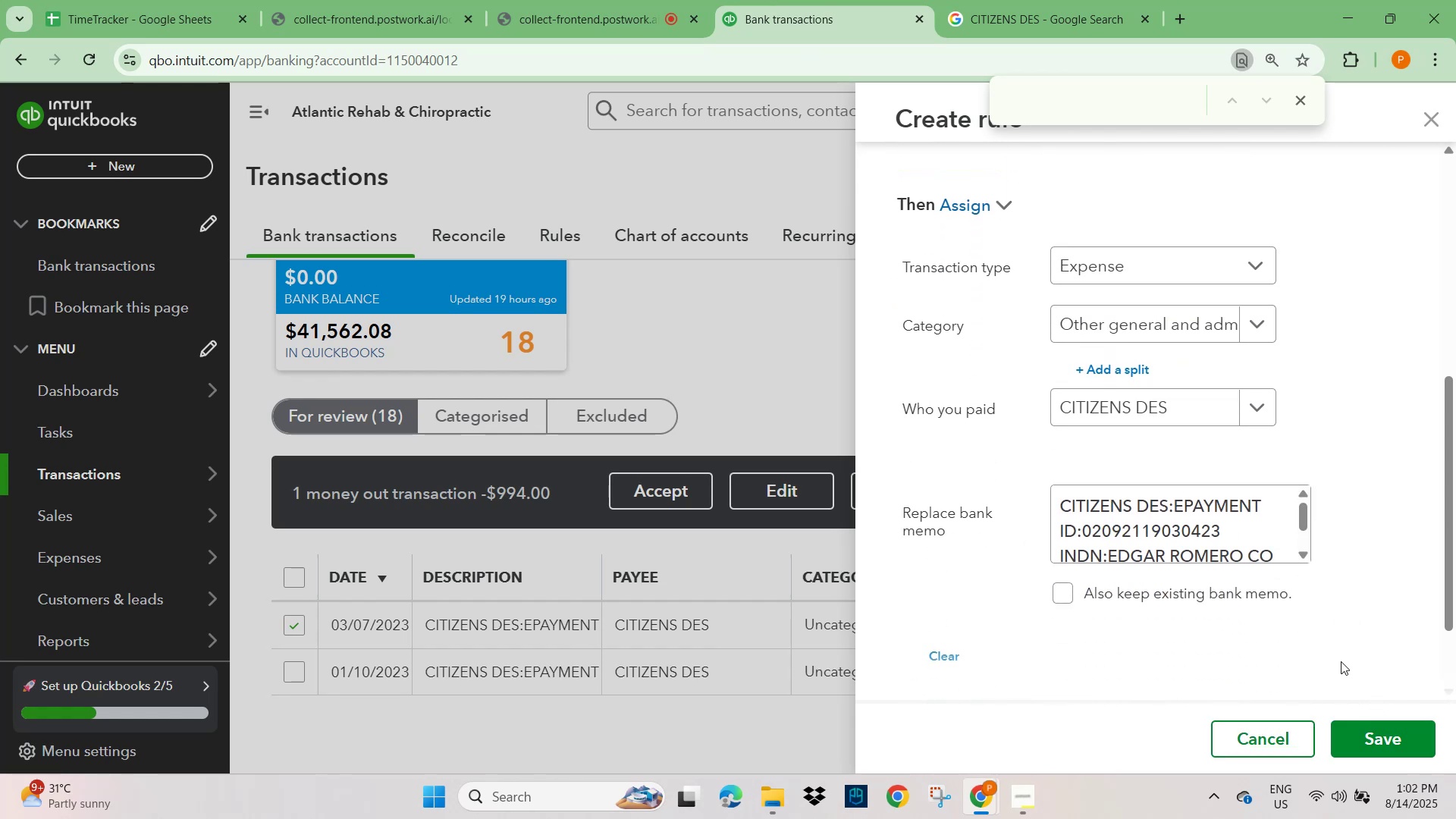 
left_click([1379, 740])
 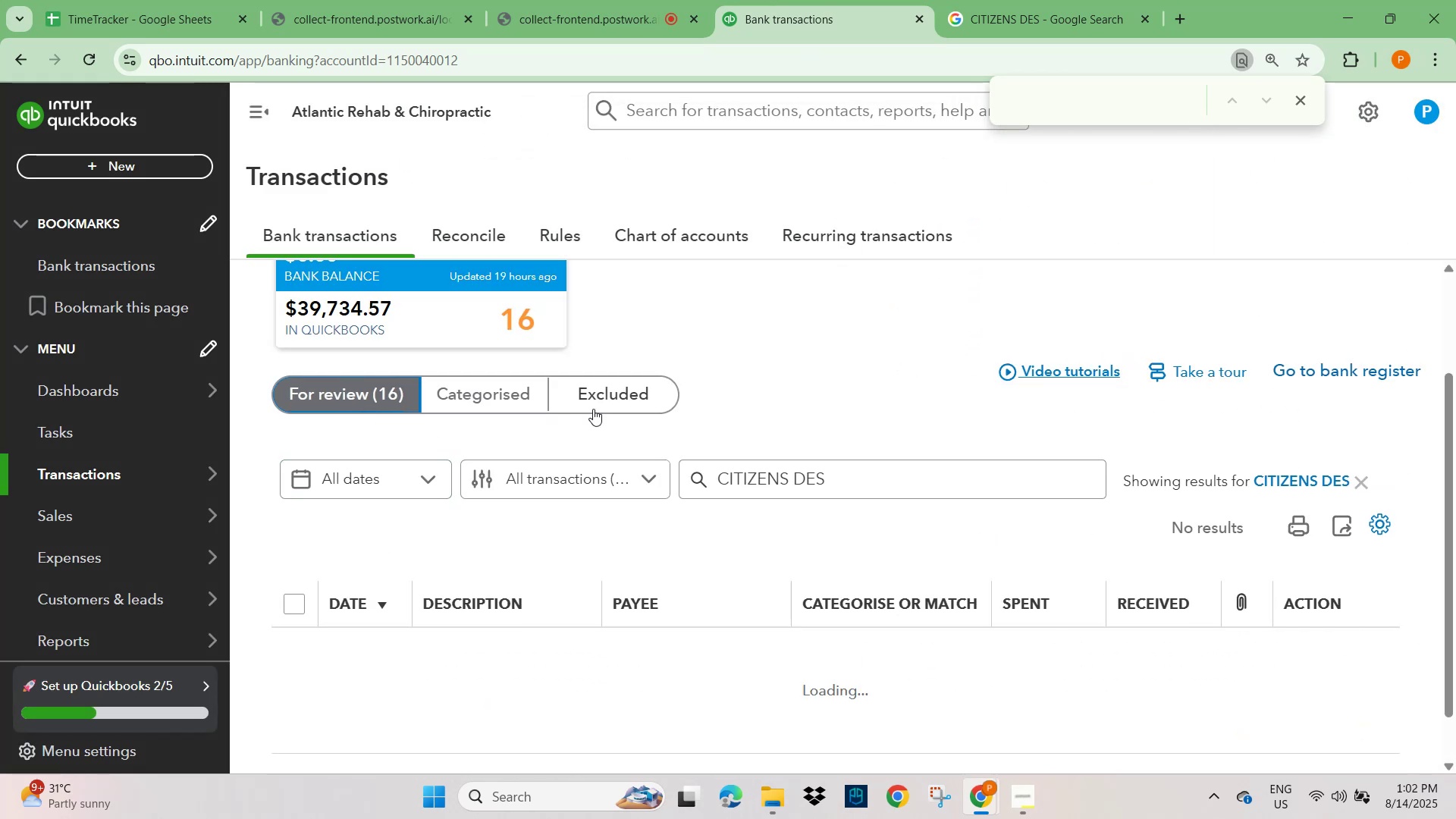 
left_click([1359, 482])
 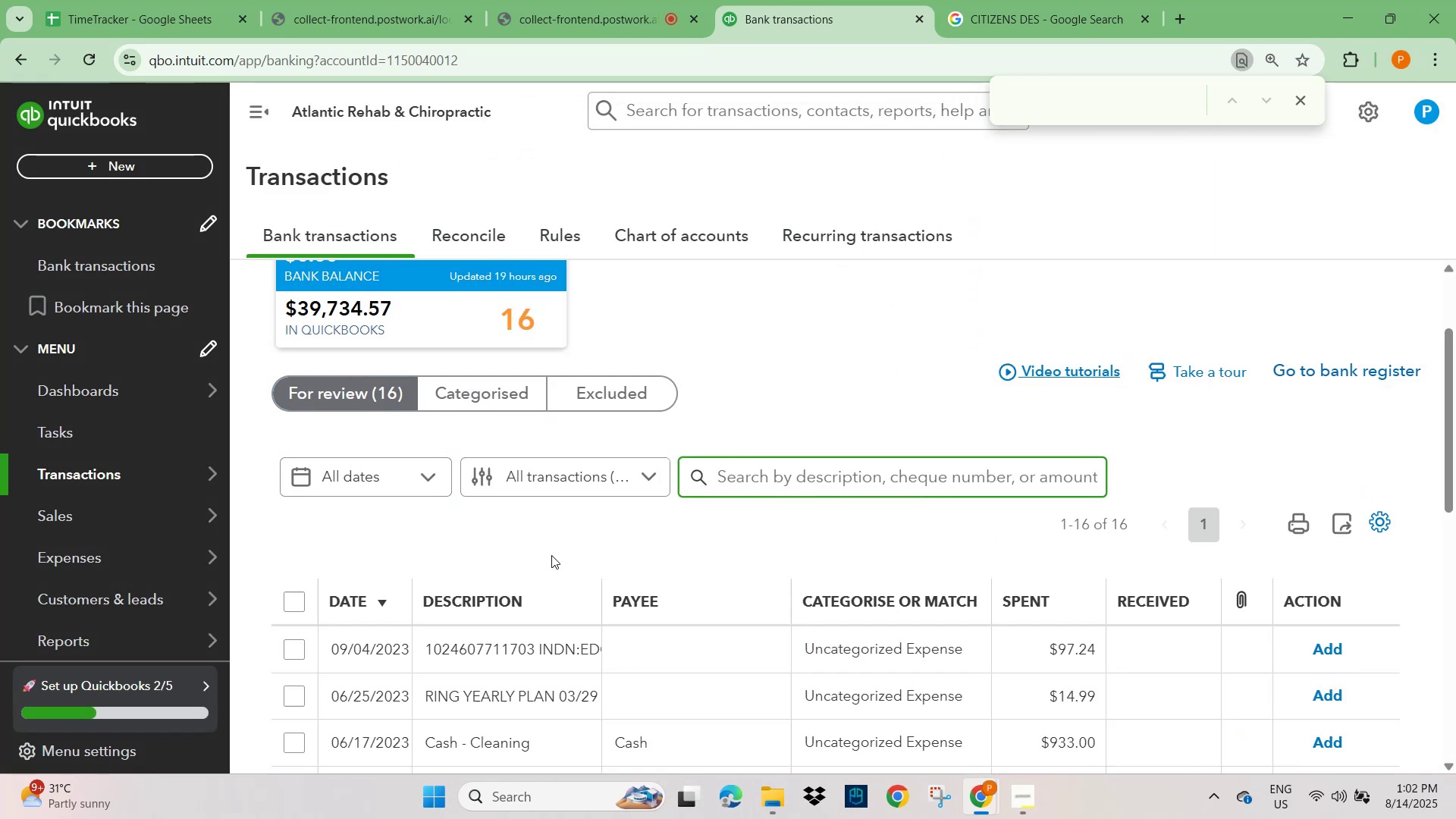 
scroll: coordinate [519, 591], scroll_direction: down, amount: 2.0
 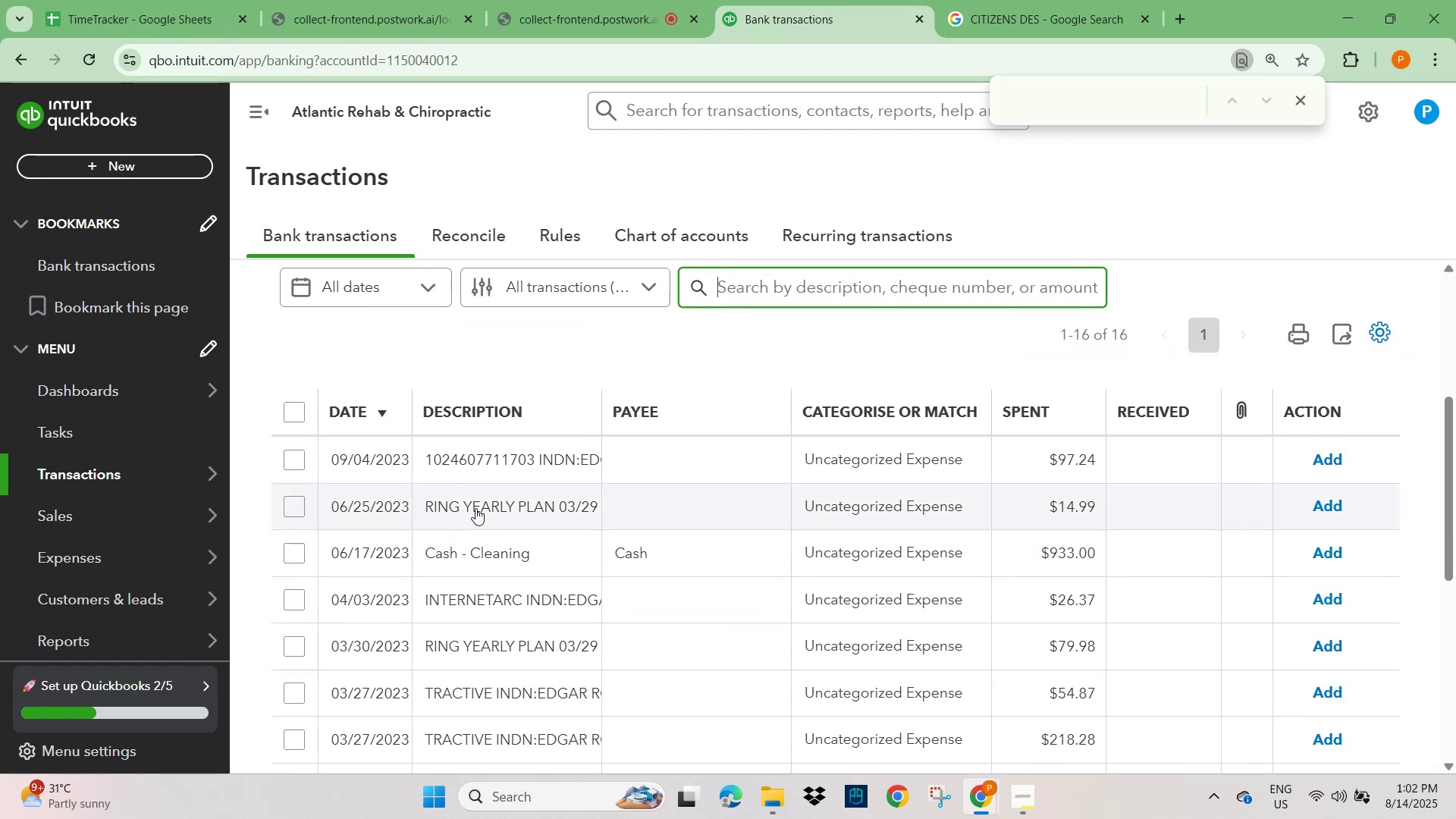 
left_click([475, 508])
 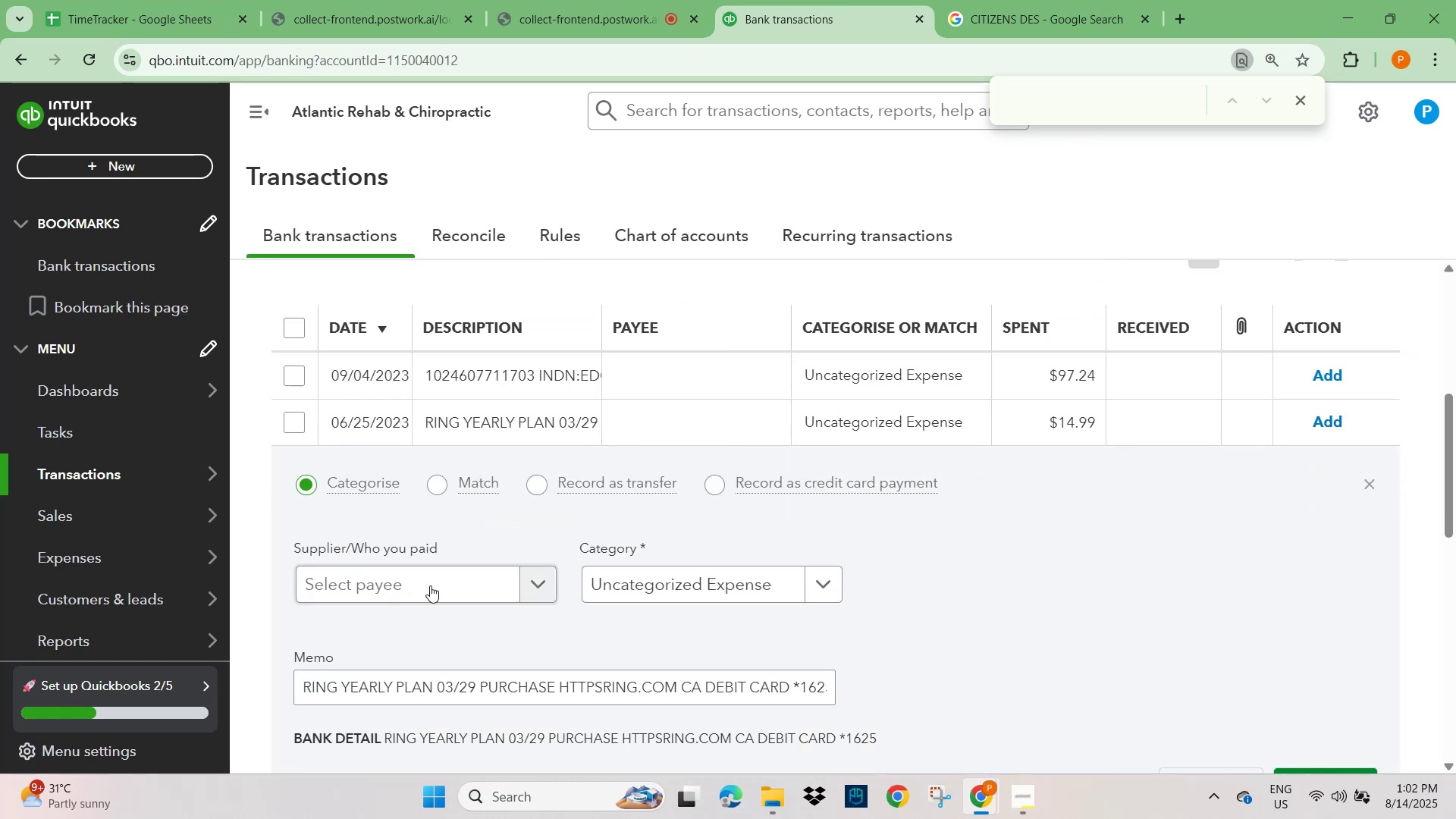 
scroll: coordinate [409, 661], scroll_direction: down, amount: 1.0
 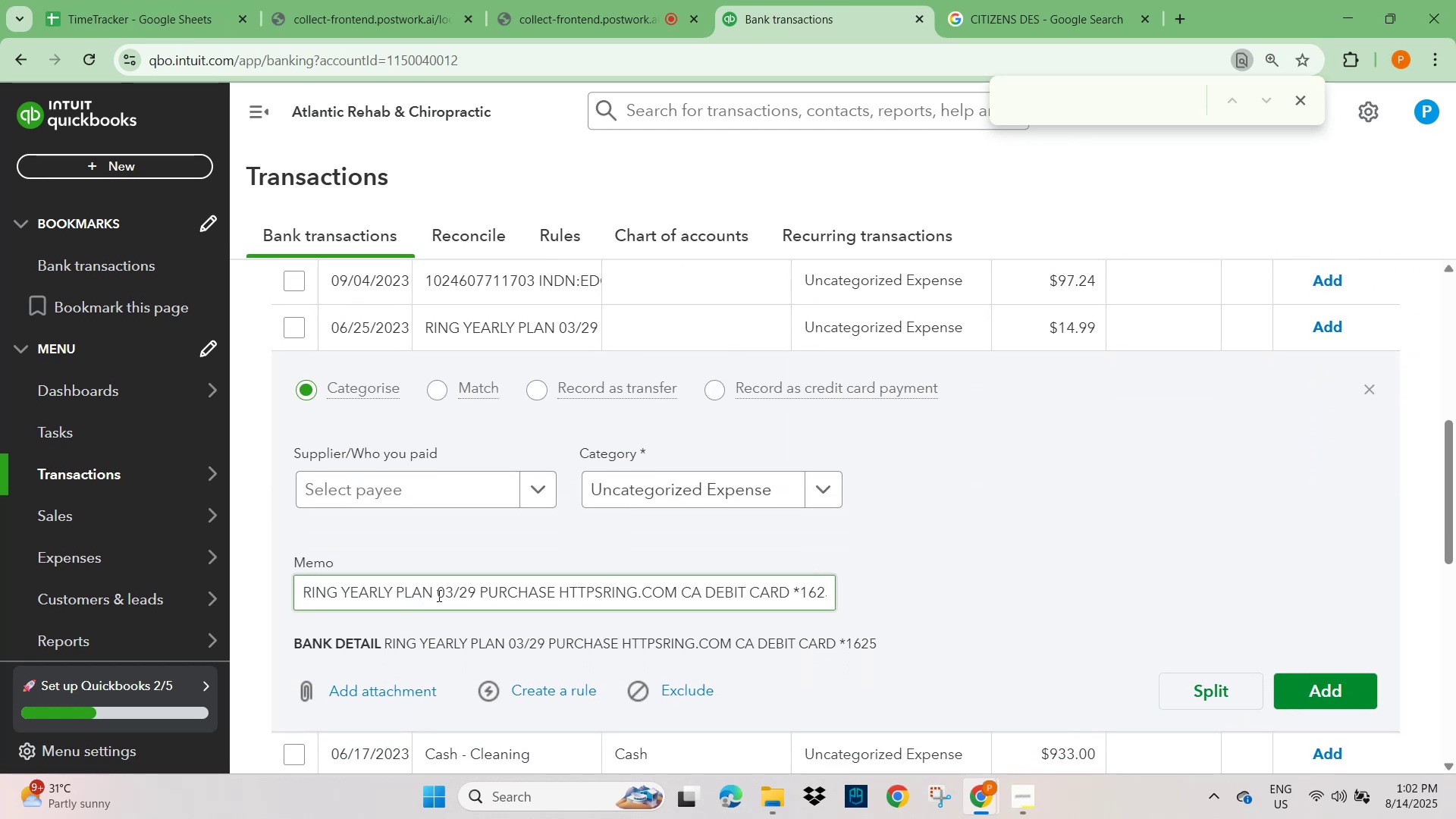 
wait(8.0)
 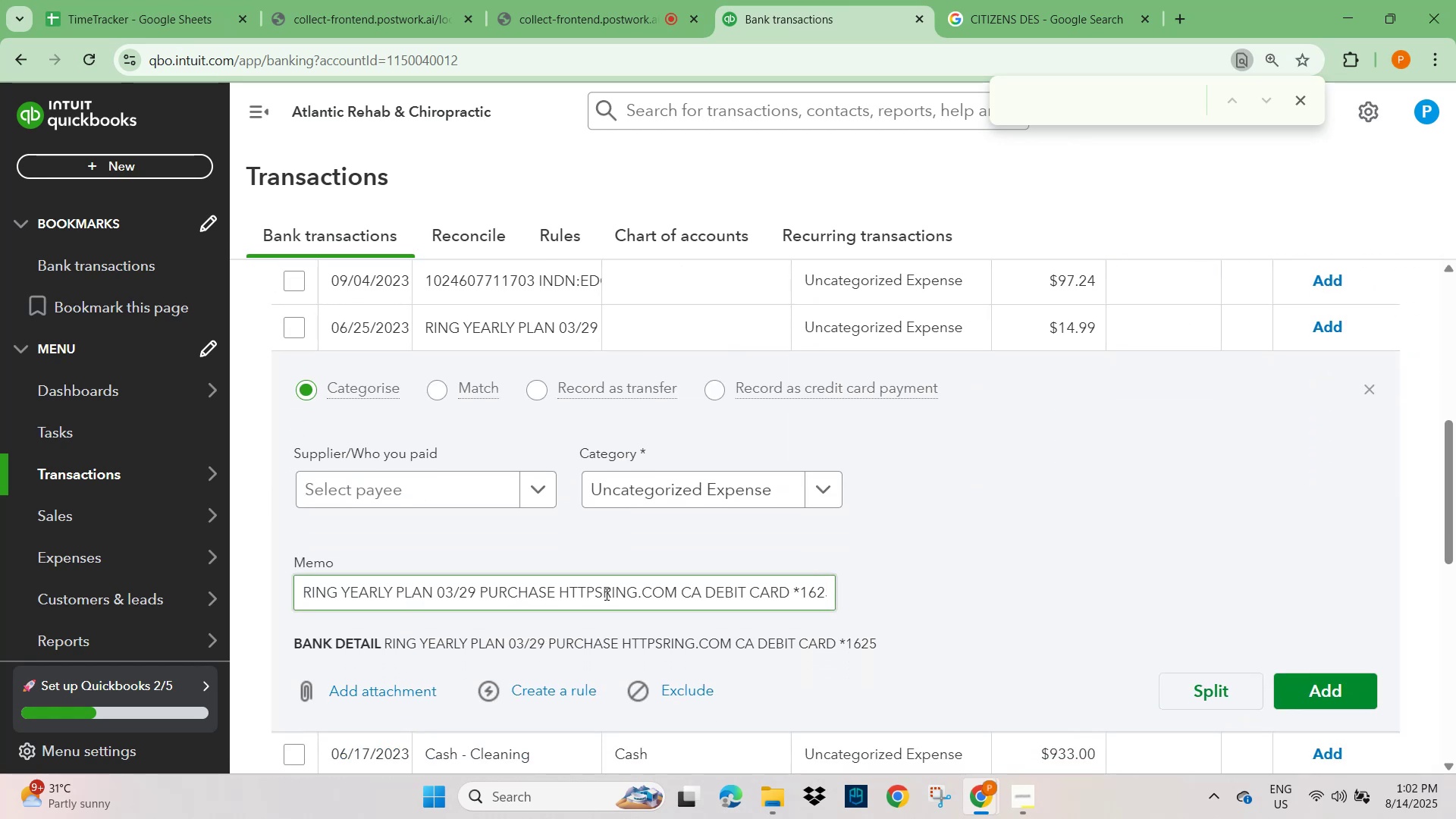 
left_click_drag(start_coordinate=[674, 592], to_coordinate=[560, 598])
 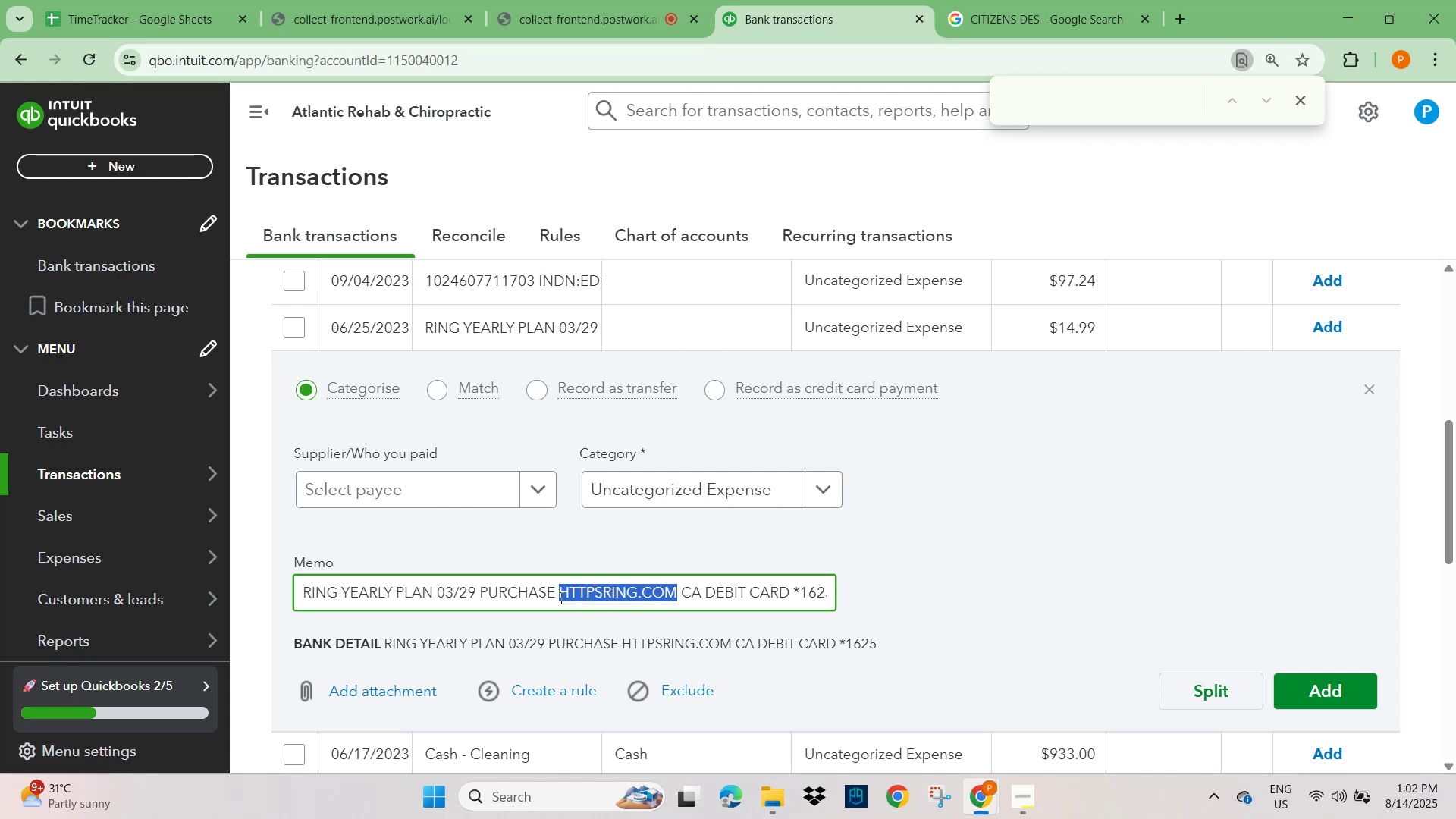 
key(Control+C)
 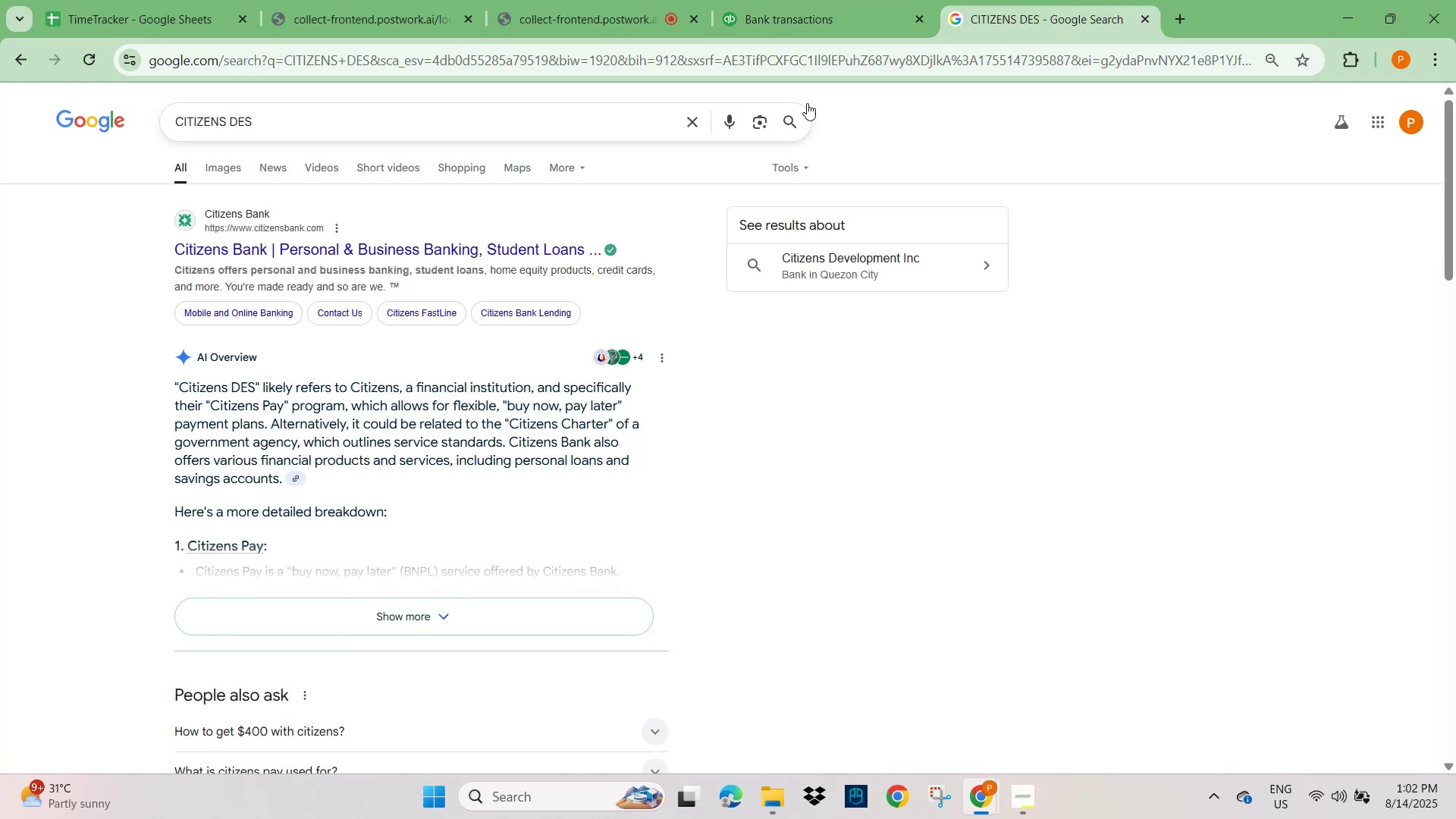 
left_click_drag(start_coordinate=[690, 127], to_coordinate=[688, 123])
 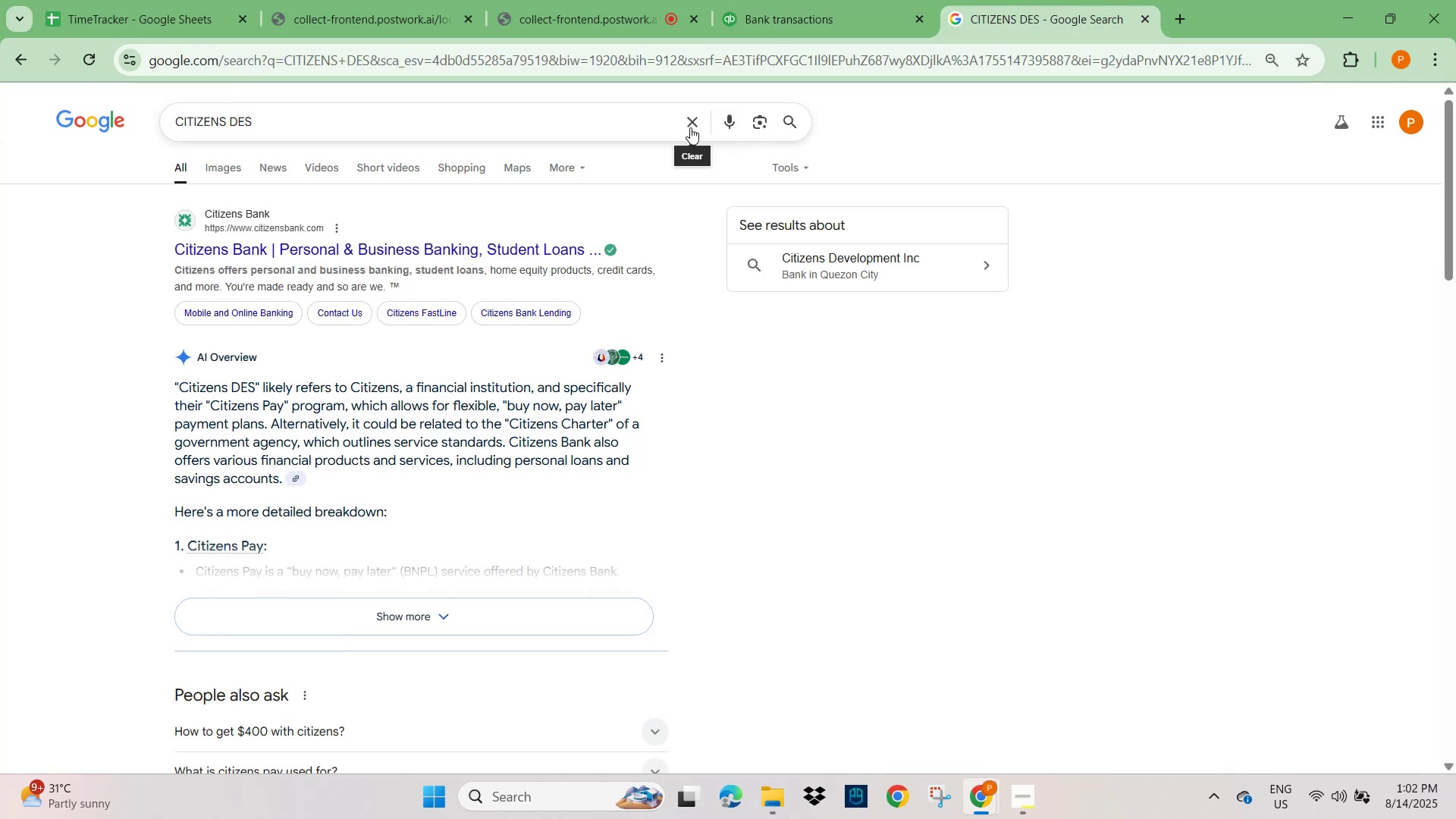 
key(Control+V)
 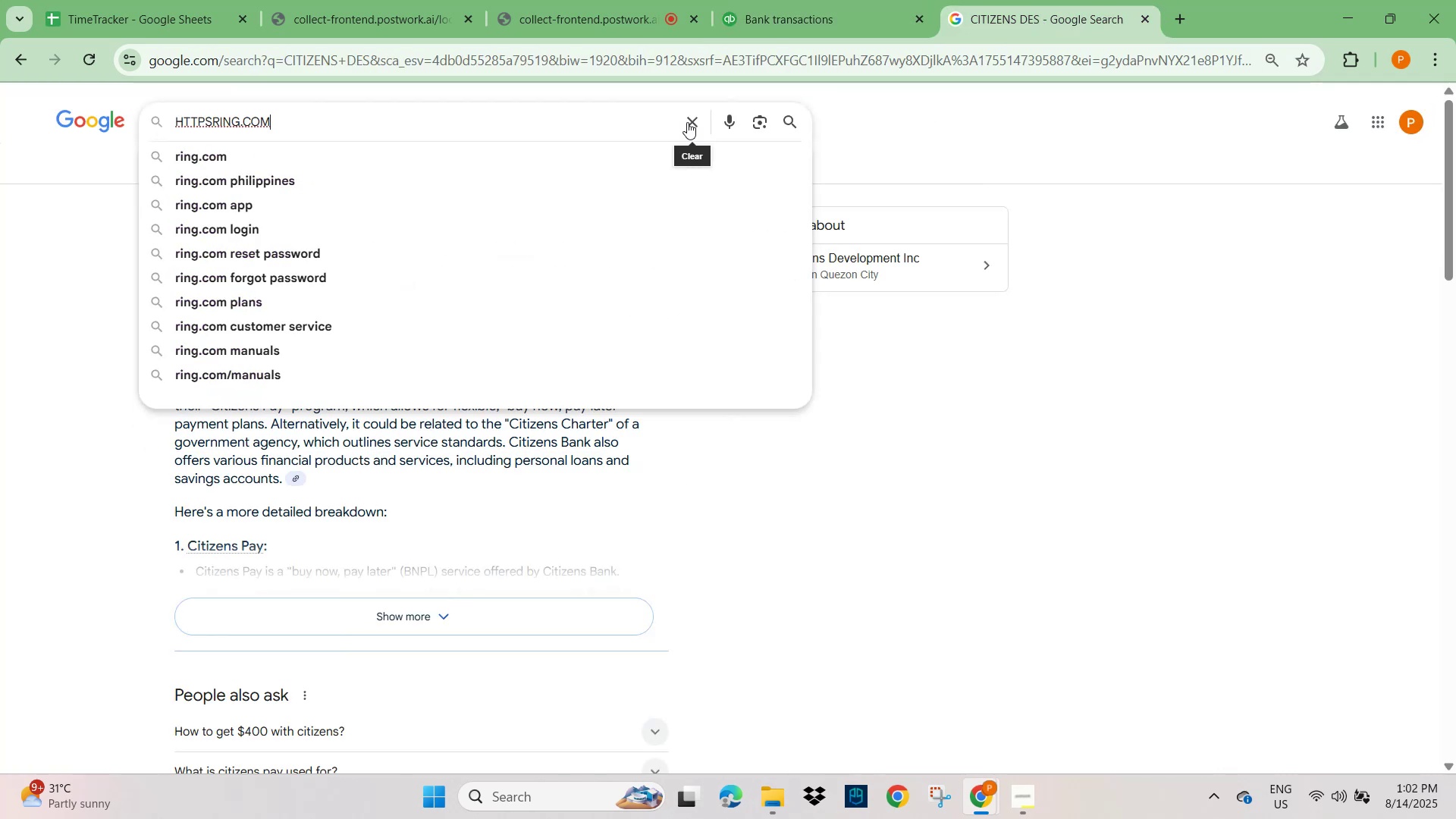 
key(NumpadEnter)
 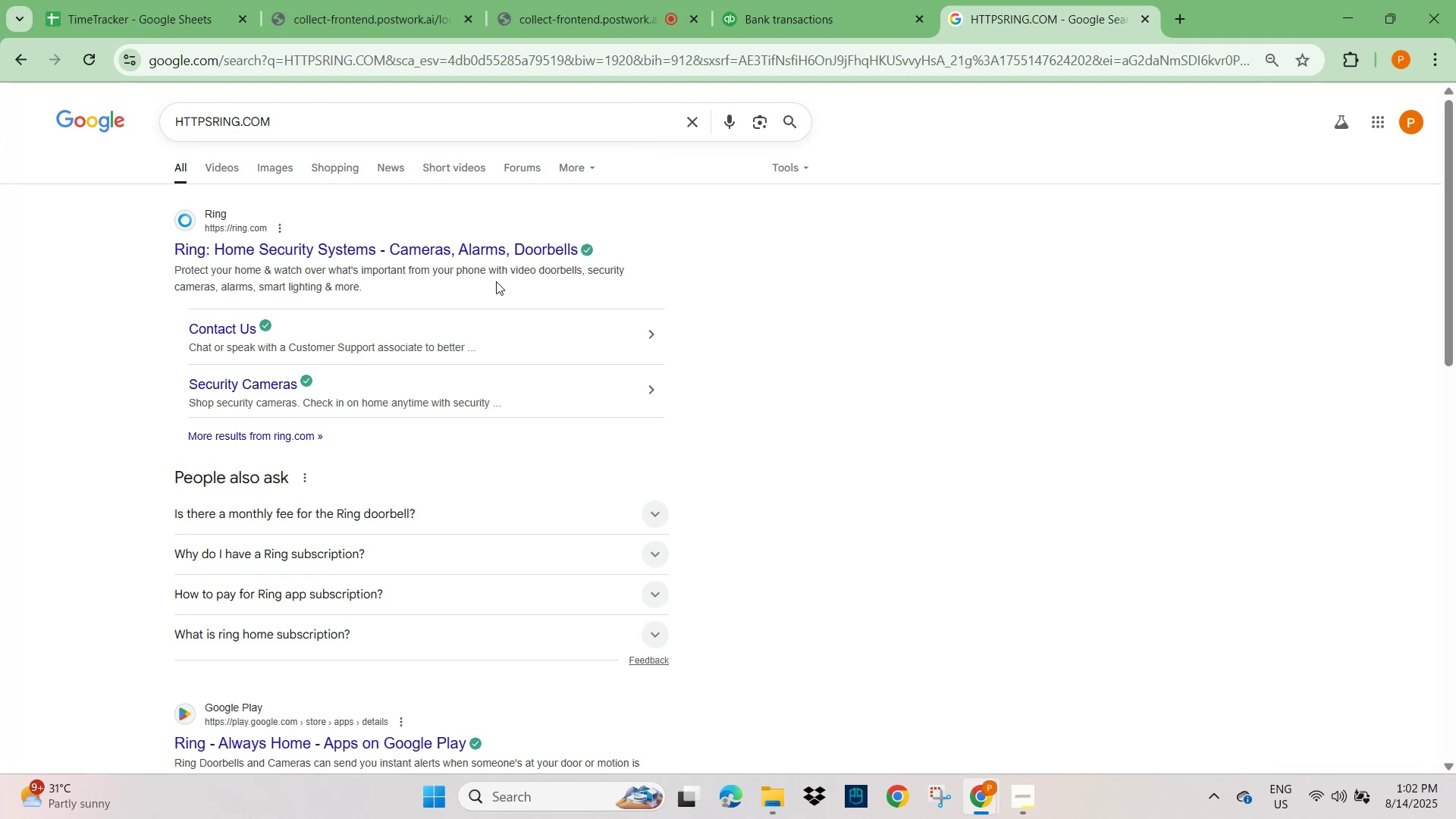 
wait(18.92)
 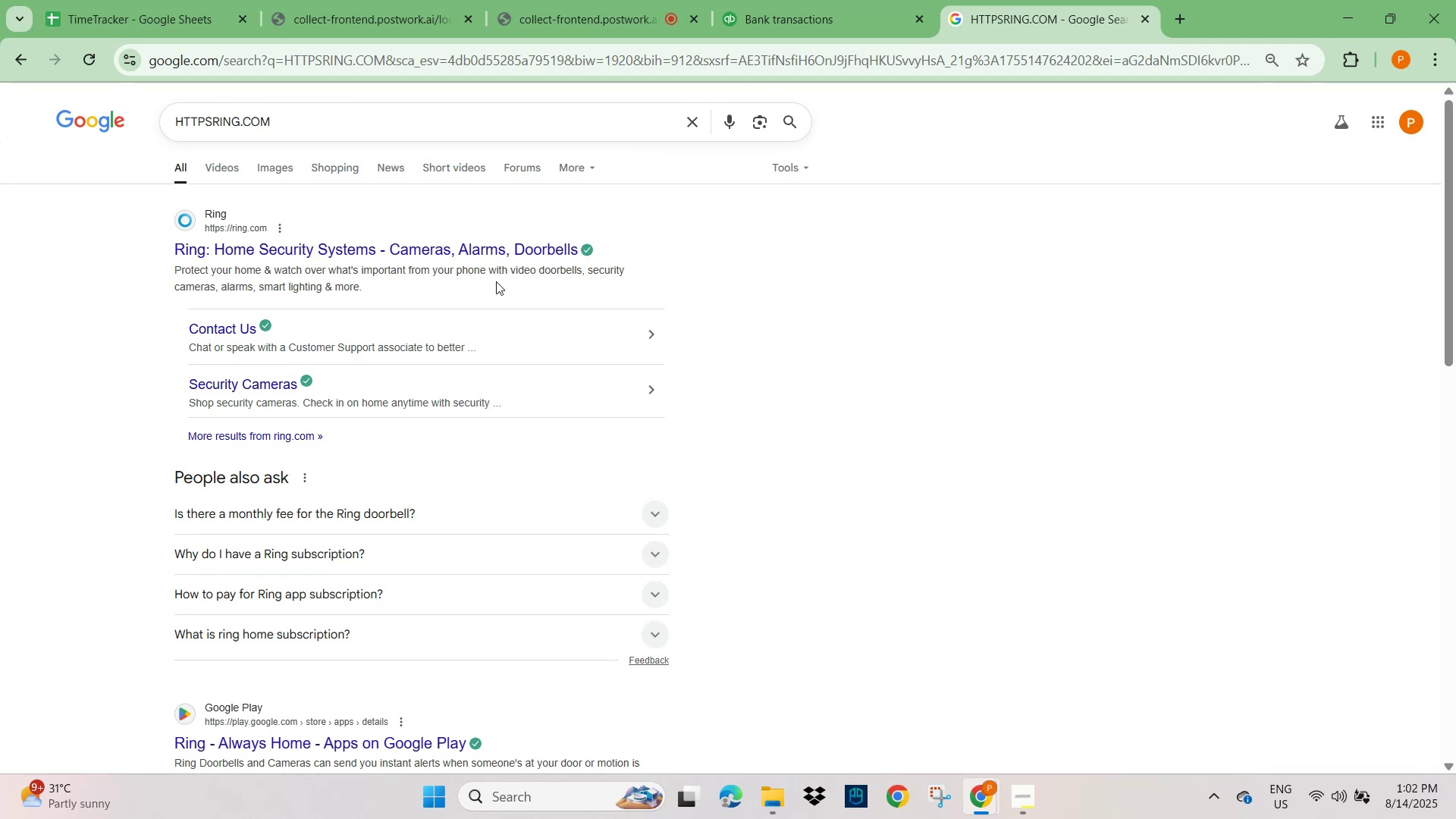 
scroll: coordinate [487, 378], scroll_direction: down, amount: 2.0
 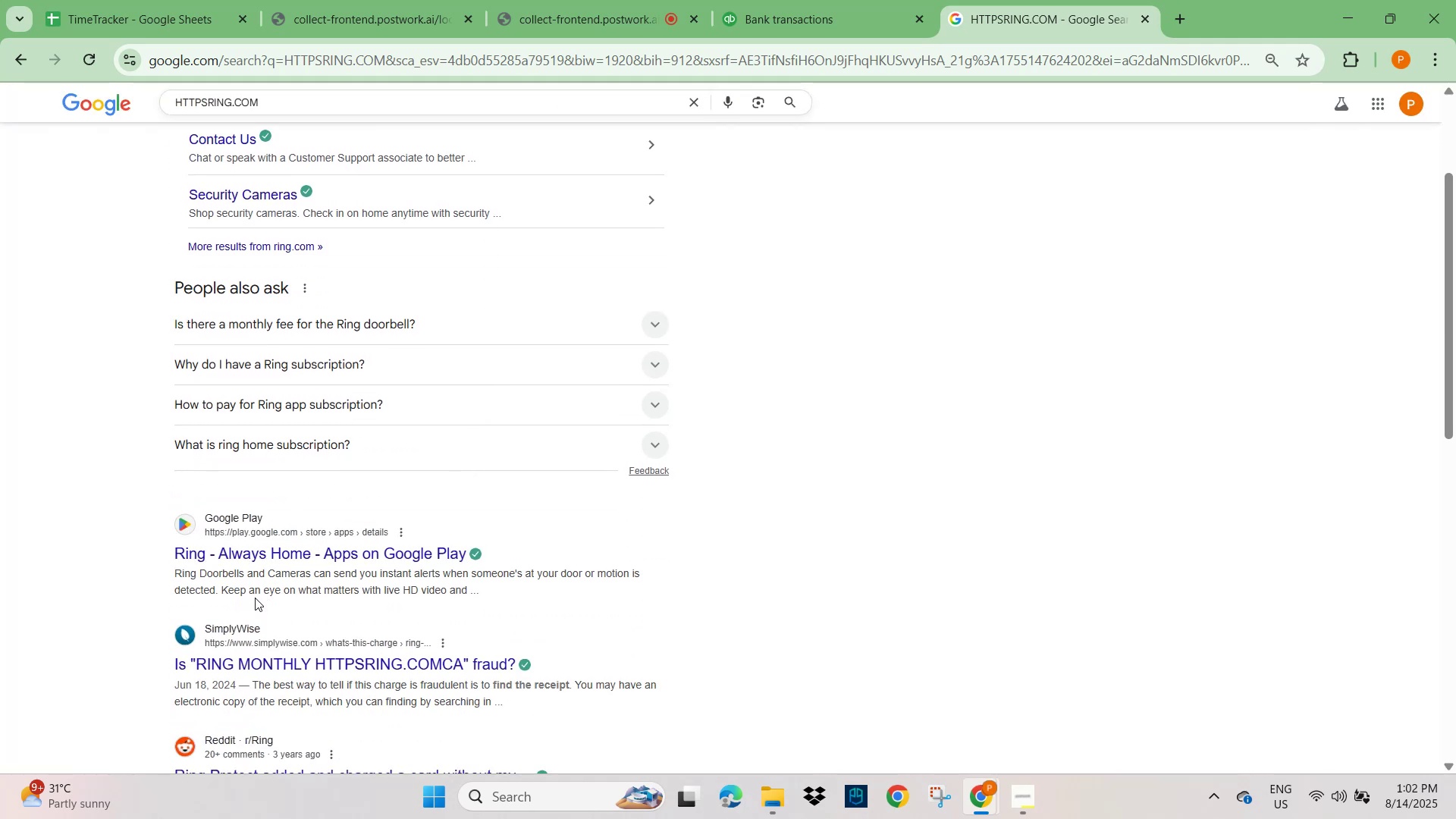 
wait(8.92)
 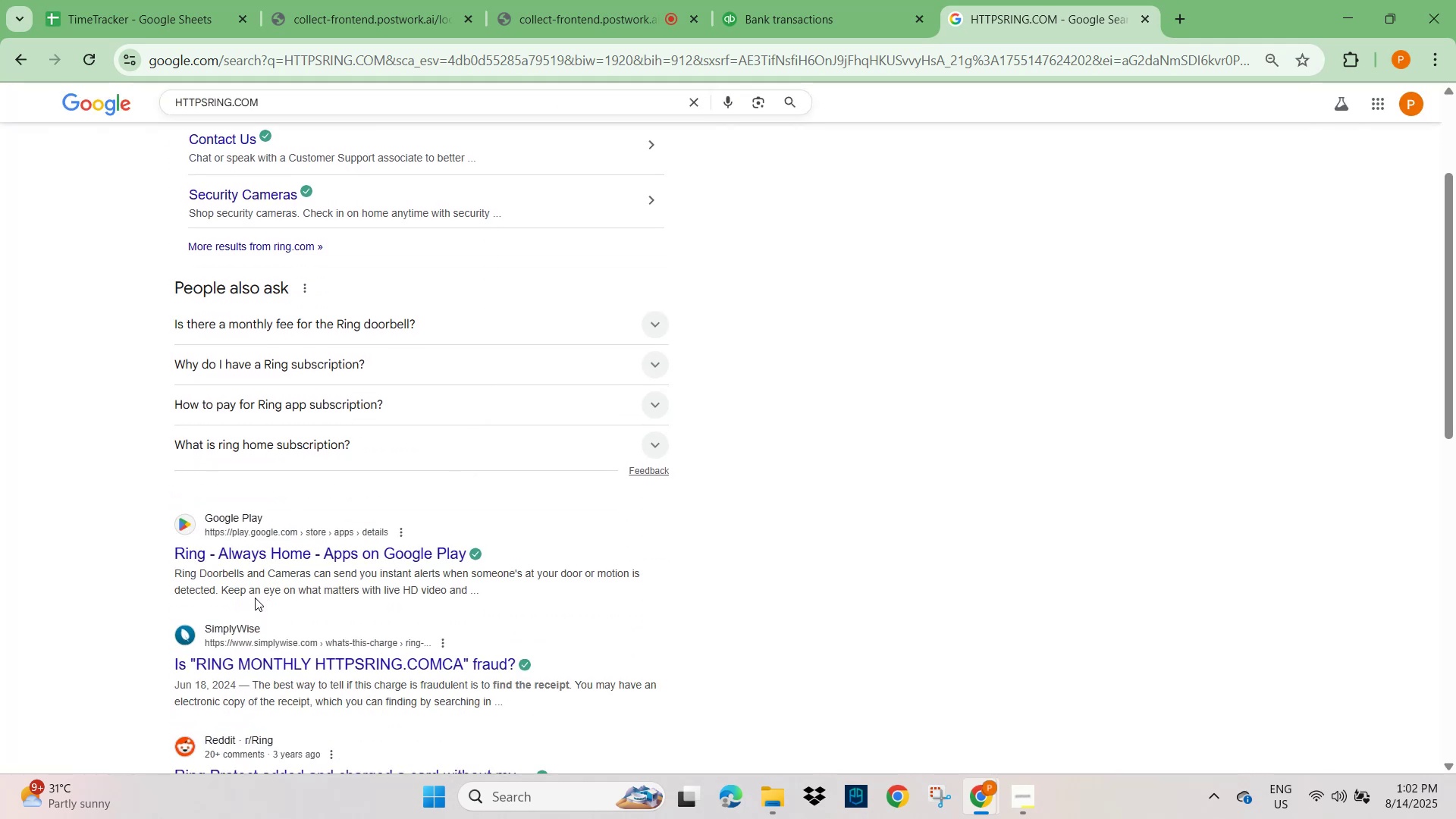 
scroll: coordinate [317, 614], scroll_direction: down, amount: 4.0
 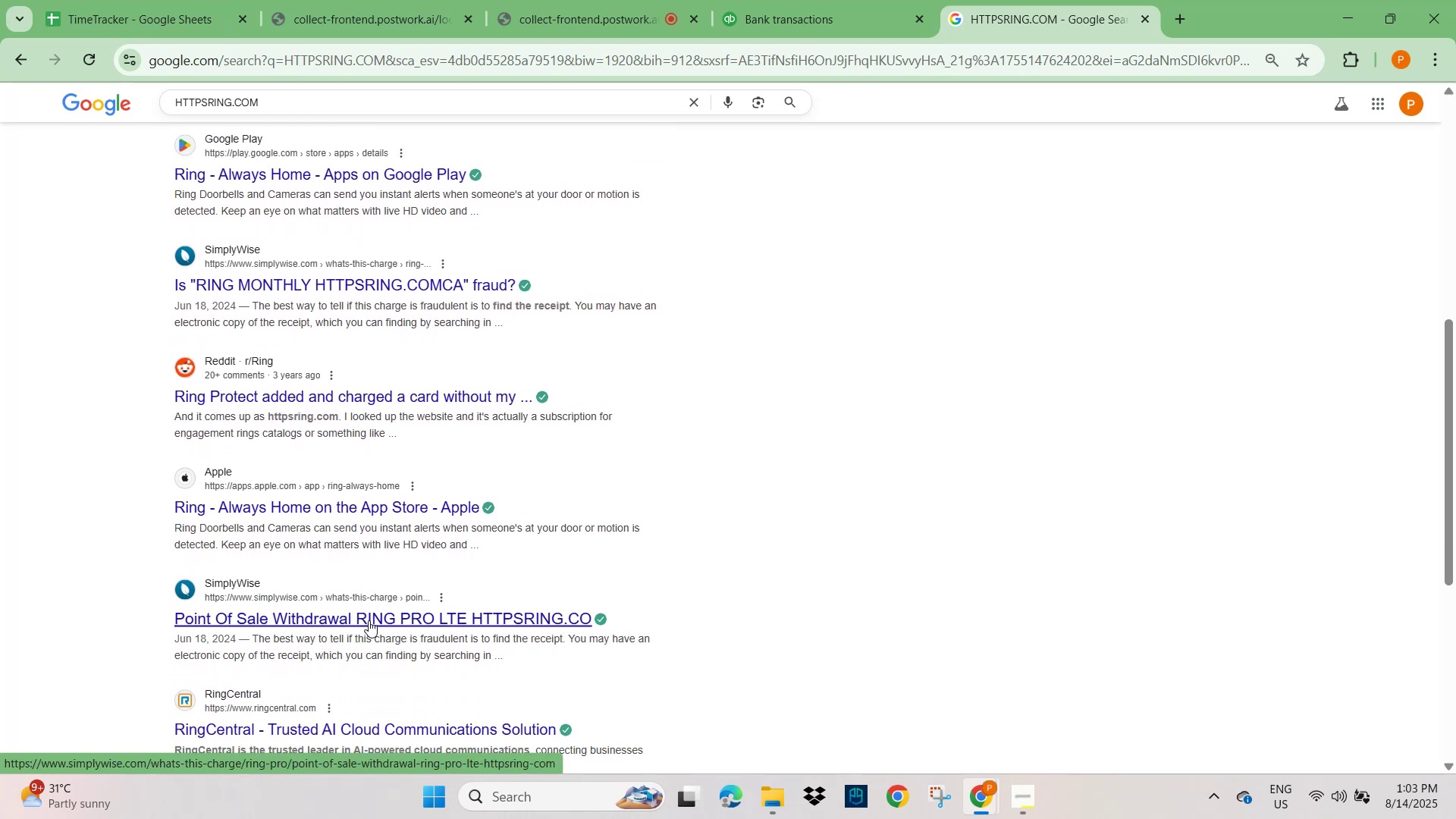 
wait(5.82)
 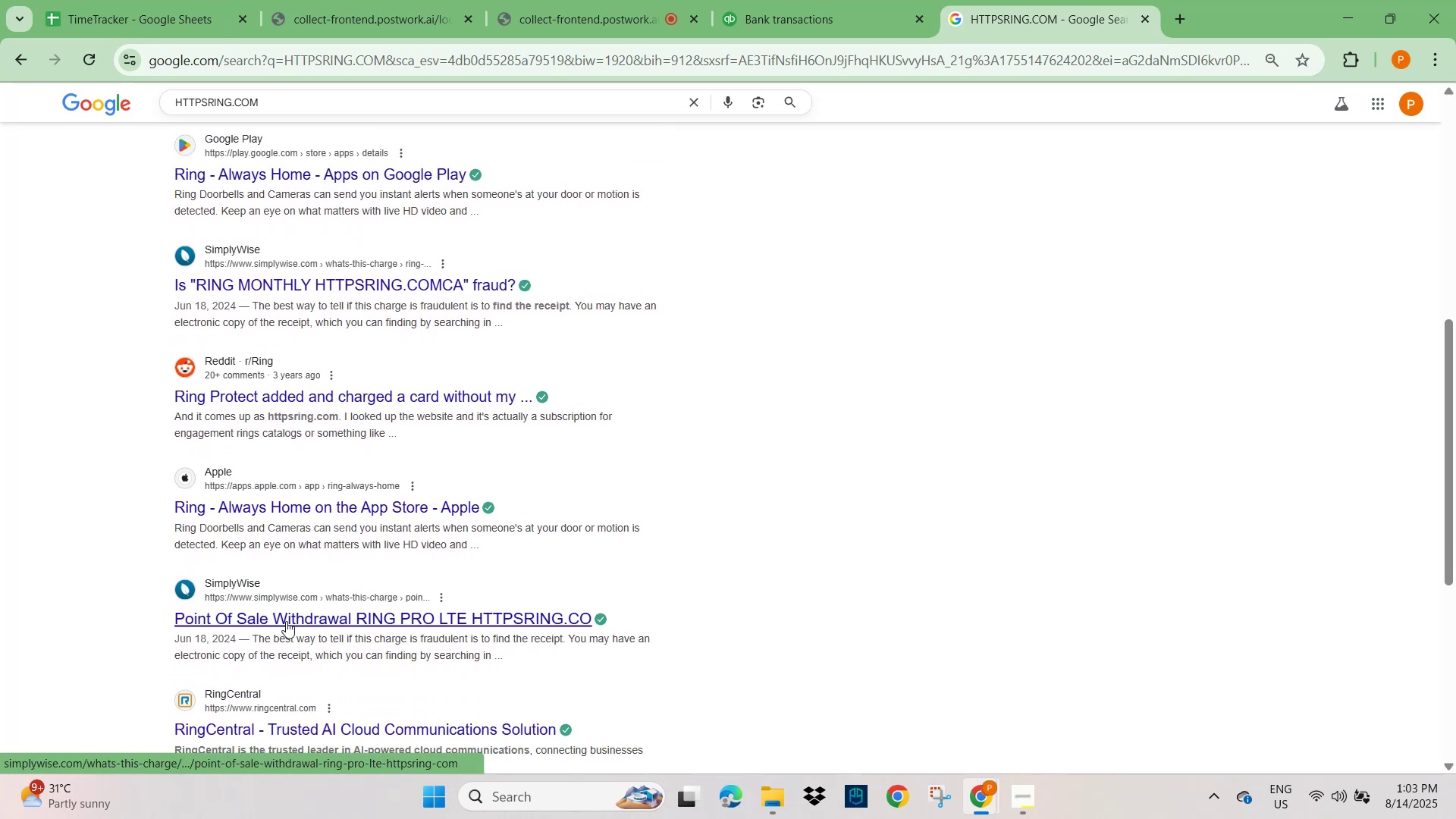 
scroll: coordinate [296, 648], scroll_direction: down, amount: 1.0
 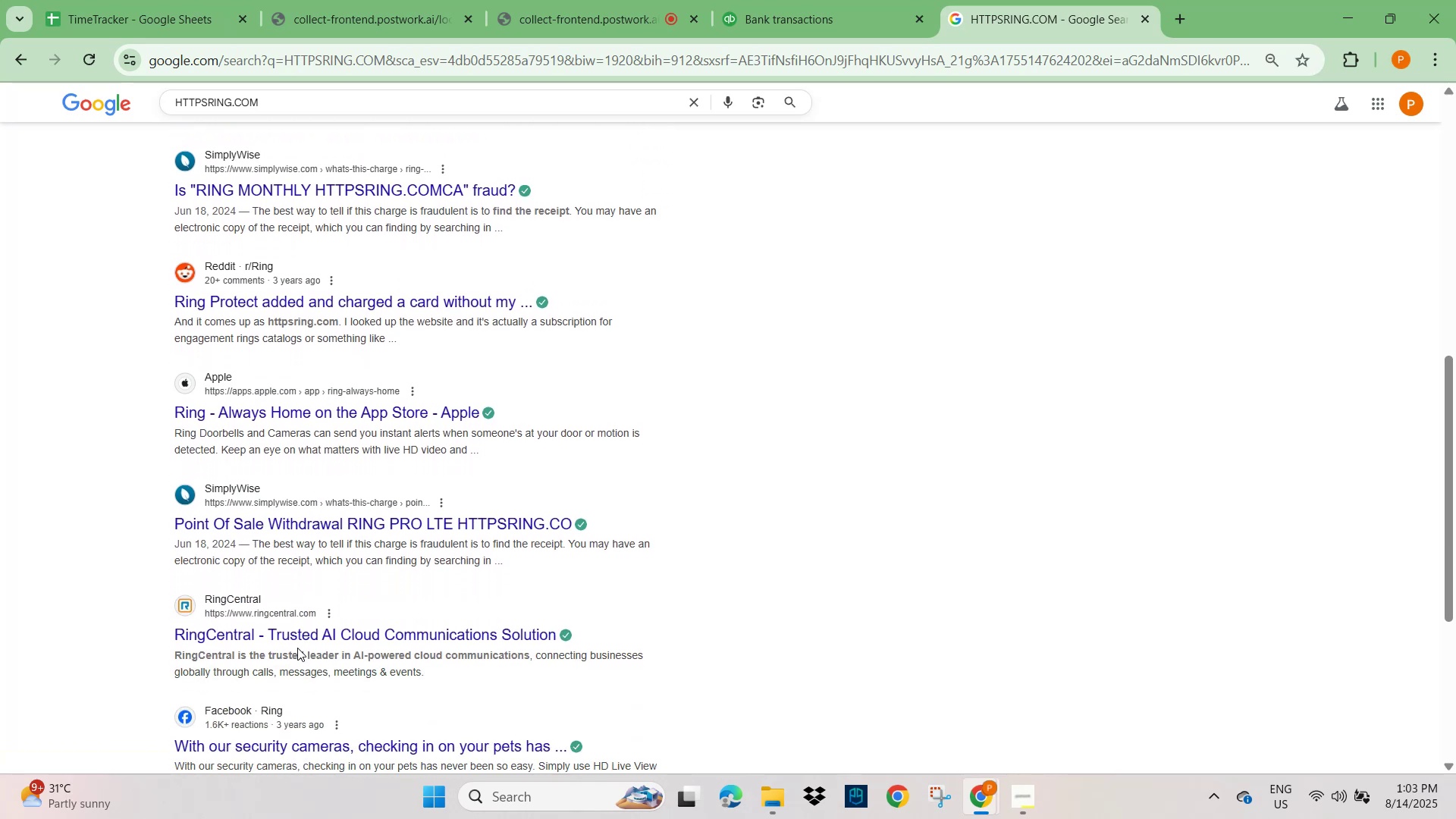 
scroll: coordinate [232, 375], scroll_direction: up, amount: 13.0
 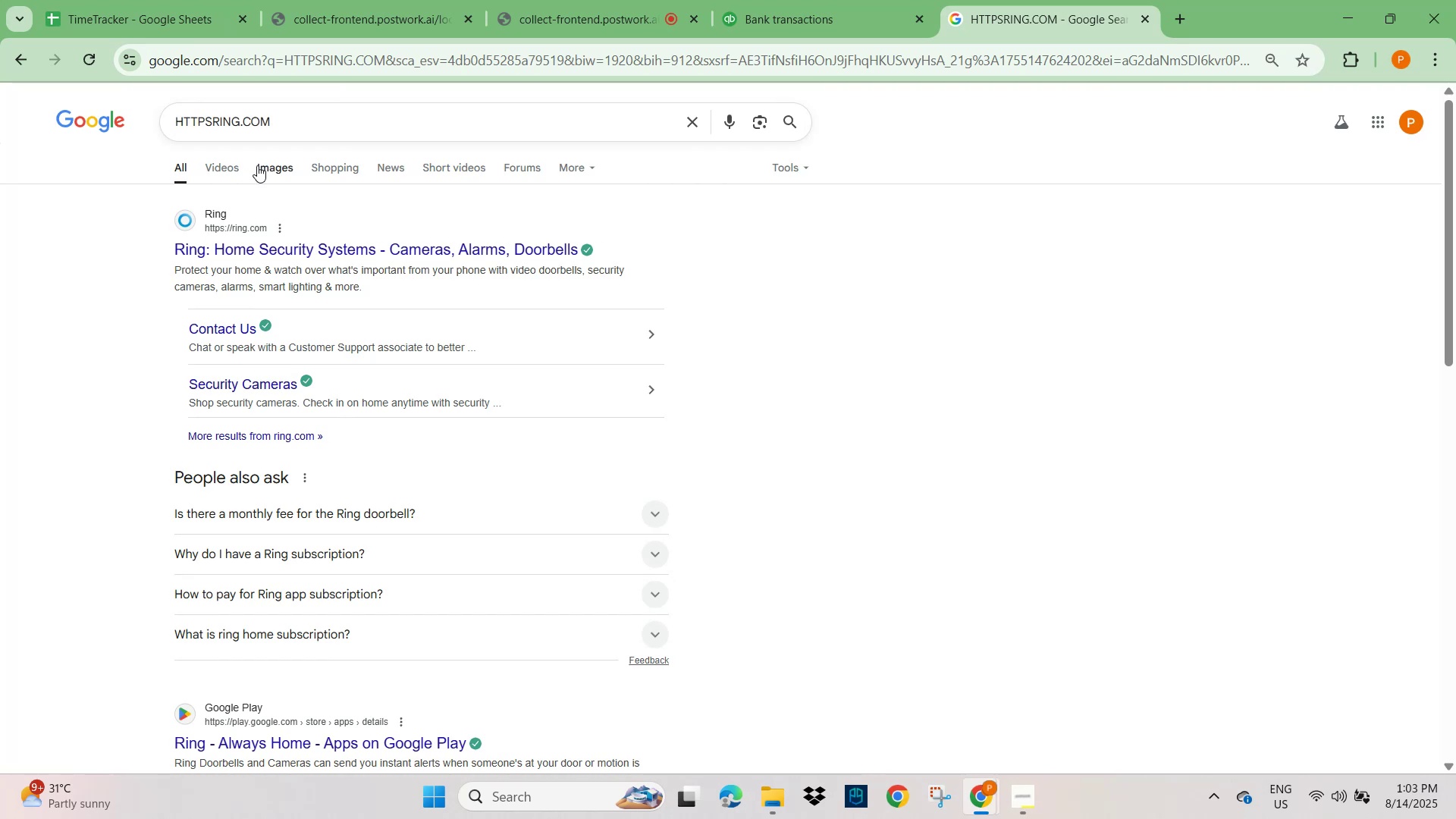 
left_click([272, 165])
 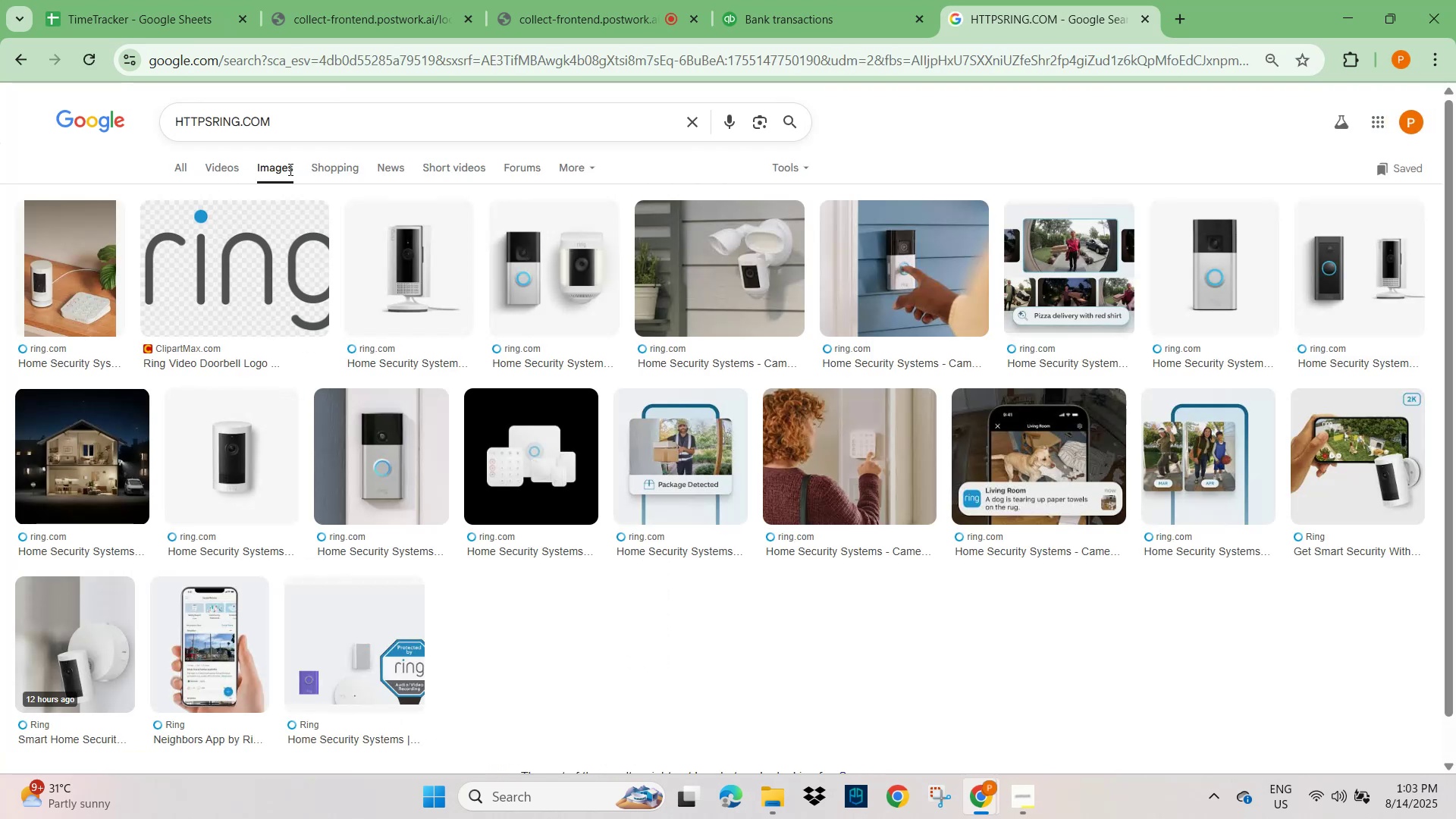 
left_click([793, 17])
 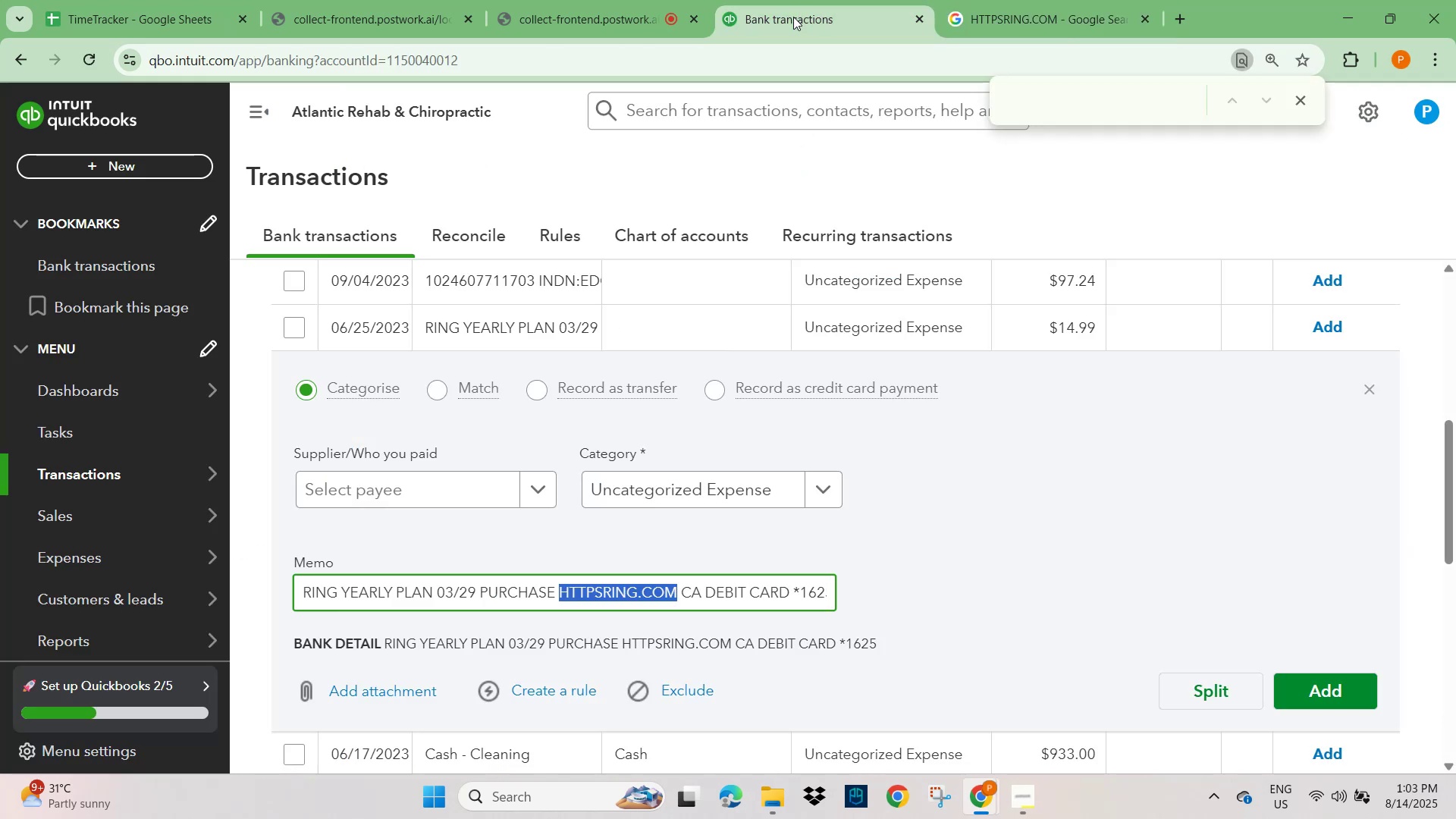 
scroll: coordinate [772, 378], scroll_direction: up, amount: 7.0
 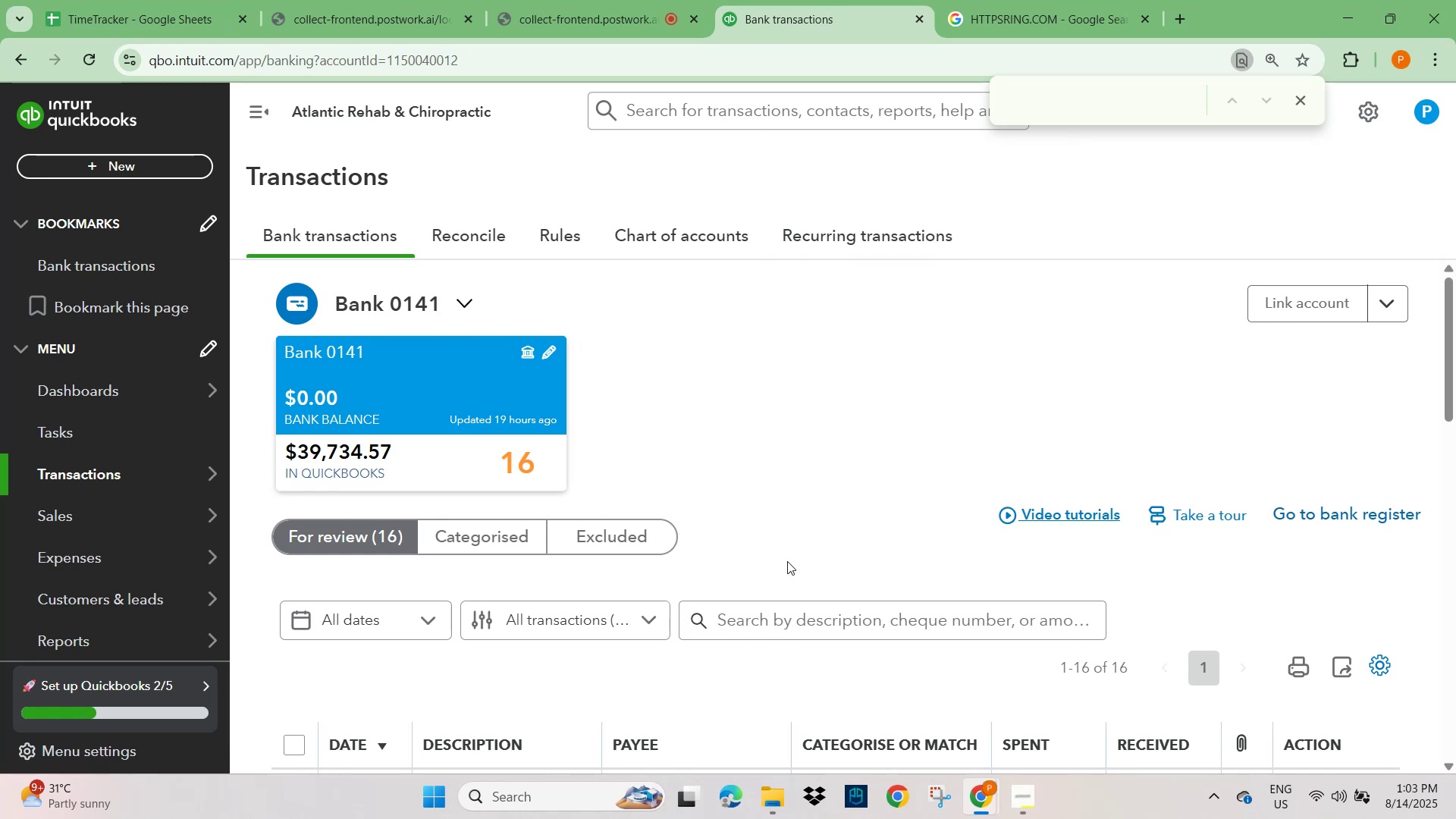 
key(Control+V)
 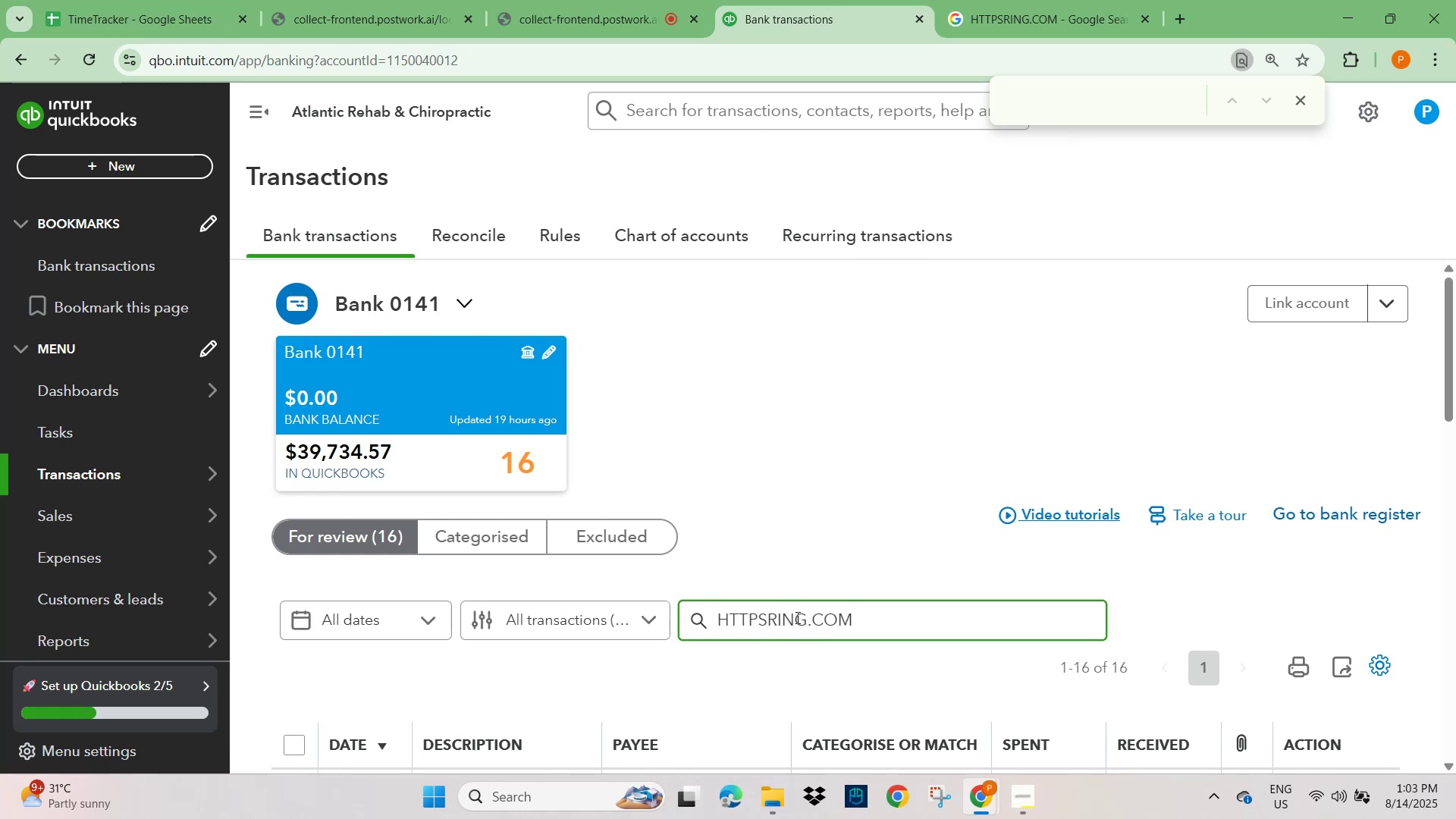 
key(NumpadEnter)
 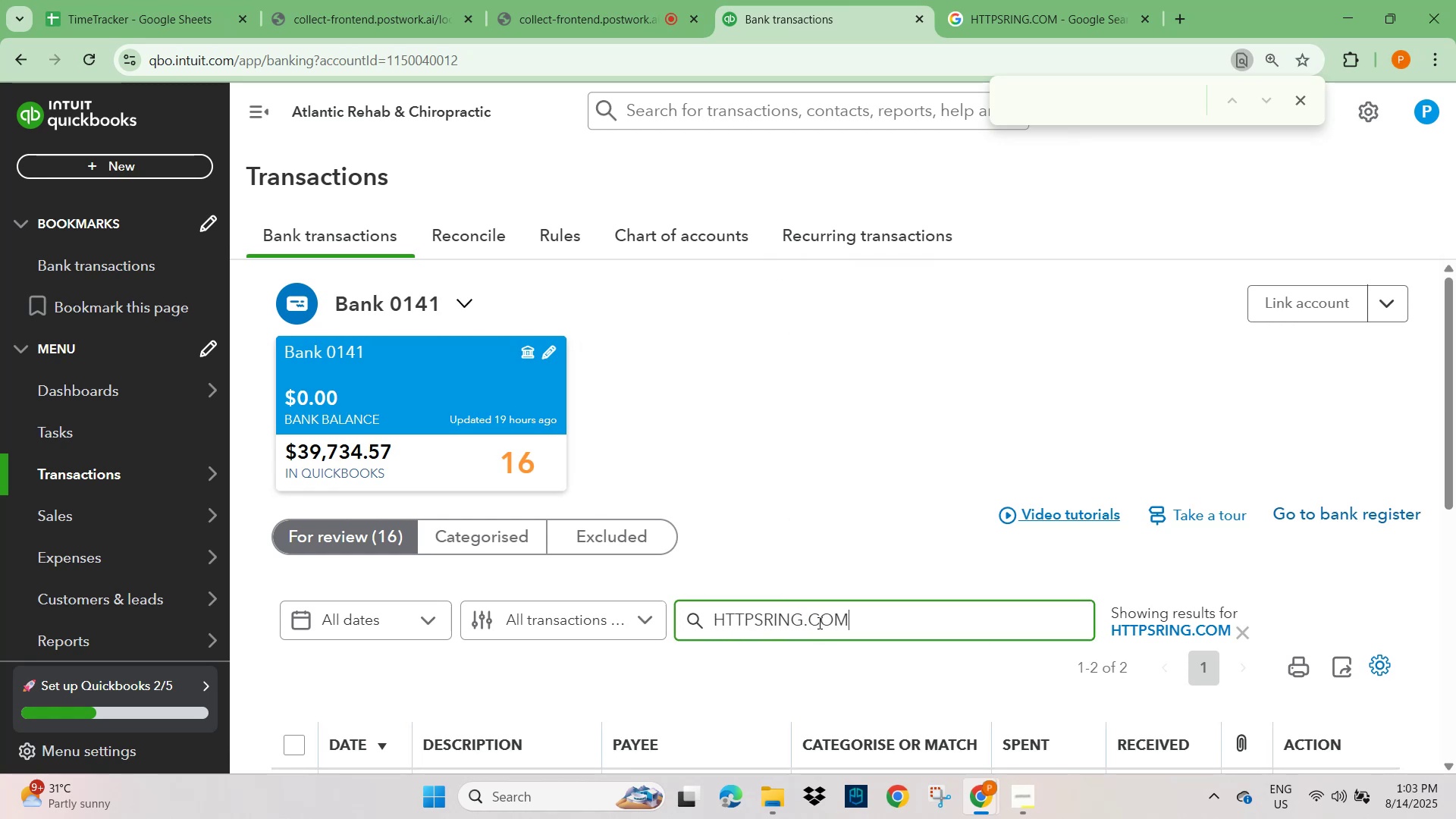 
scroll: coordinate [780, 541], scroll_direction: down, amount: 3.0
 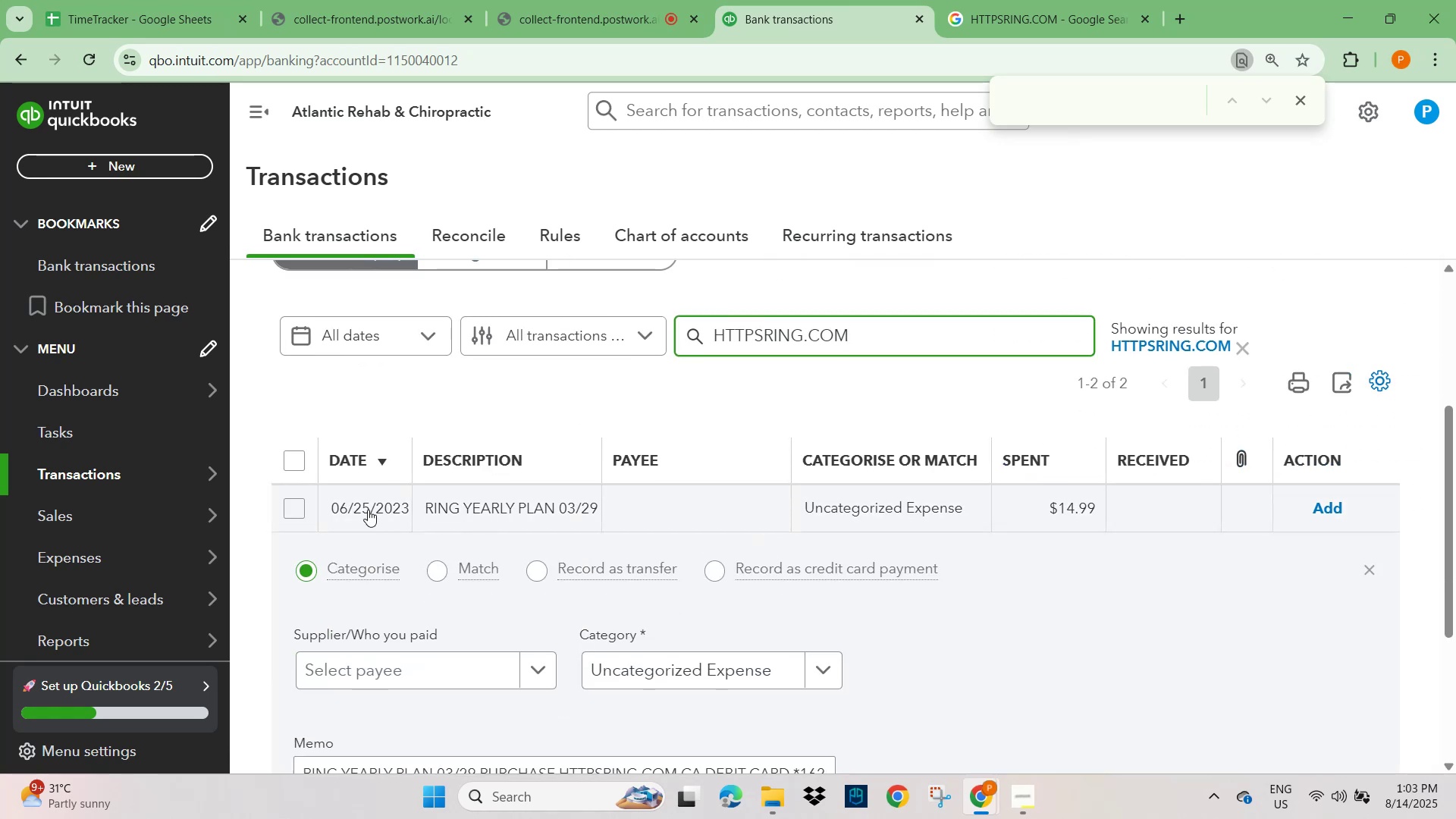 
left_click([284, 512])
 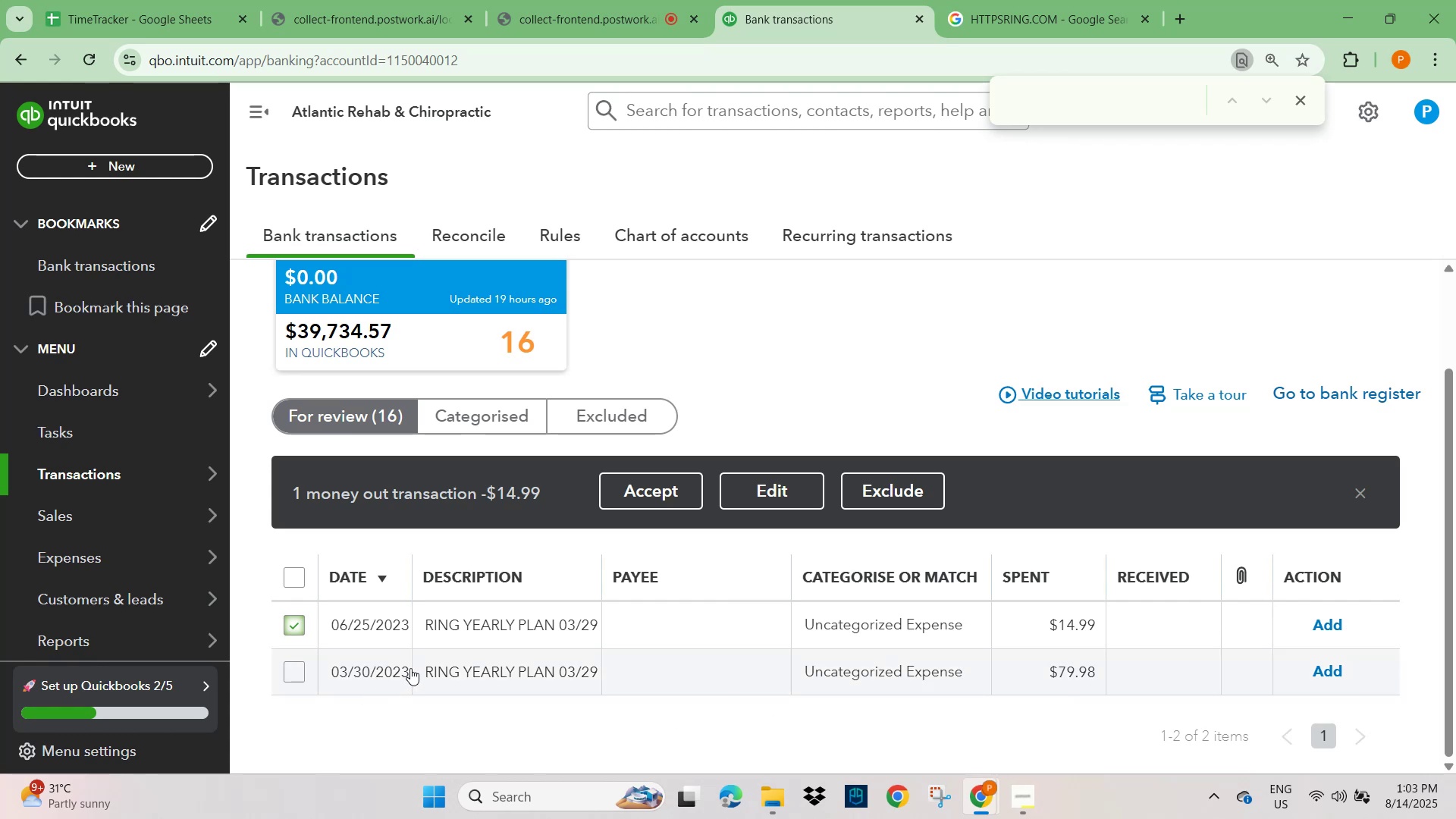 
wait(13.78)
 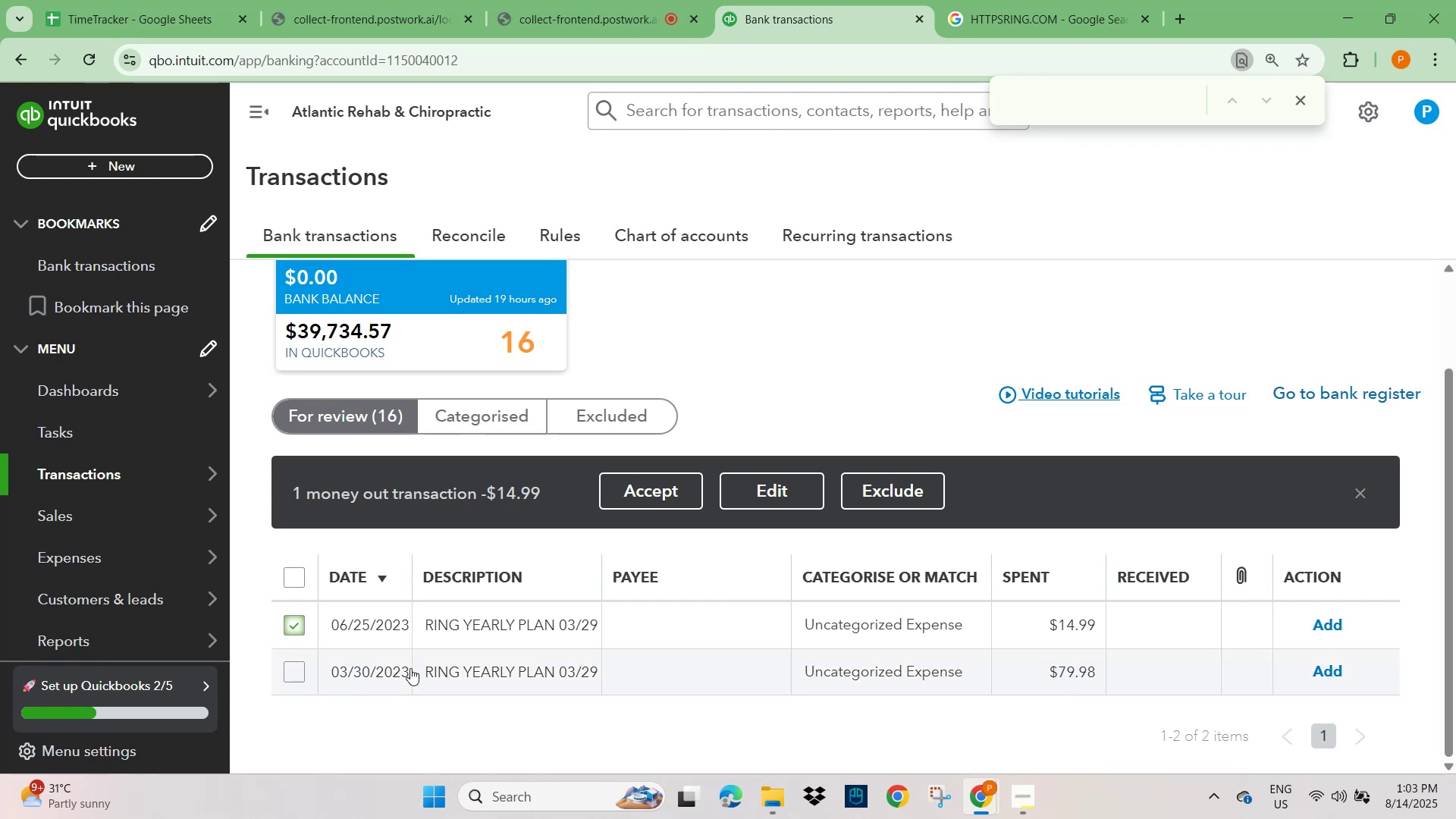 
left_click([1011, 17])
 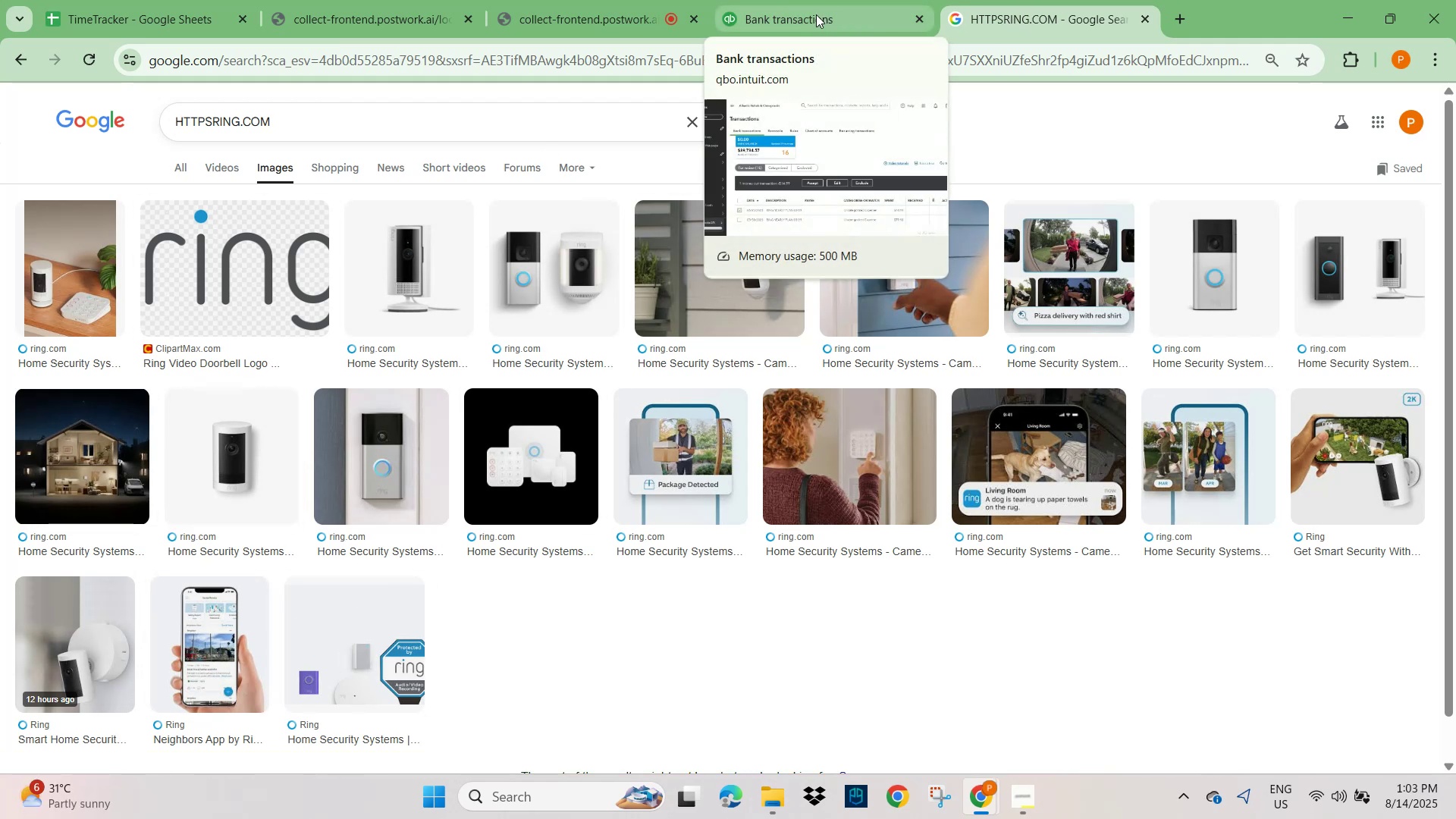 
wait(14.3)
 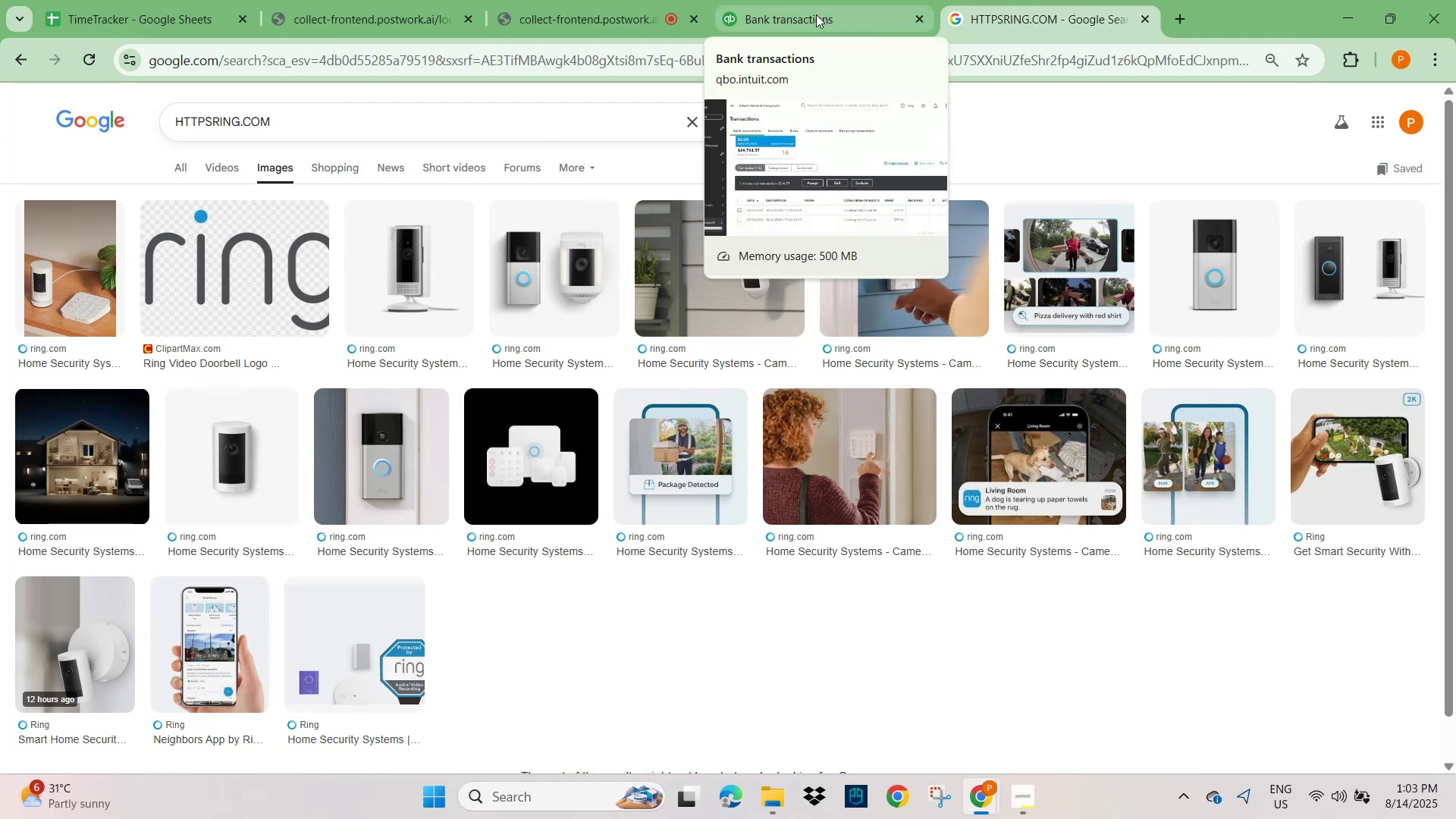 
left_click([816, 14])
 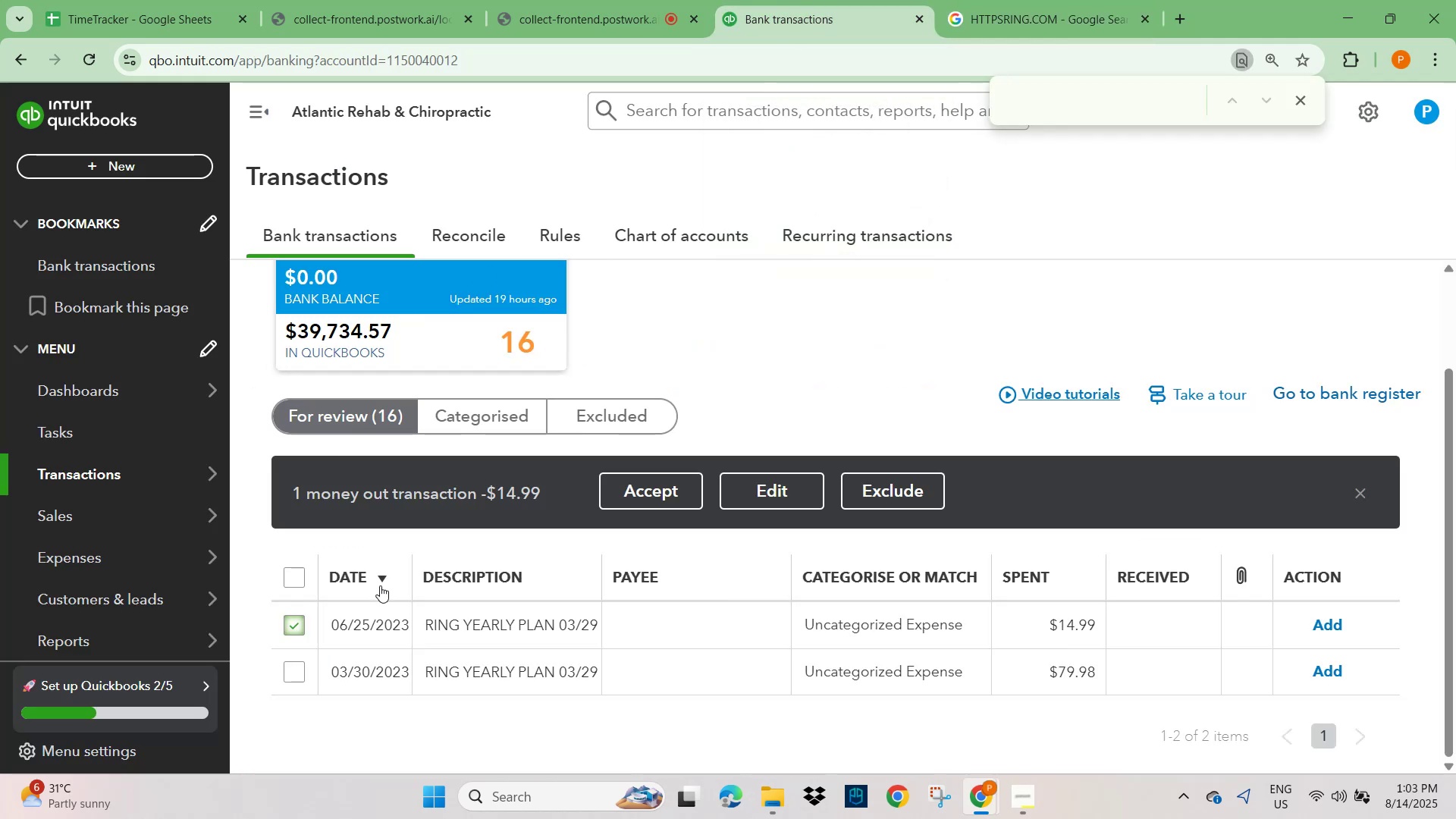 
scroll: coordinate [394, 504], scroll_direction: down, amount: 3.0
 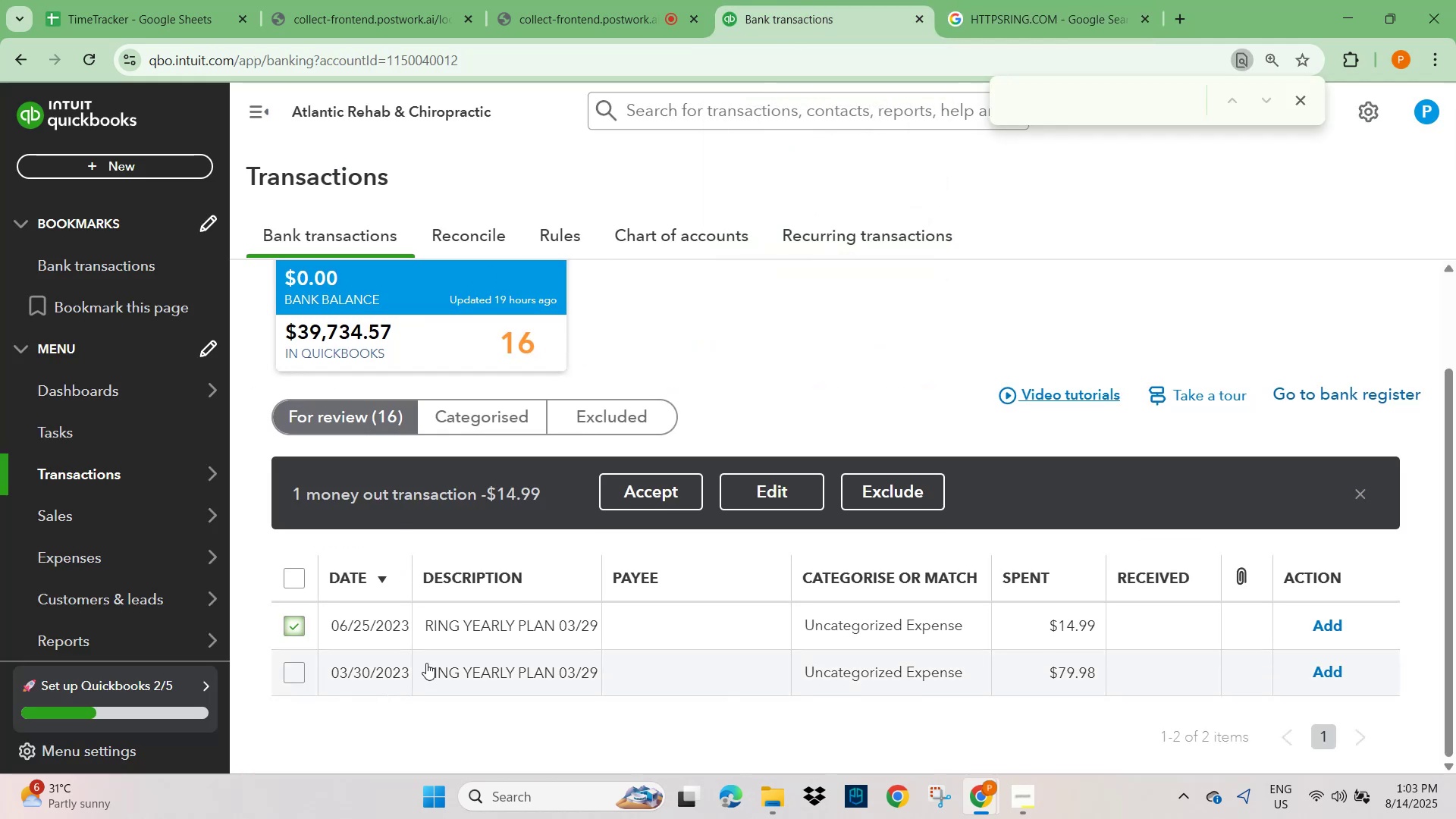 
left_click([504, 618])
 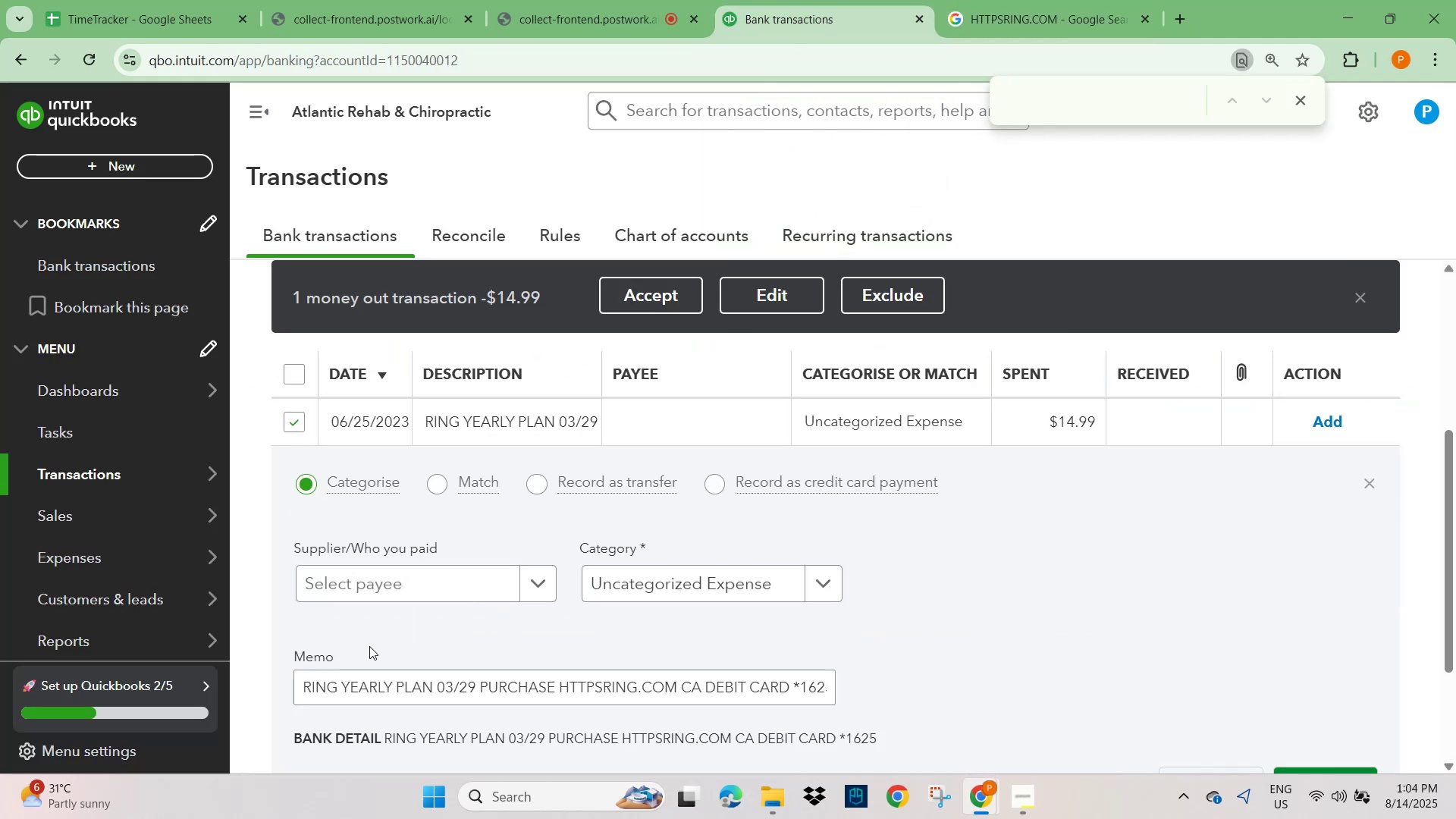 
left_click([372, 573])
 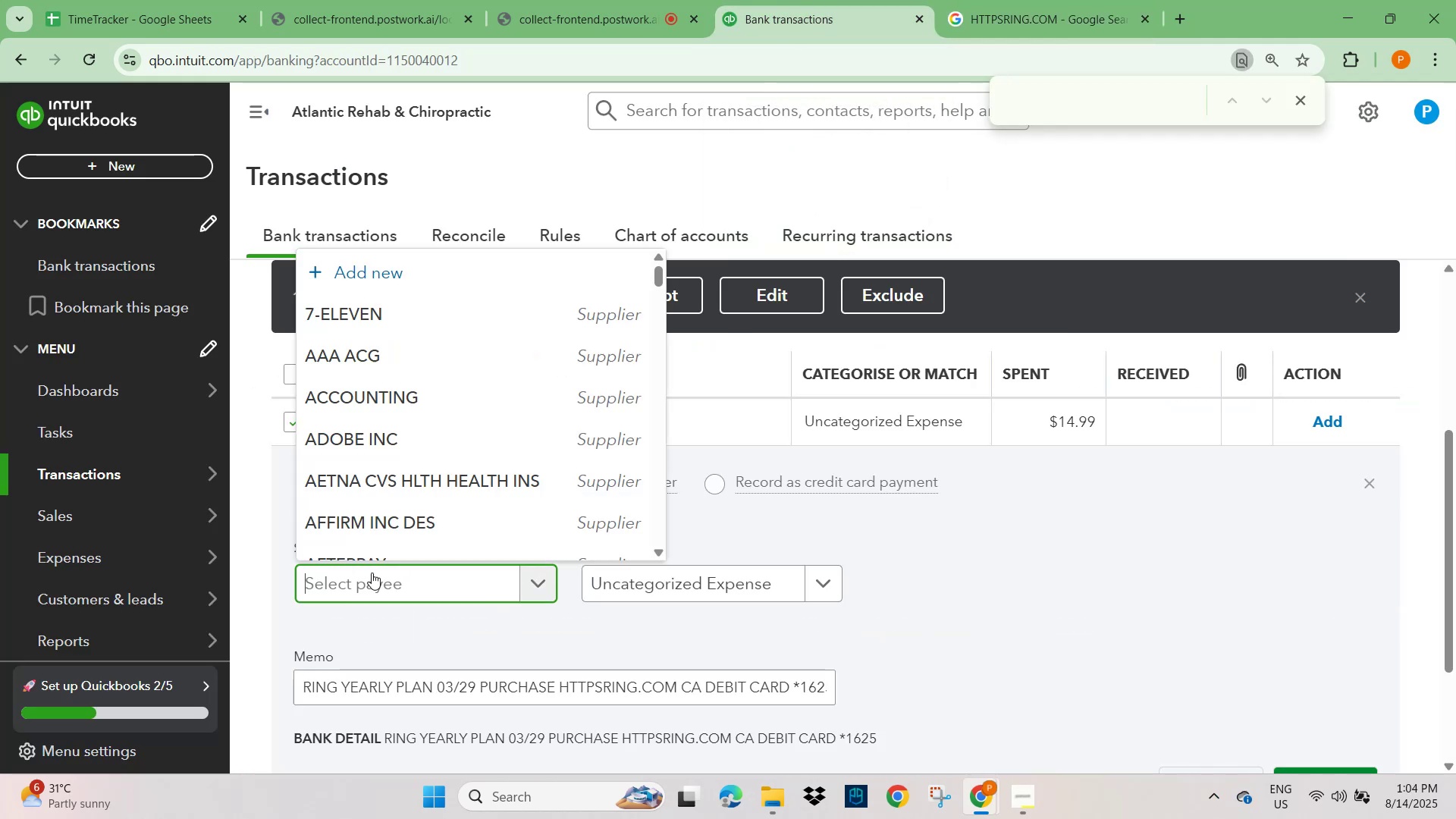 
key(Control+V)
 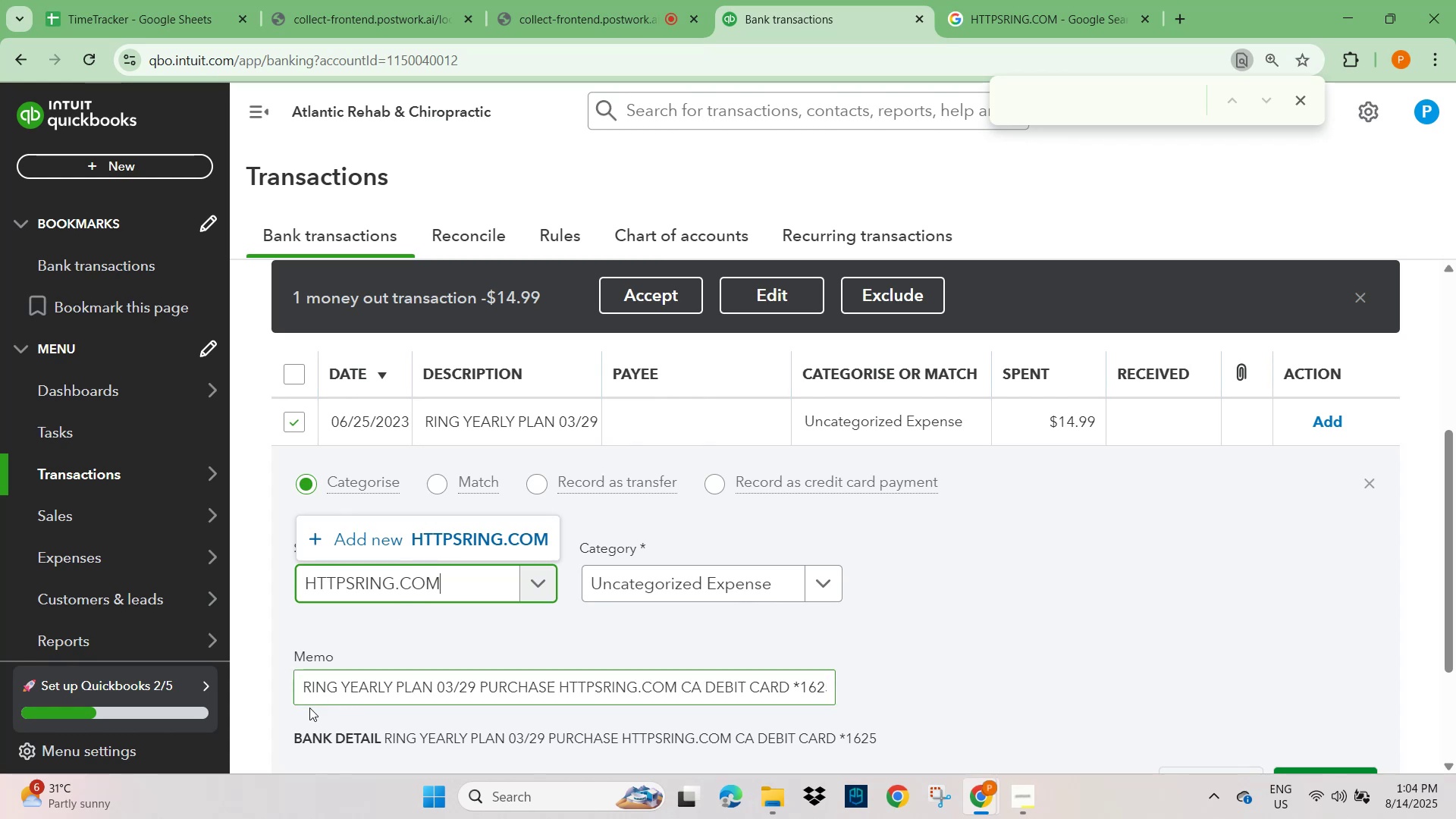 
left_click_drag(start_coordinate=[309, 686], to_coordinate=[317, 689])
 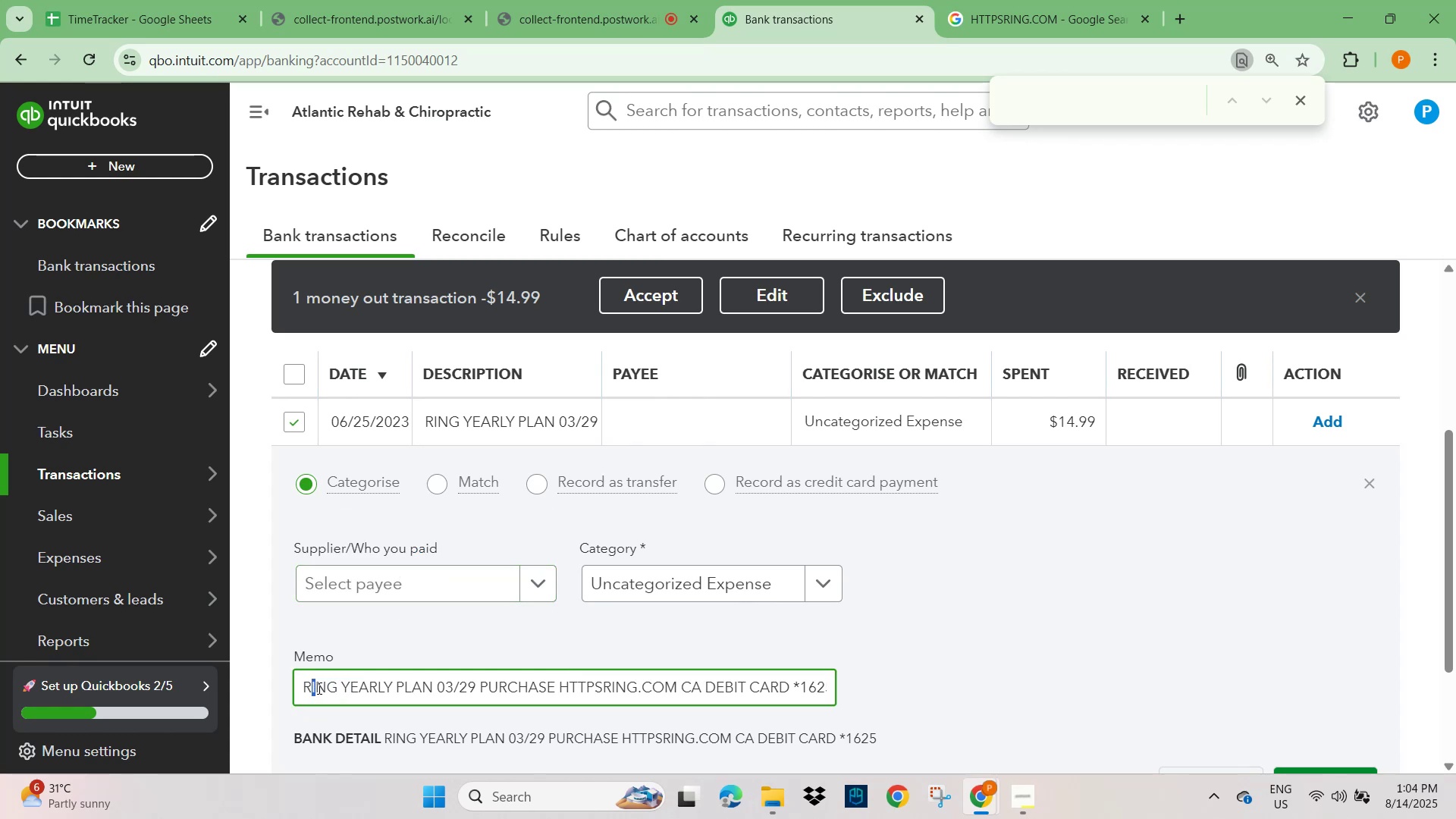 
double_click([318, 688])
 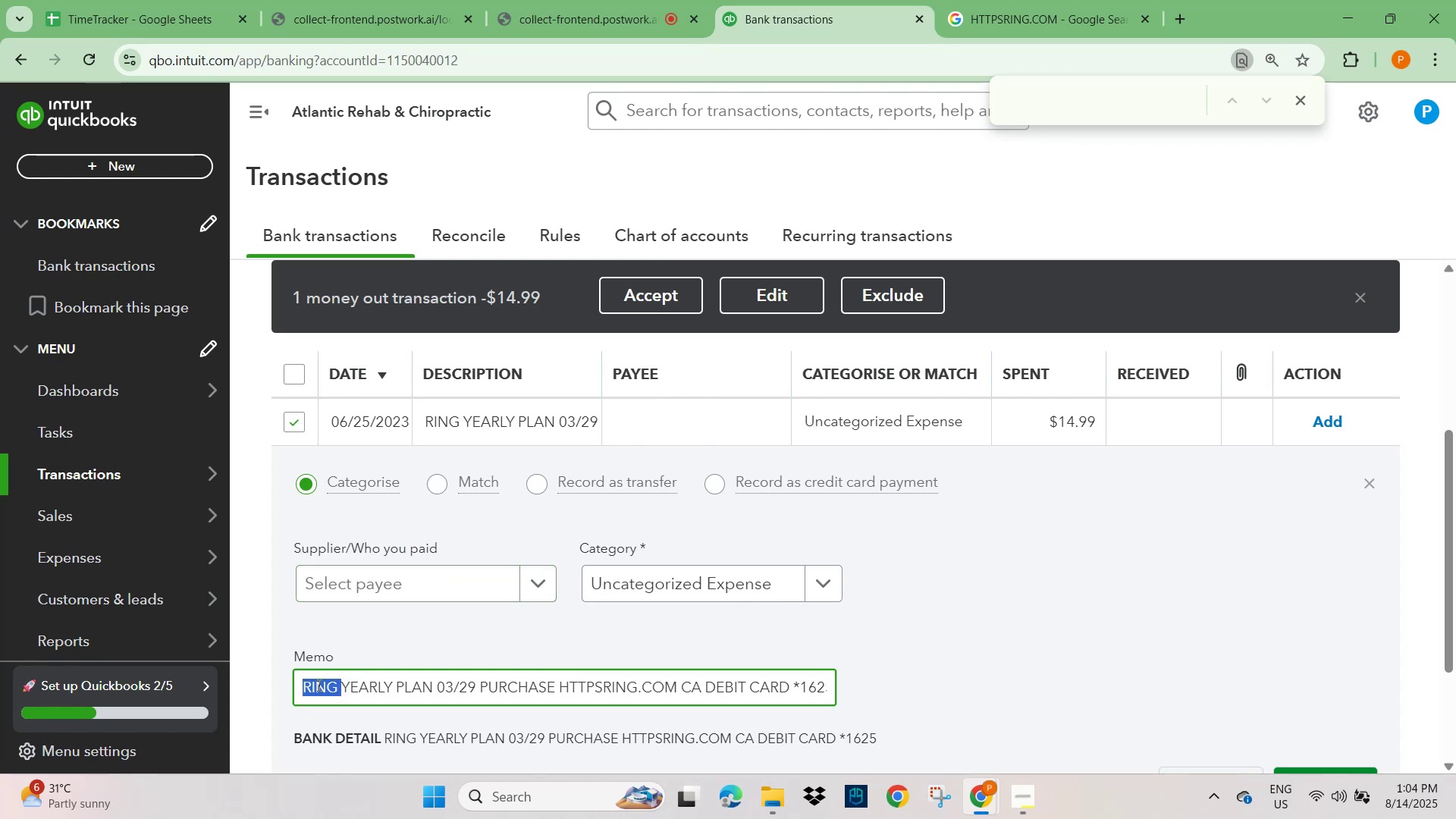 
key(Control+C)
 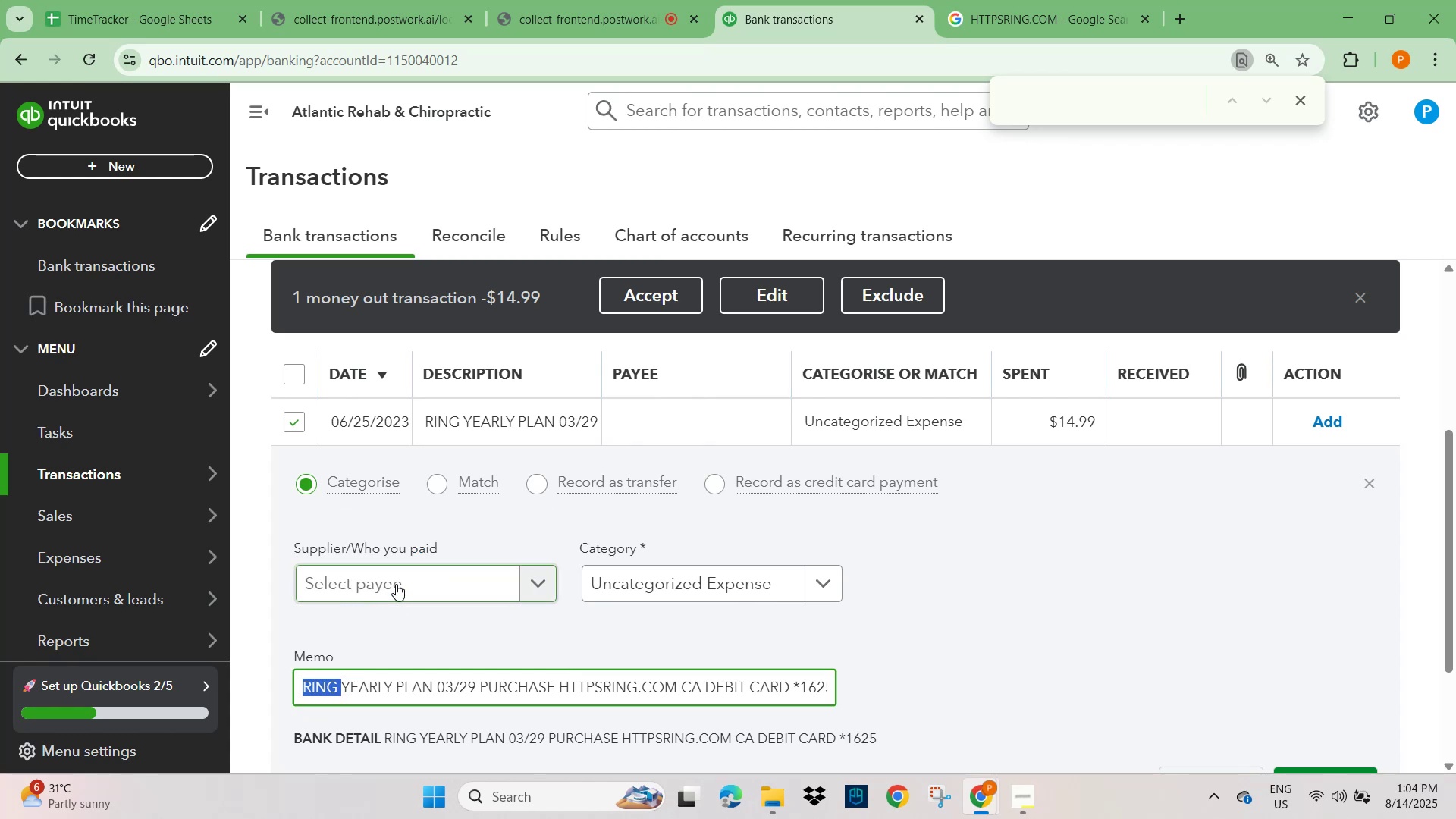 
left_click([414, 578])
 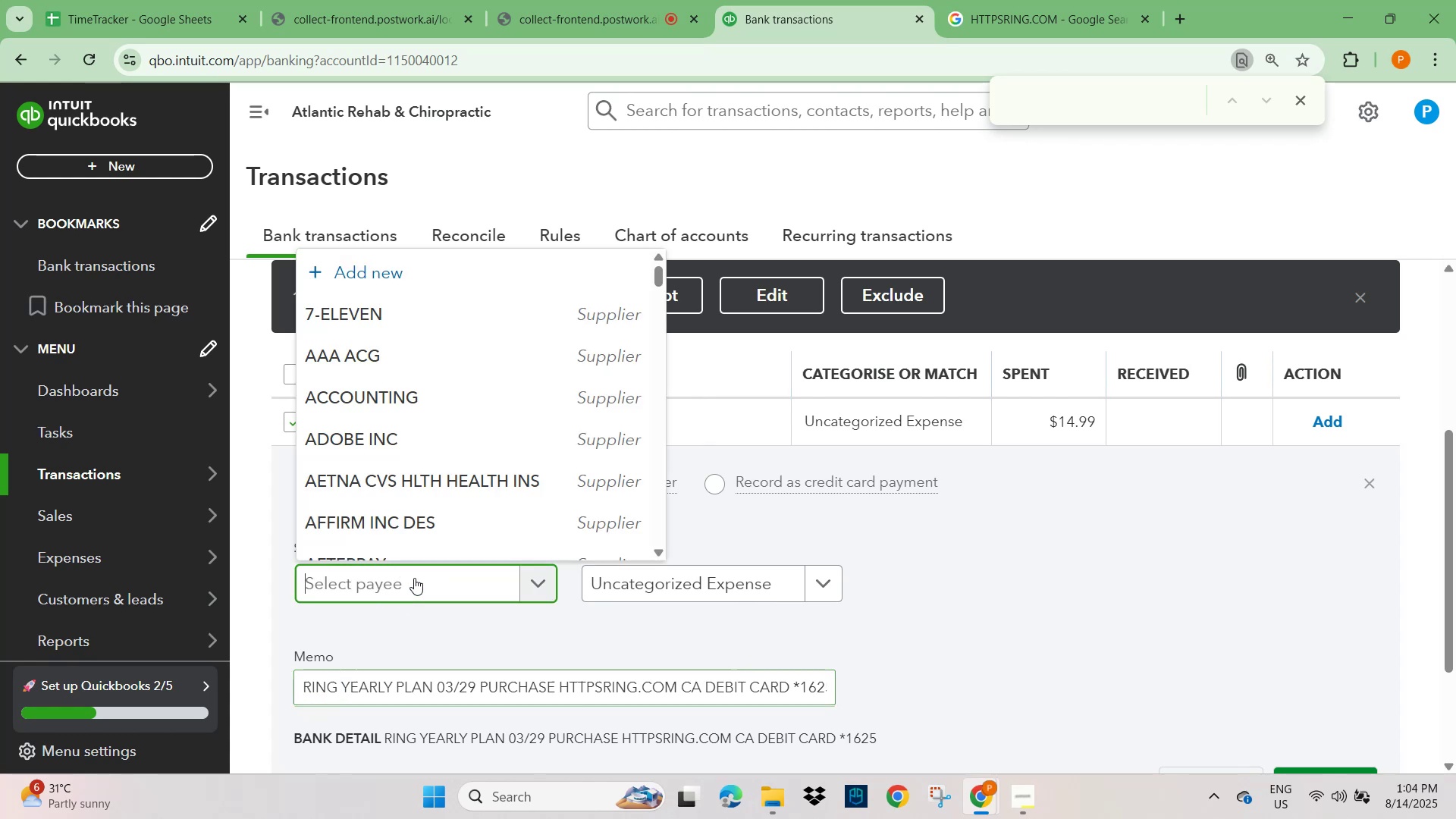 
key(Control+V)
 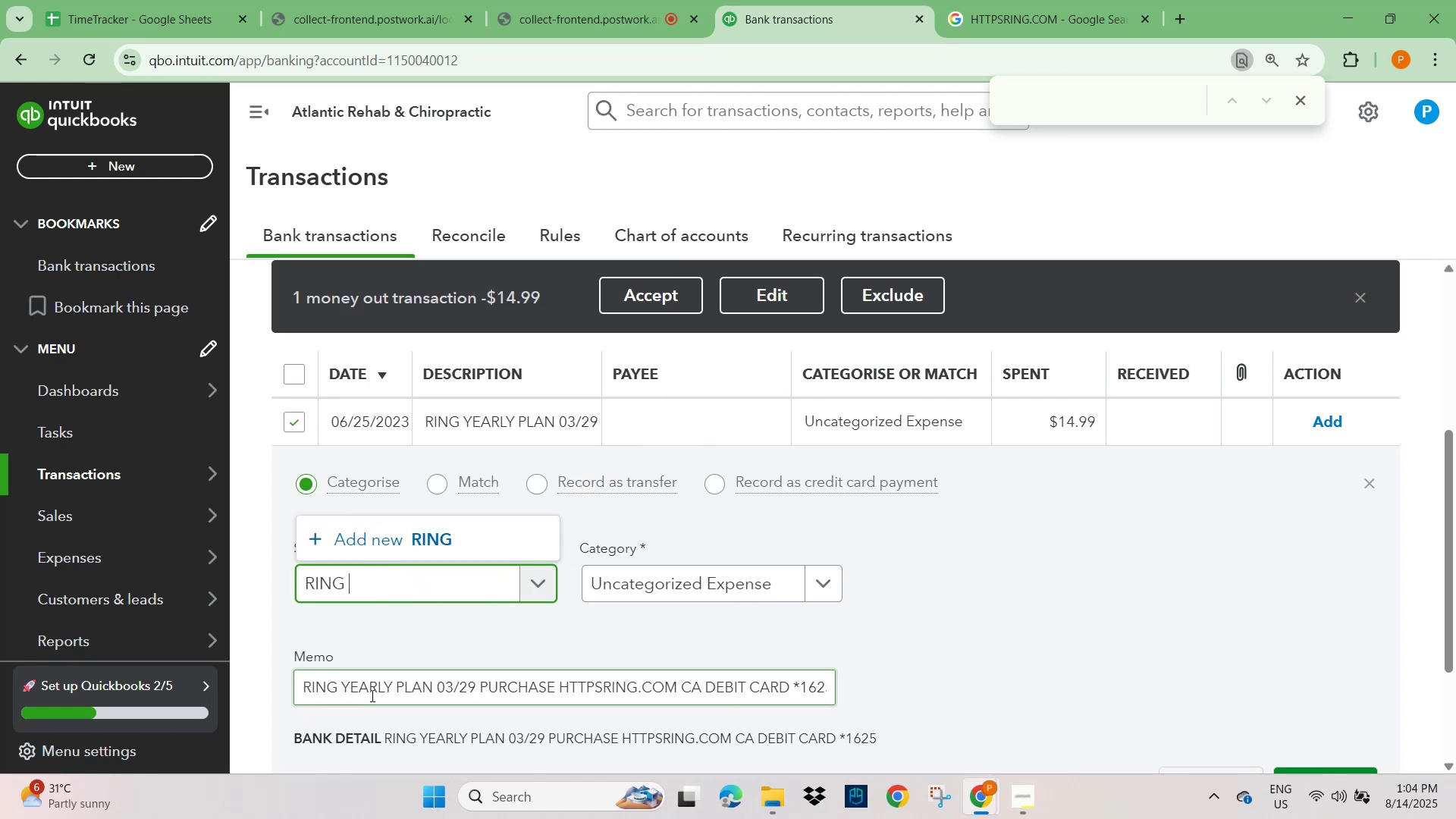 
wait(9.38)
 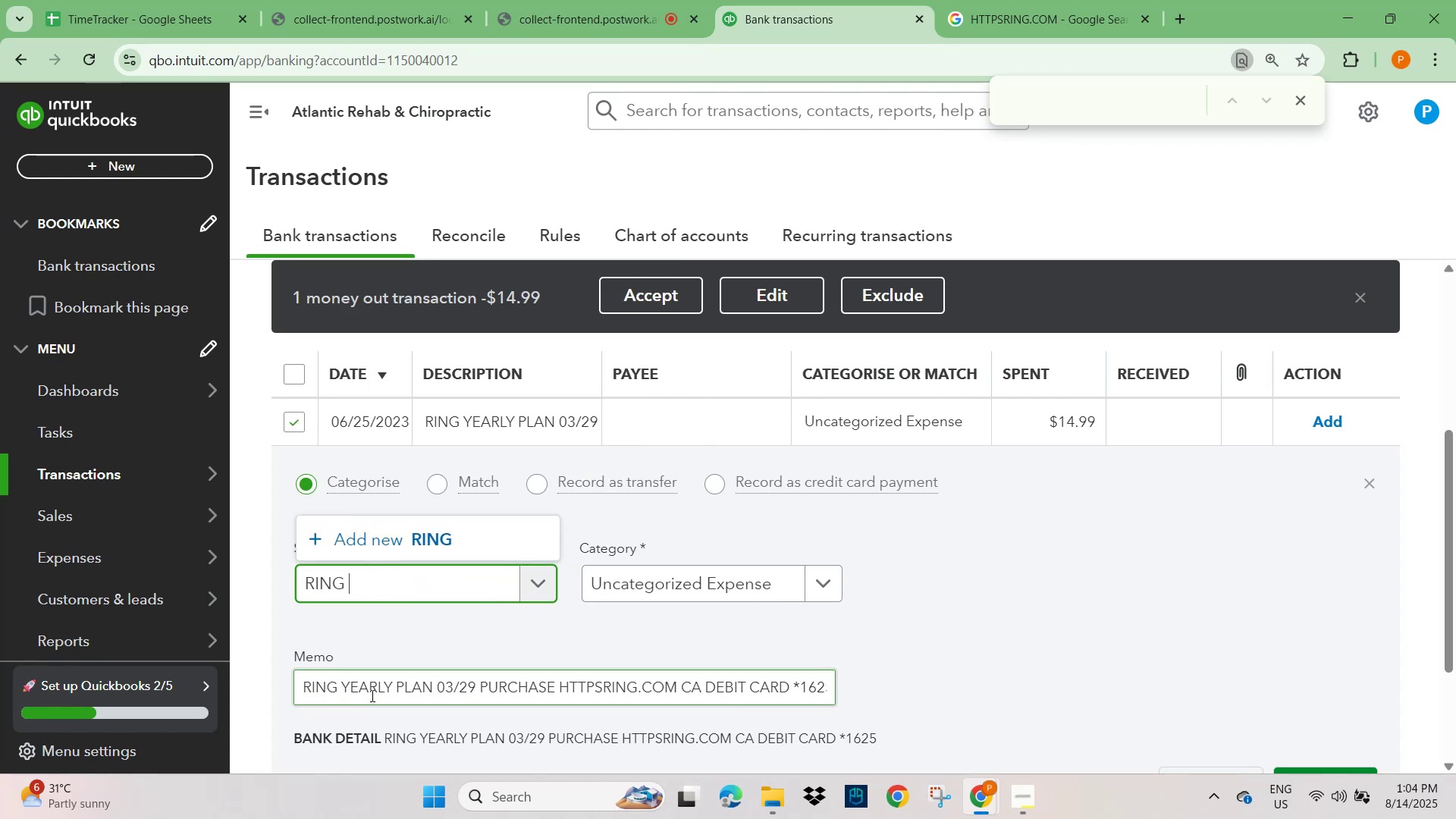 
double_click([588, 692])
 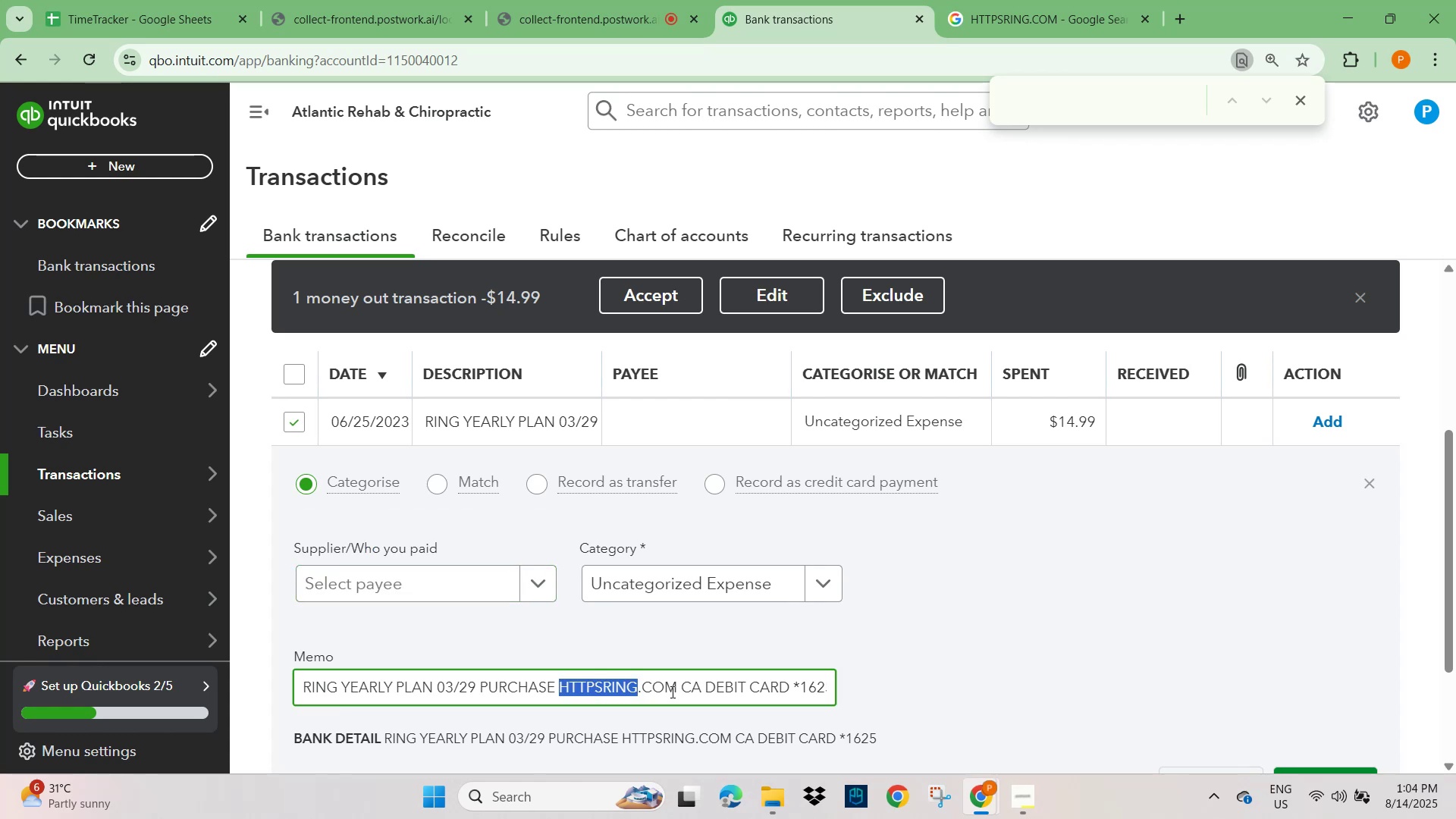 
left_click_drag(start_coordinate=[672, 692], to_coordinate=[563, 700])
 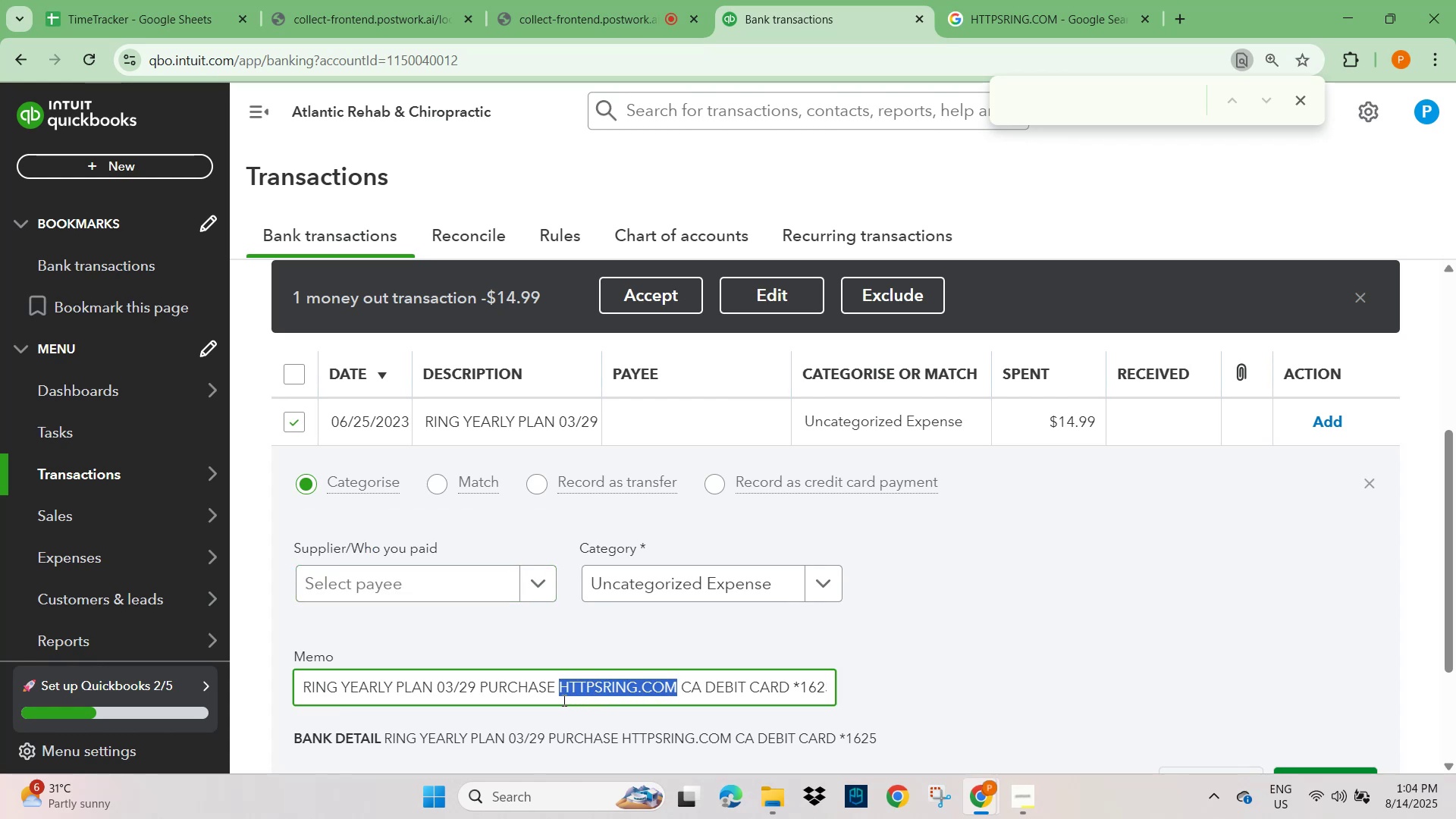 
key(Control+C)
 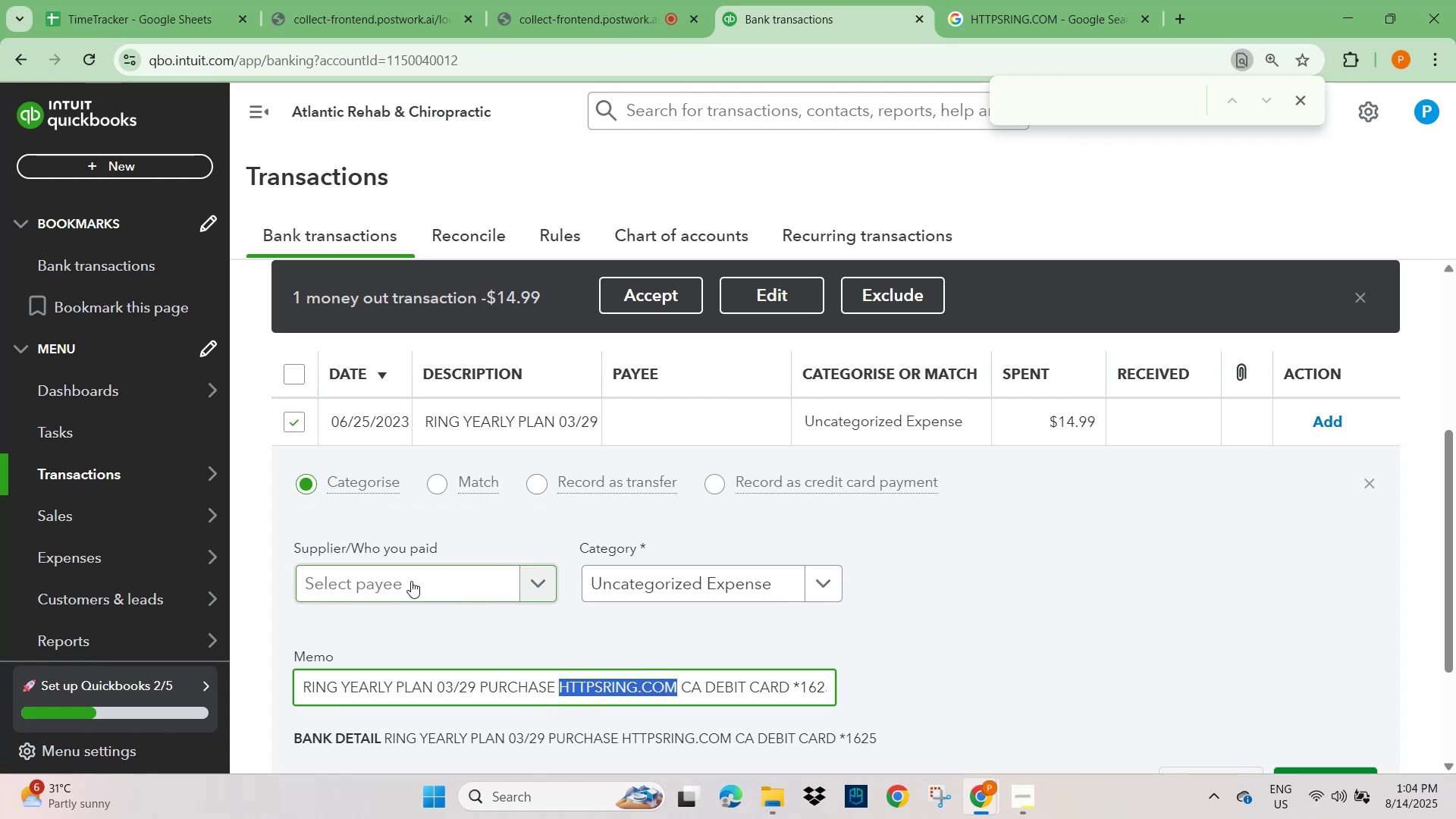 
left_click([372, 588])
 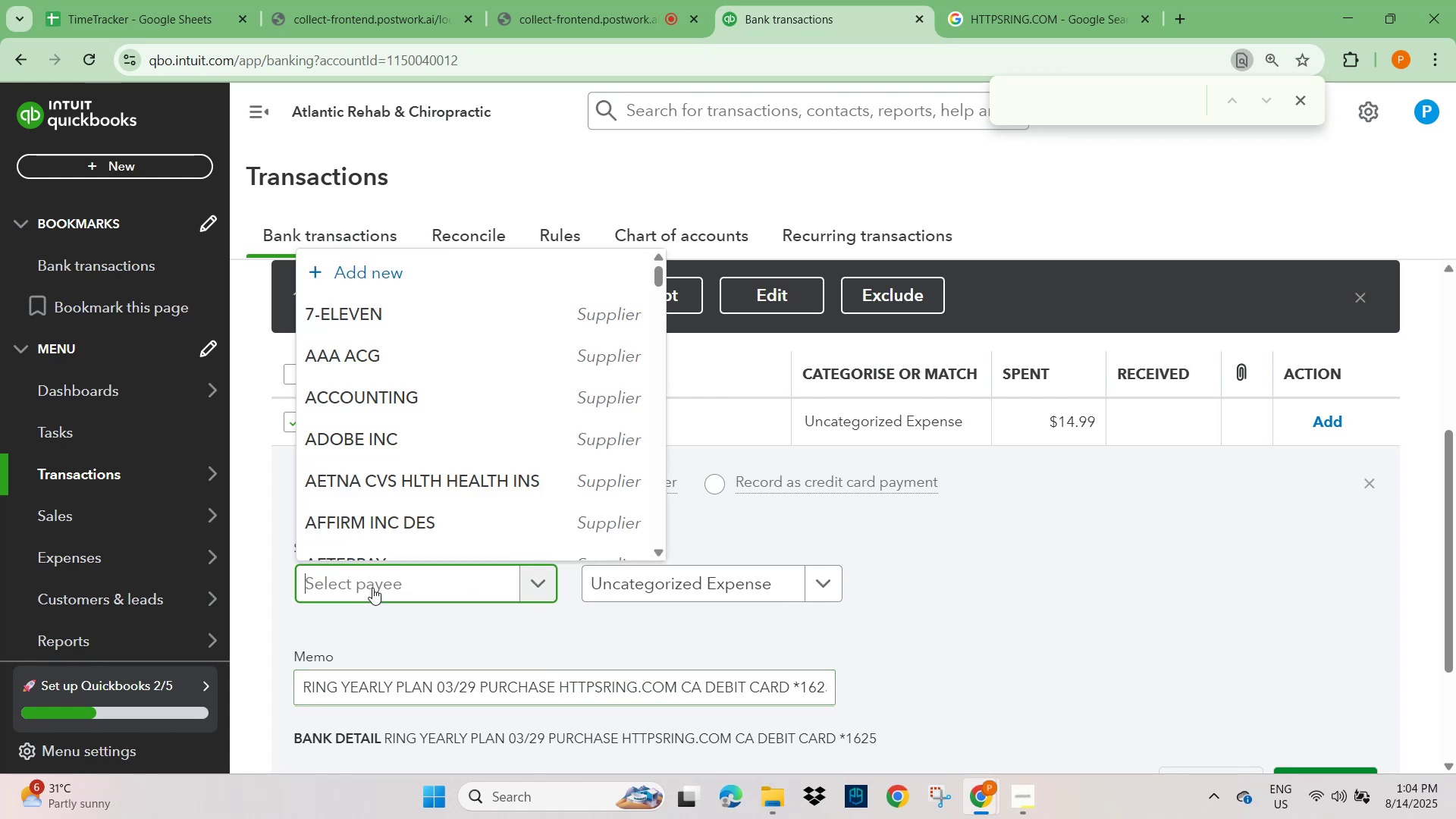 
key(Control+V)
 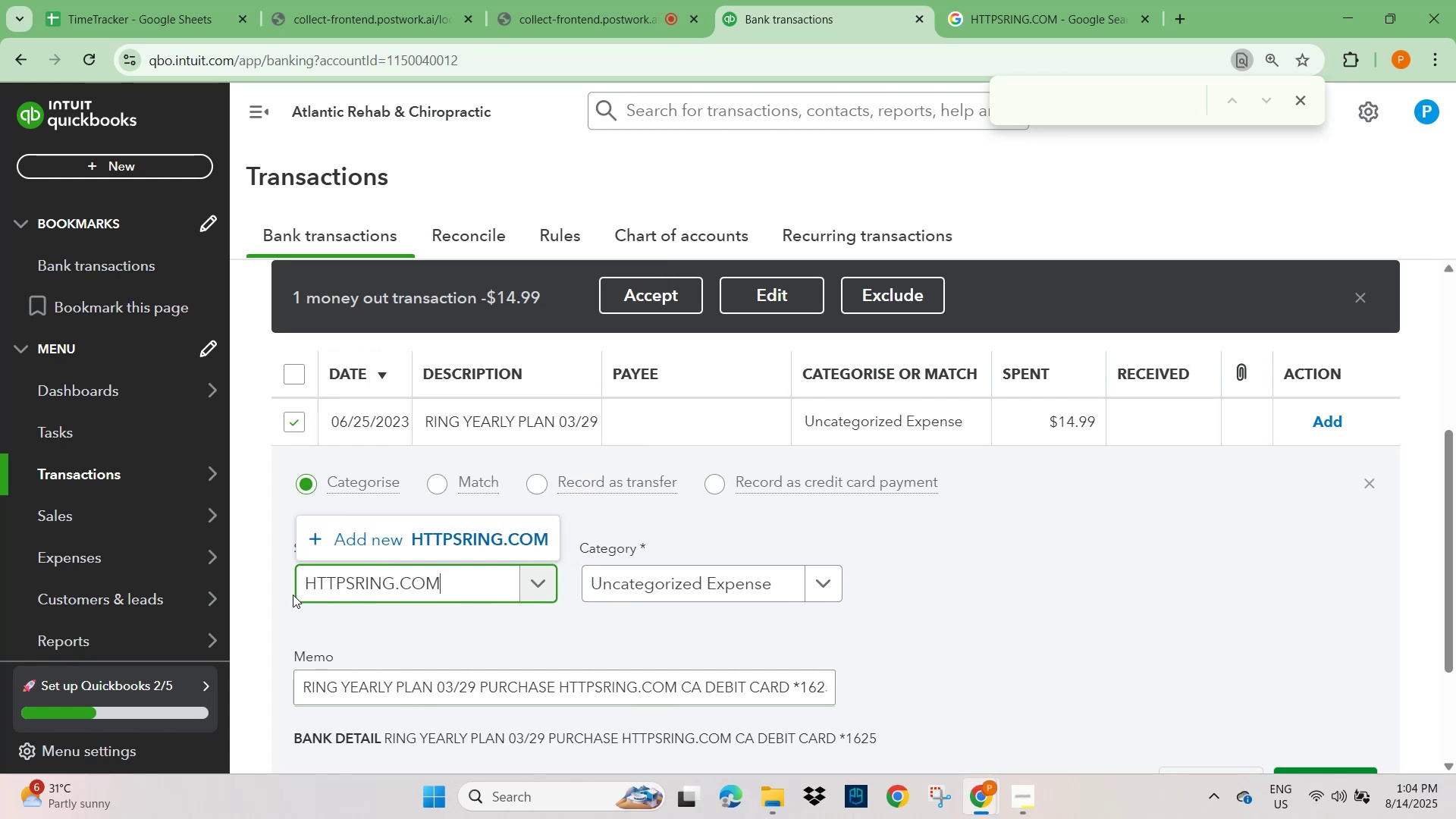 
left_click([309, 588])
 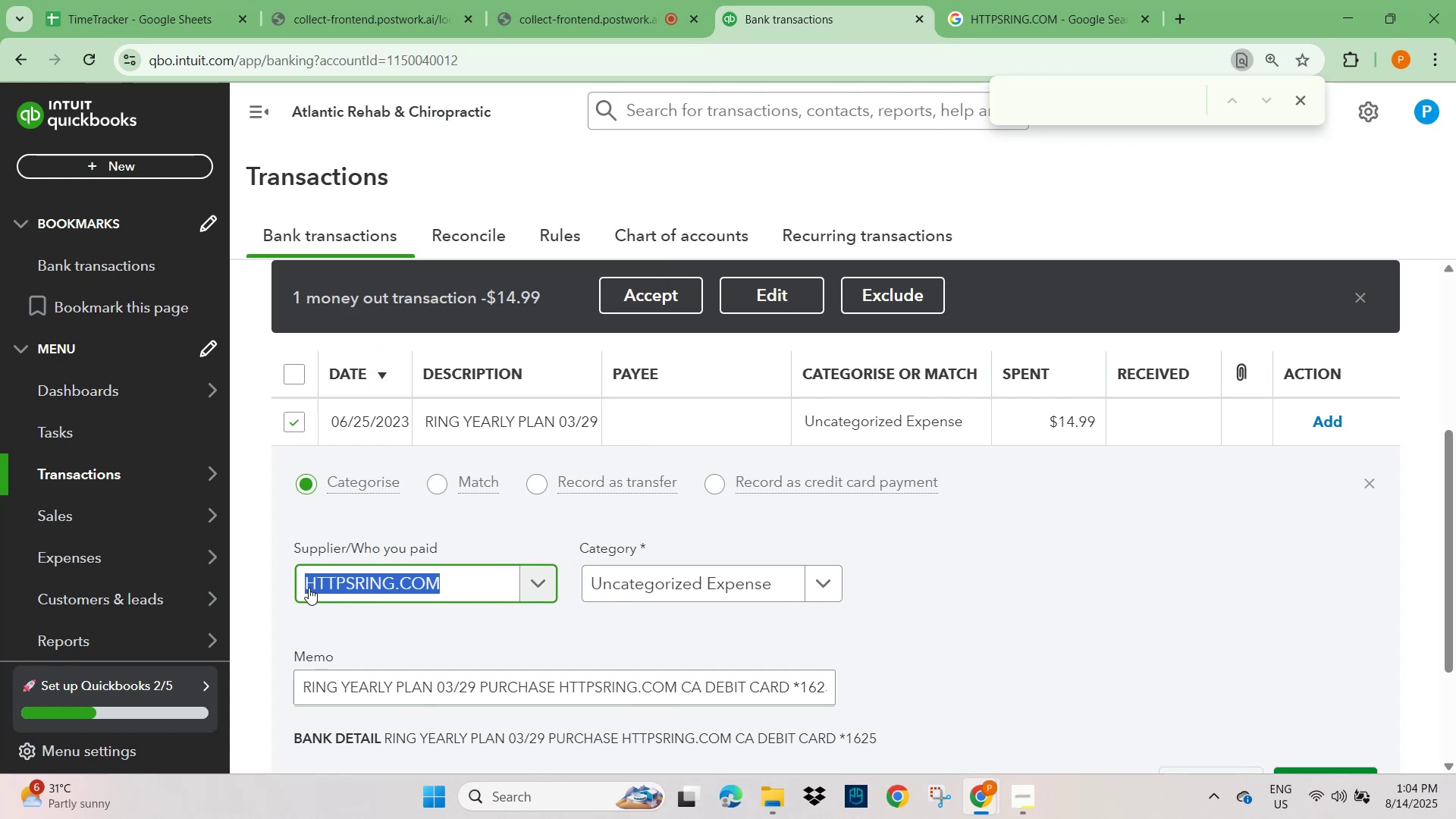 
left_click([309, 588])
 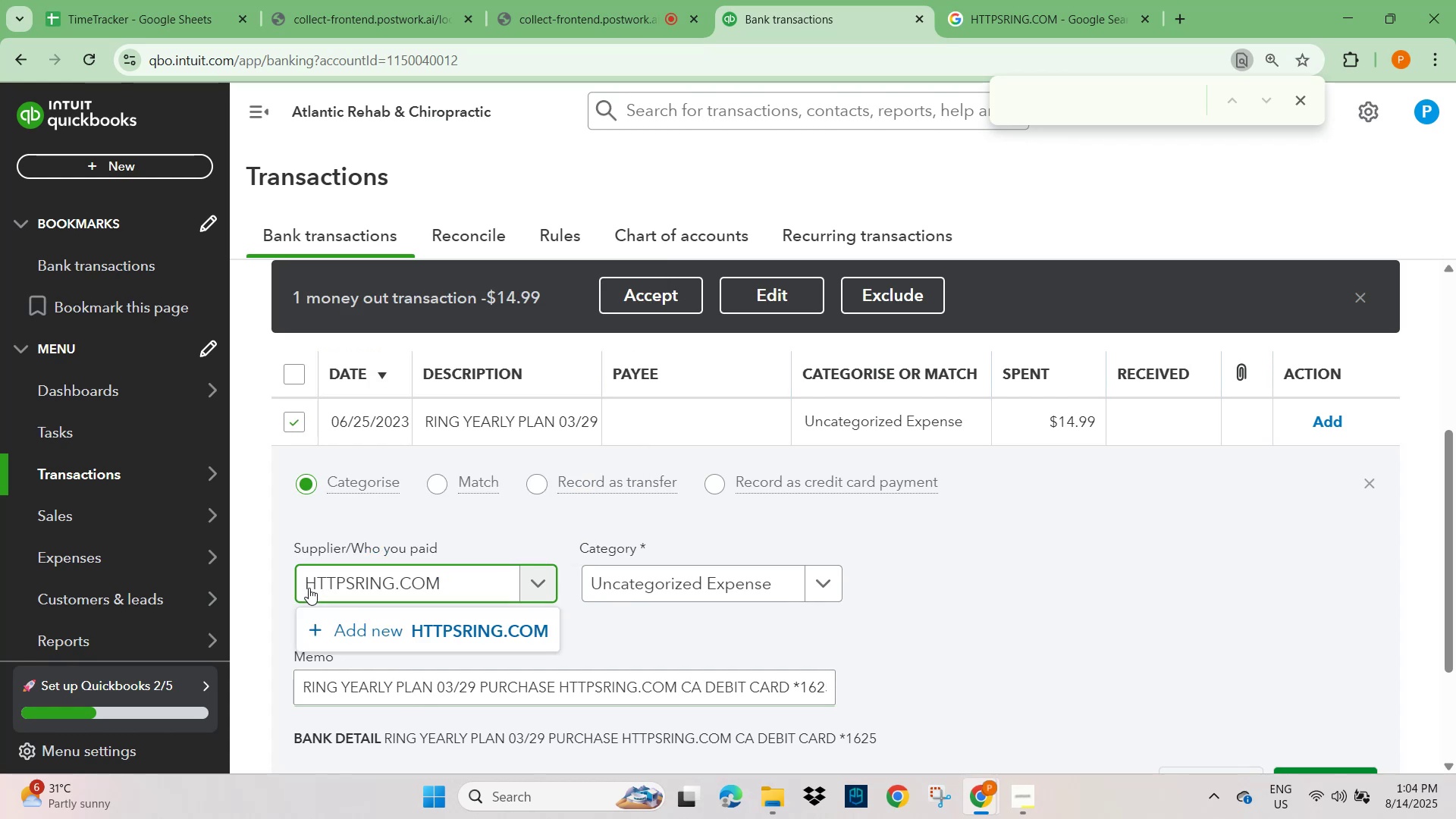 
type(RING )
 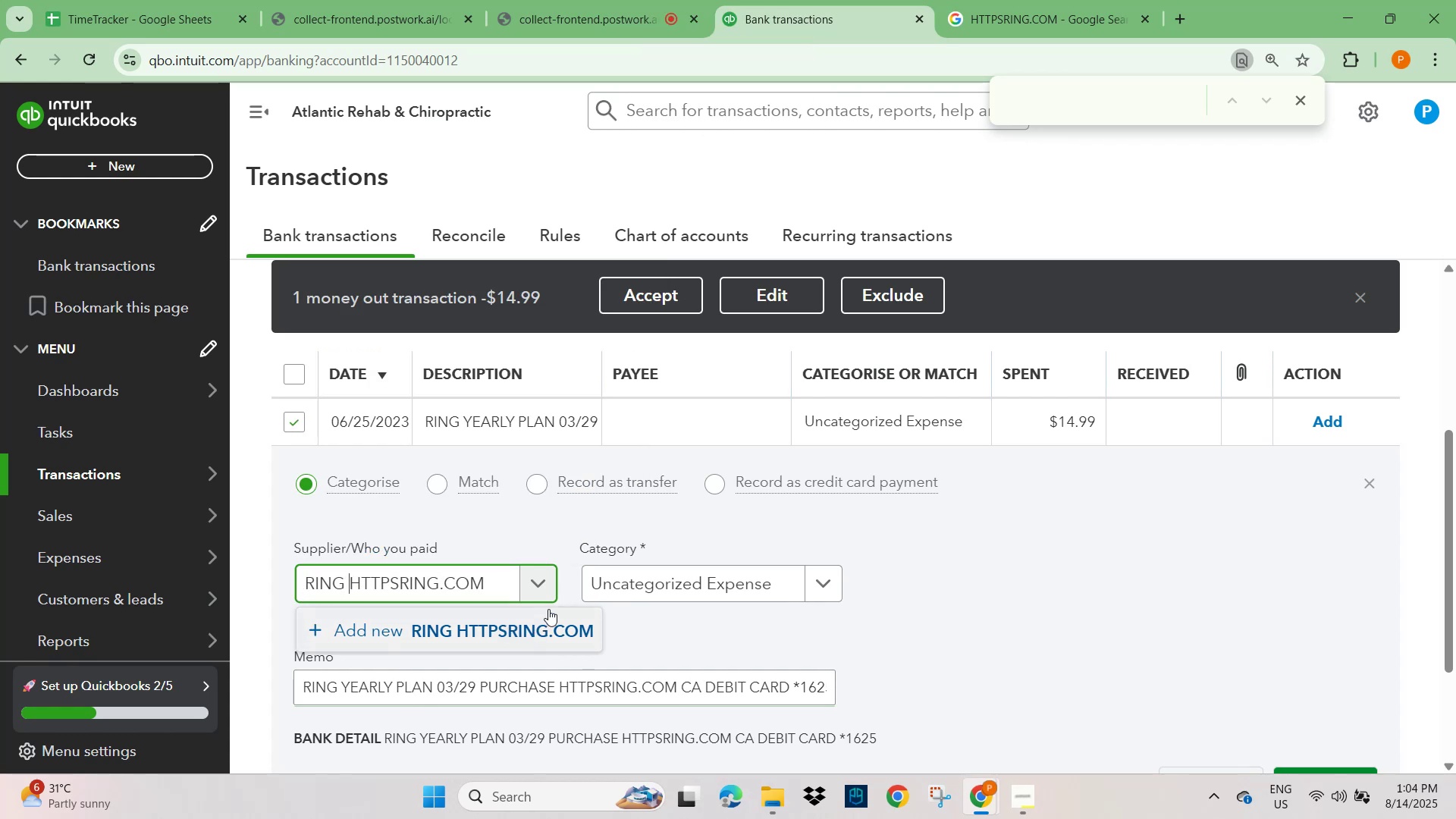 
left_click([513, 626])
 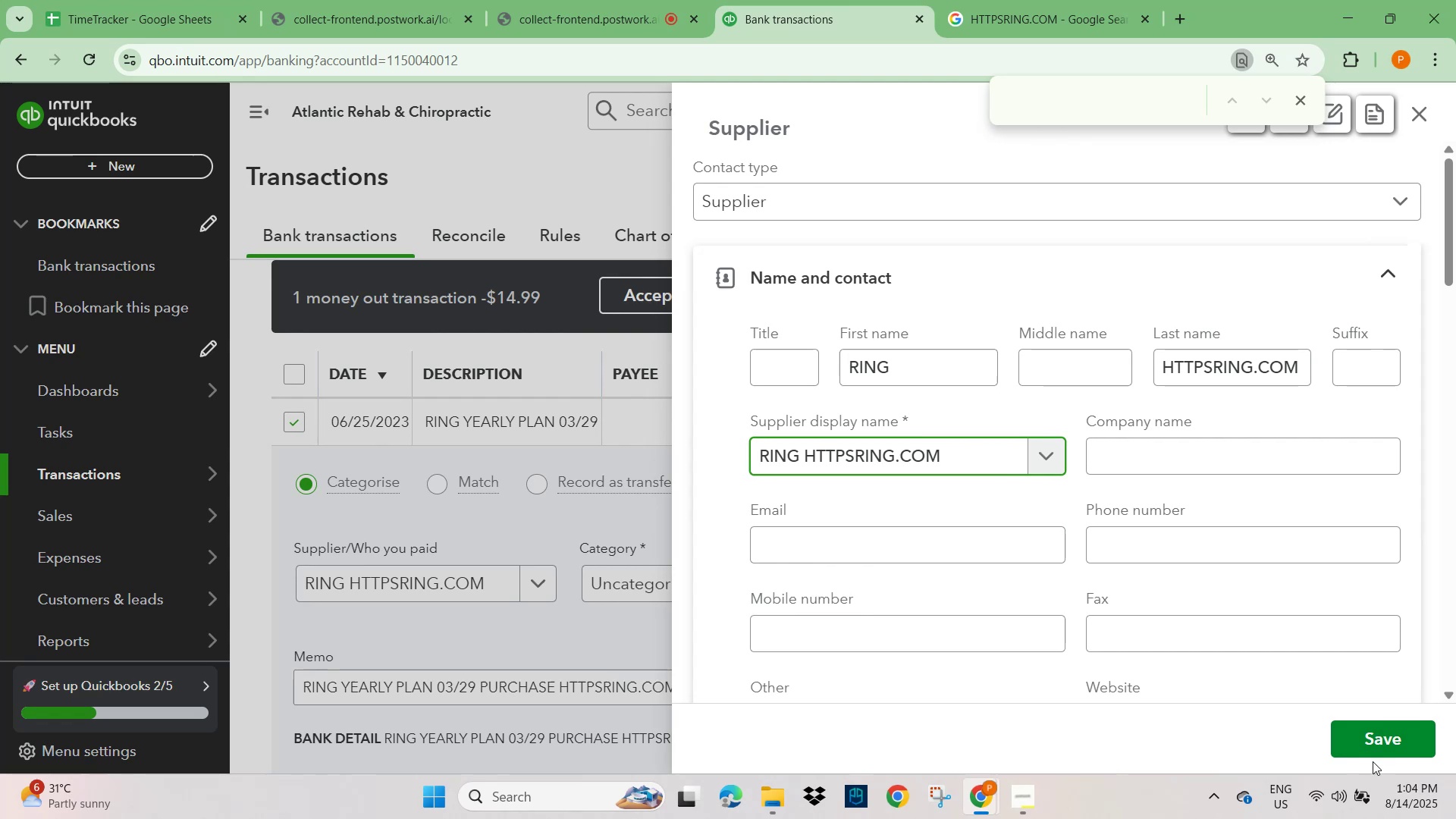 
left_click([1380, 748])
 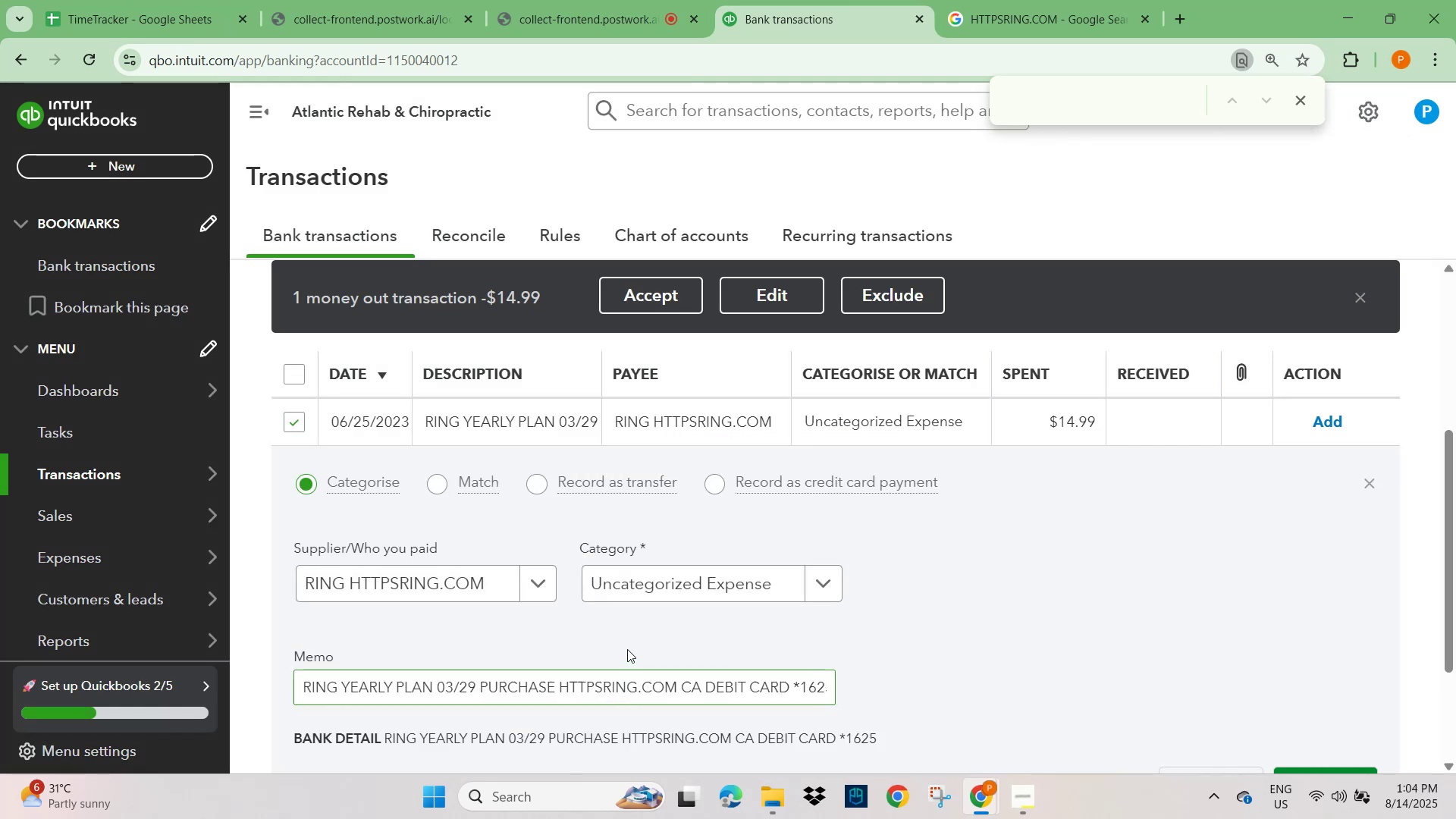 
scroll: coordinate [642, 626], scroll_direction: down, amount: 2.0
 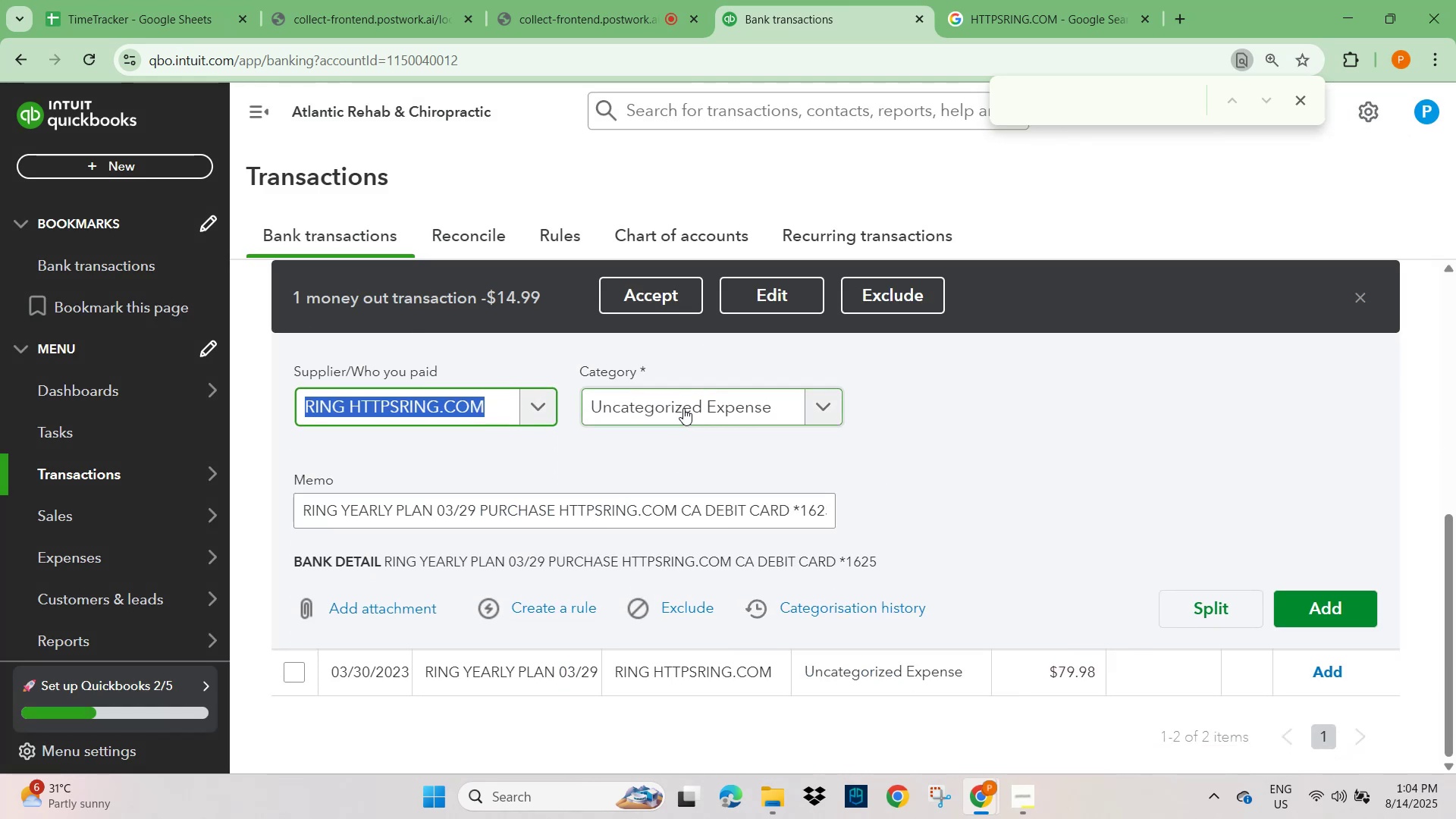 
wait(6.46)
 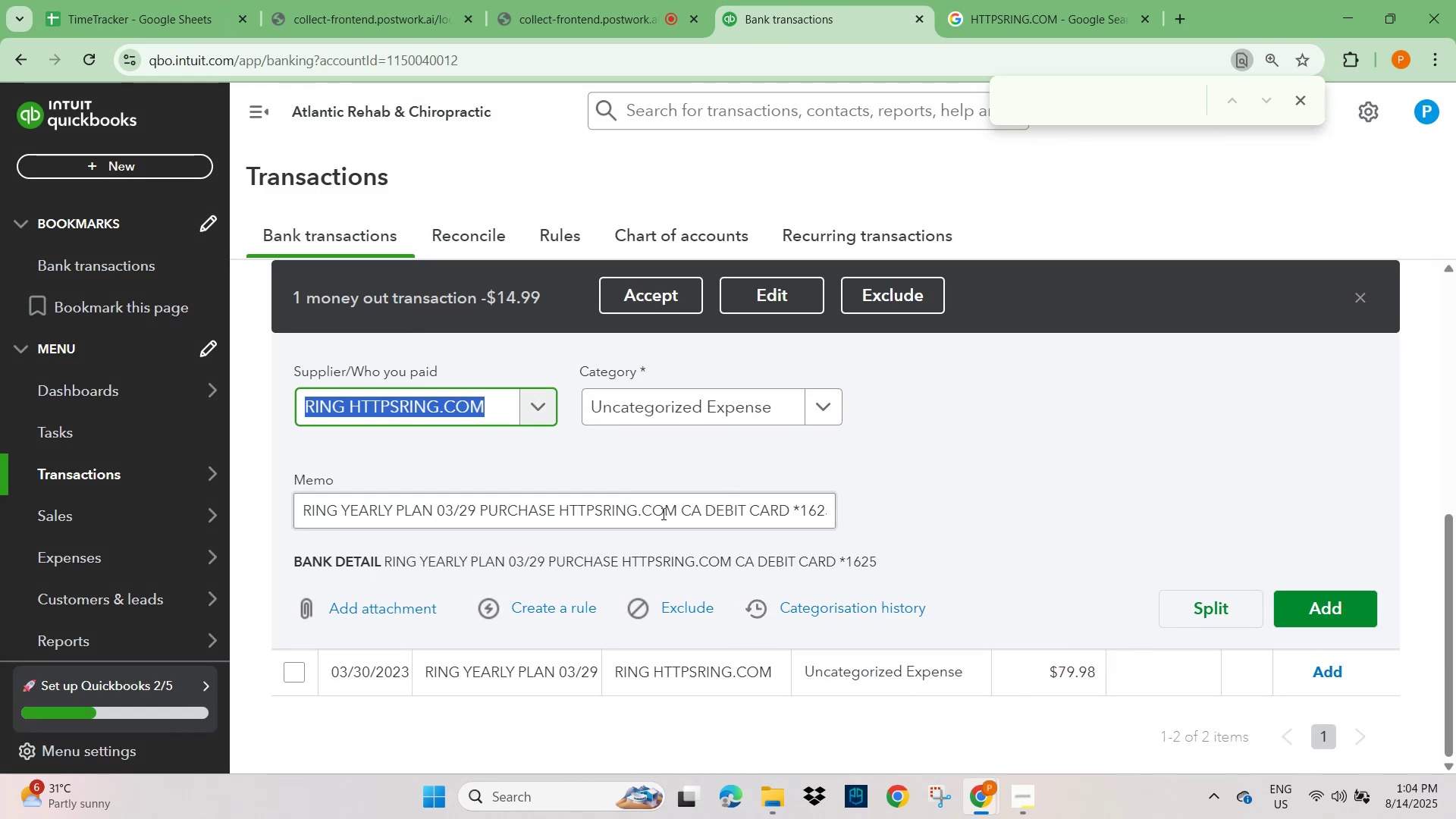 
left_click([833, 400])
 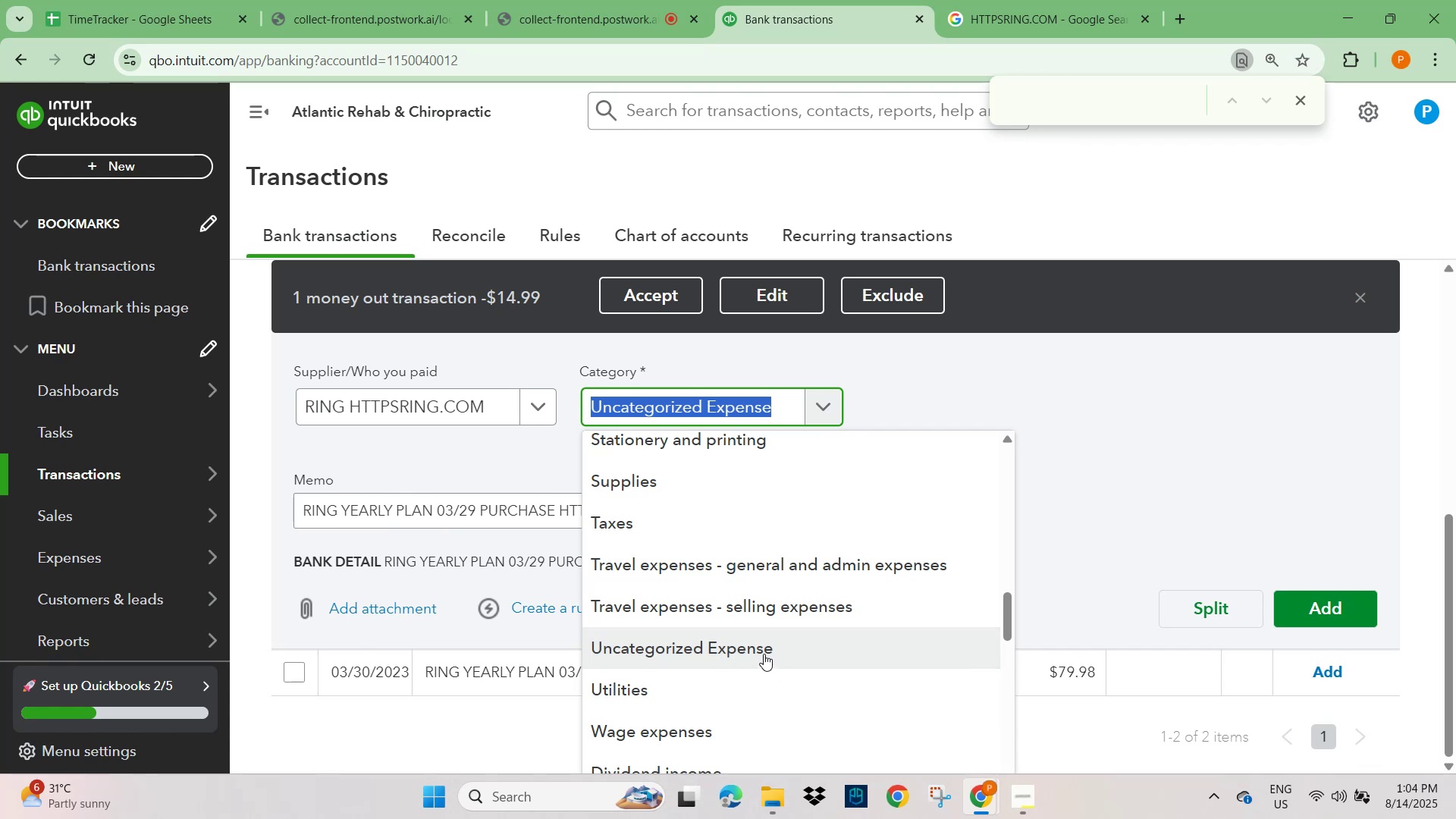 
type(EQUI)
 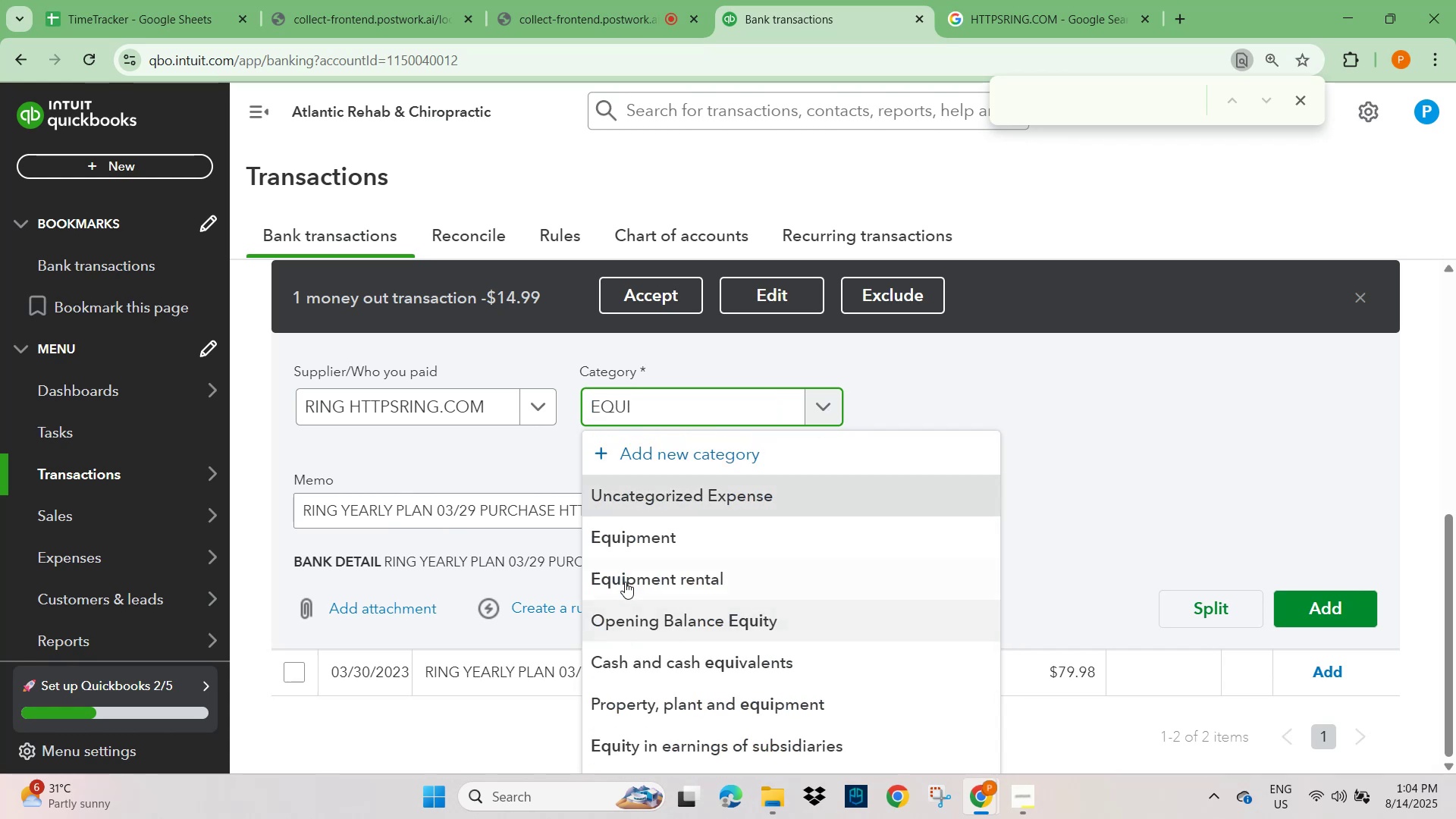 
left_click([631, 535])
 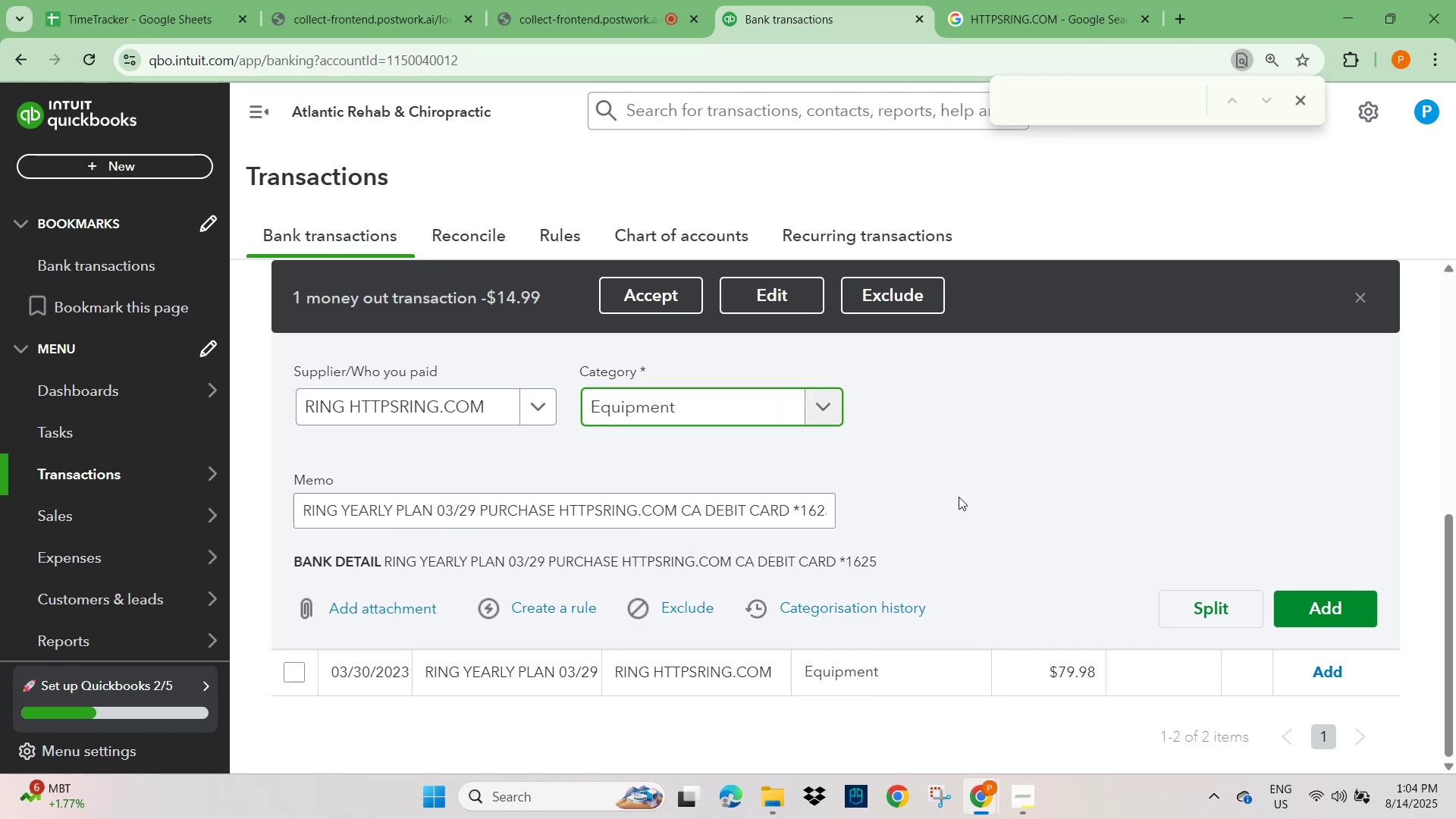 
wait(5.21)
 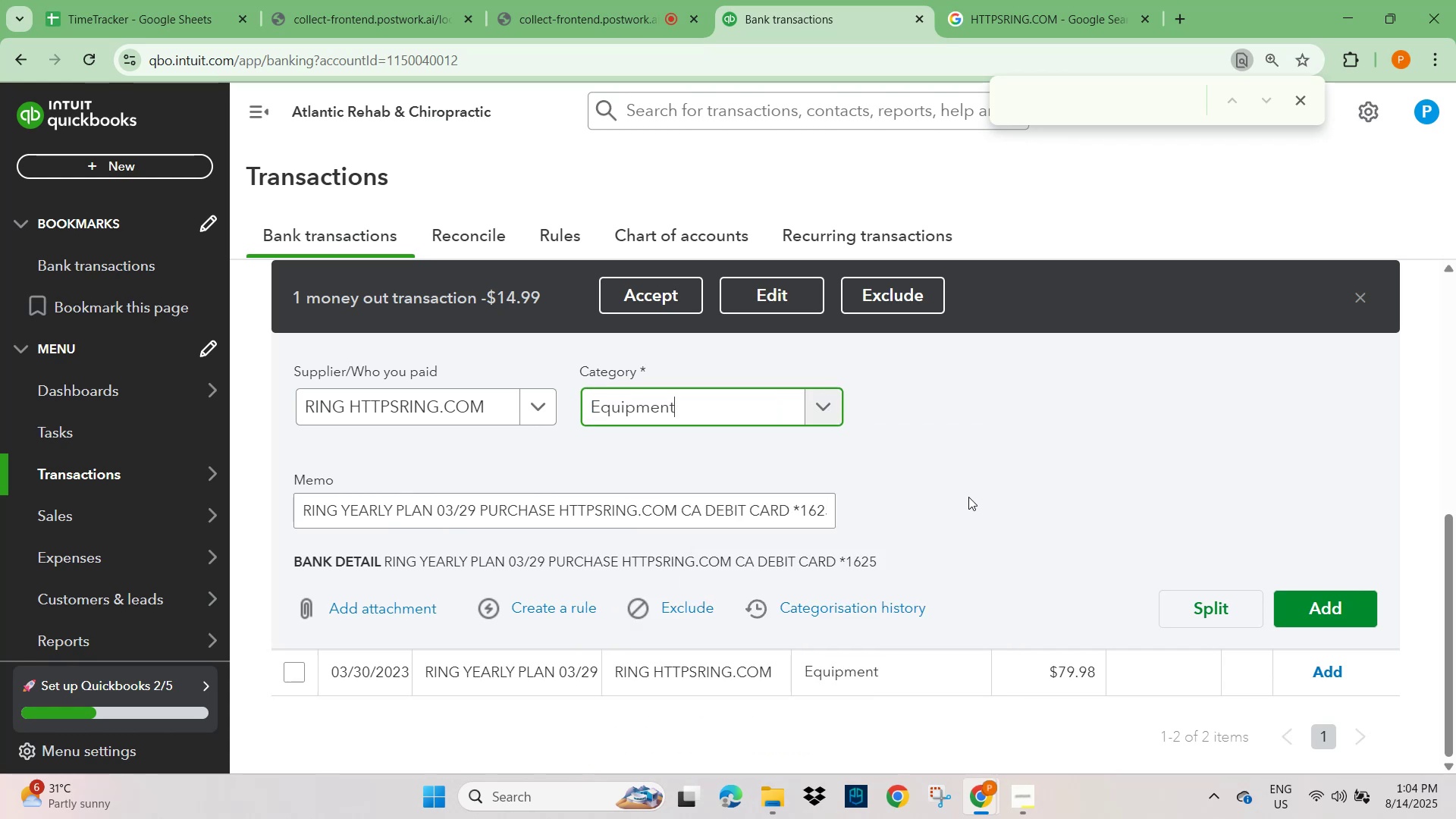 
left_click([1305, 611])
 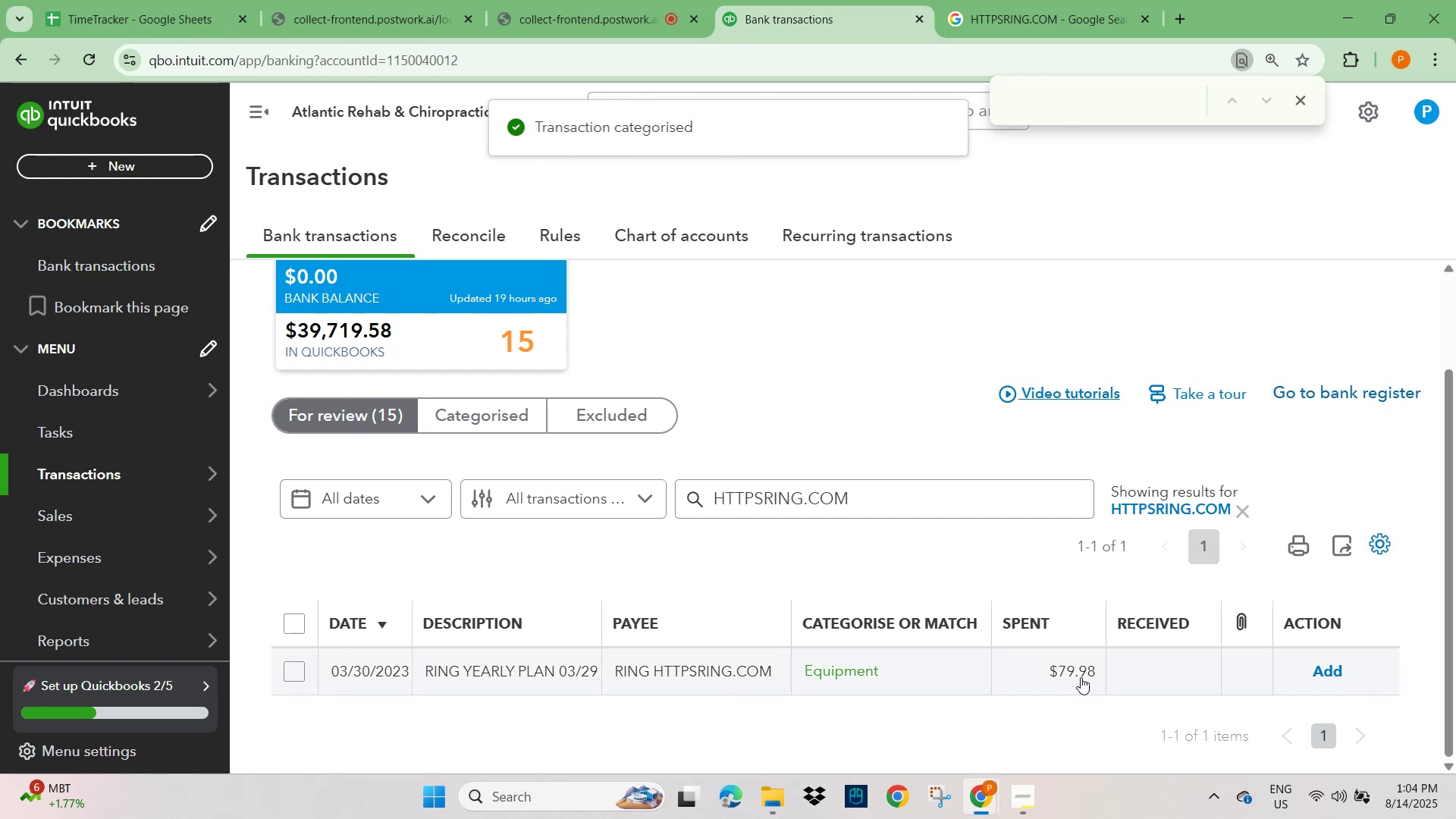 
left_click([1323, 670])
 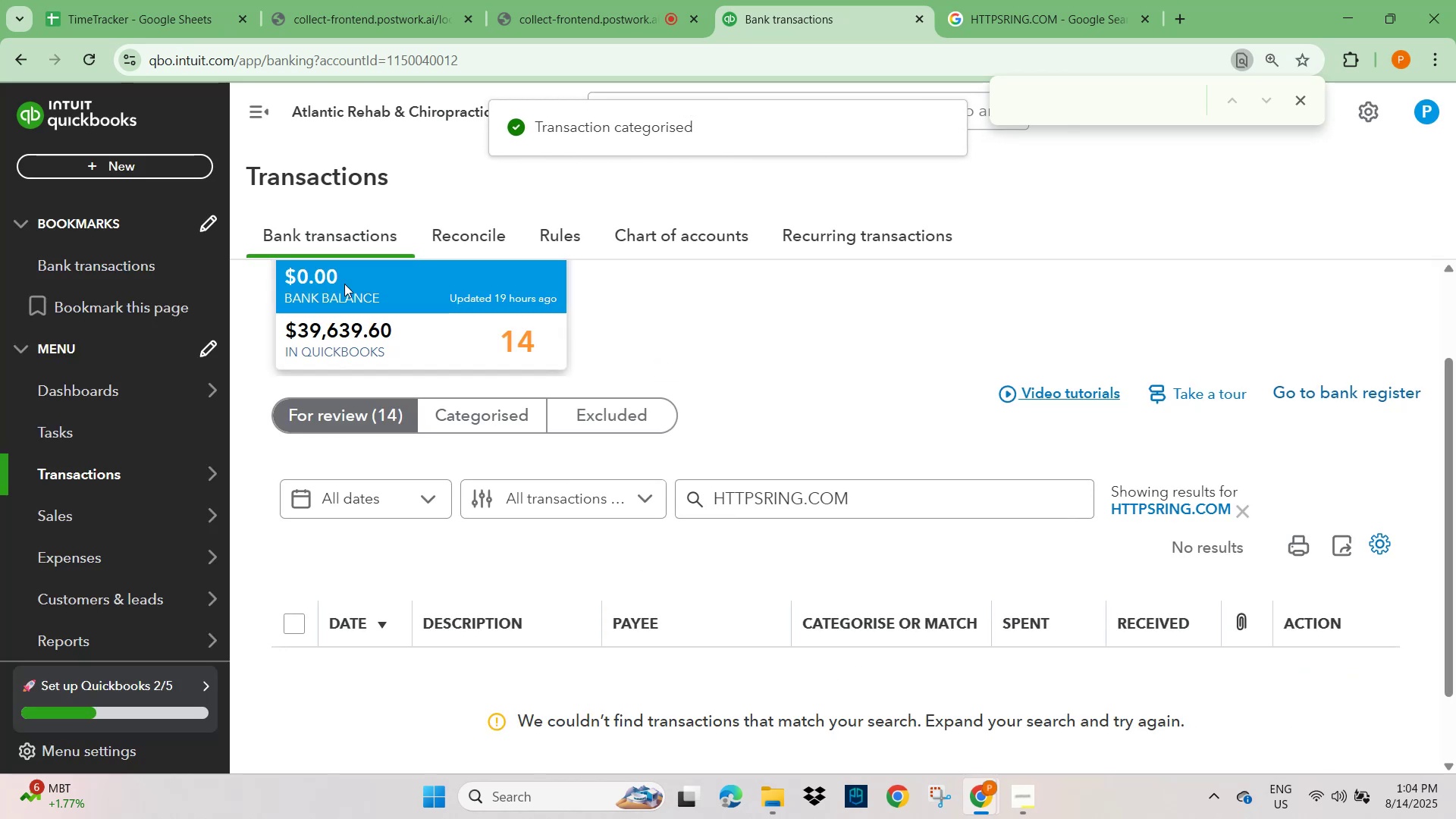 
left_click([369, 408])
 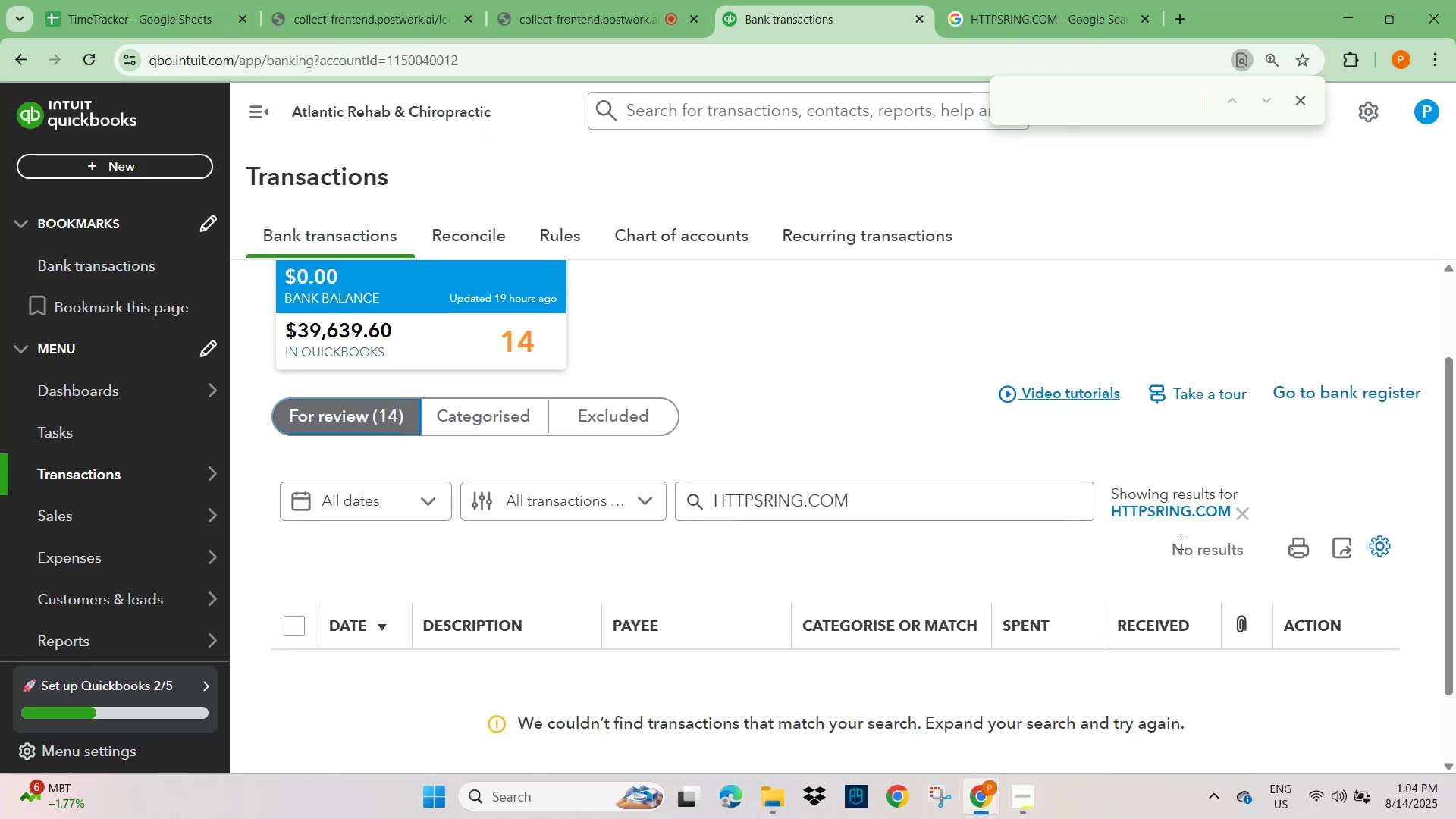 
left_click([1241, 513])
 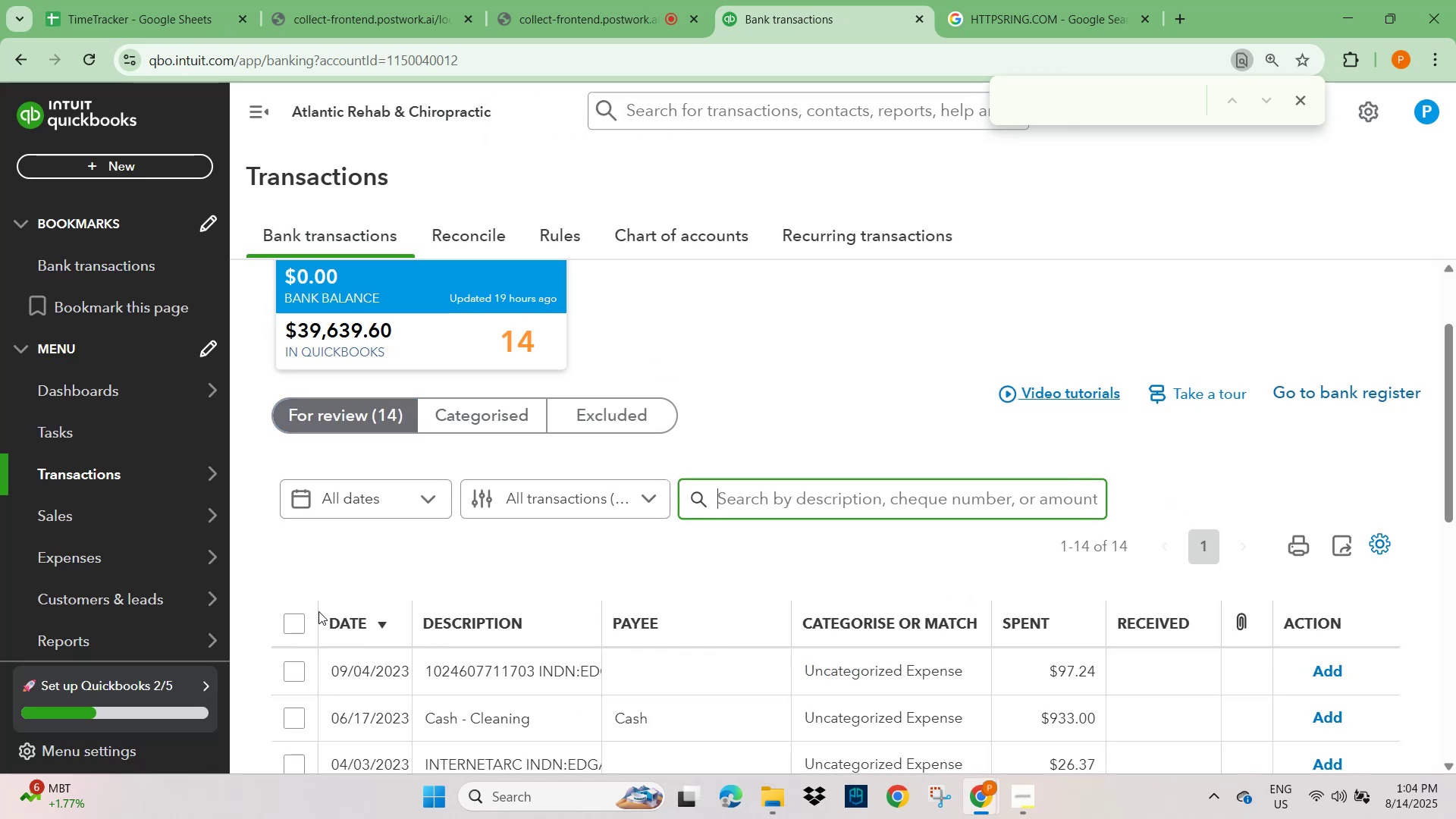 
scroll: coordinate [936, 623], scroll_direction: down, amount: 3.0
 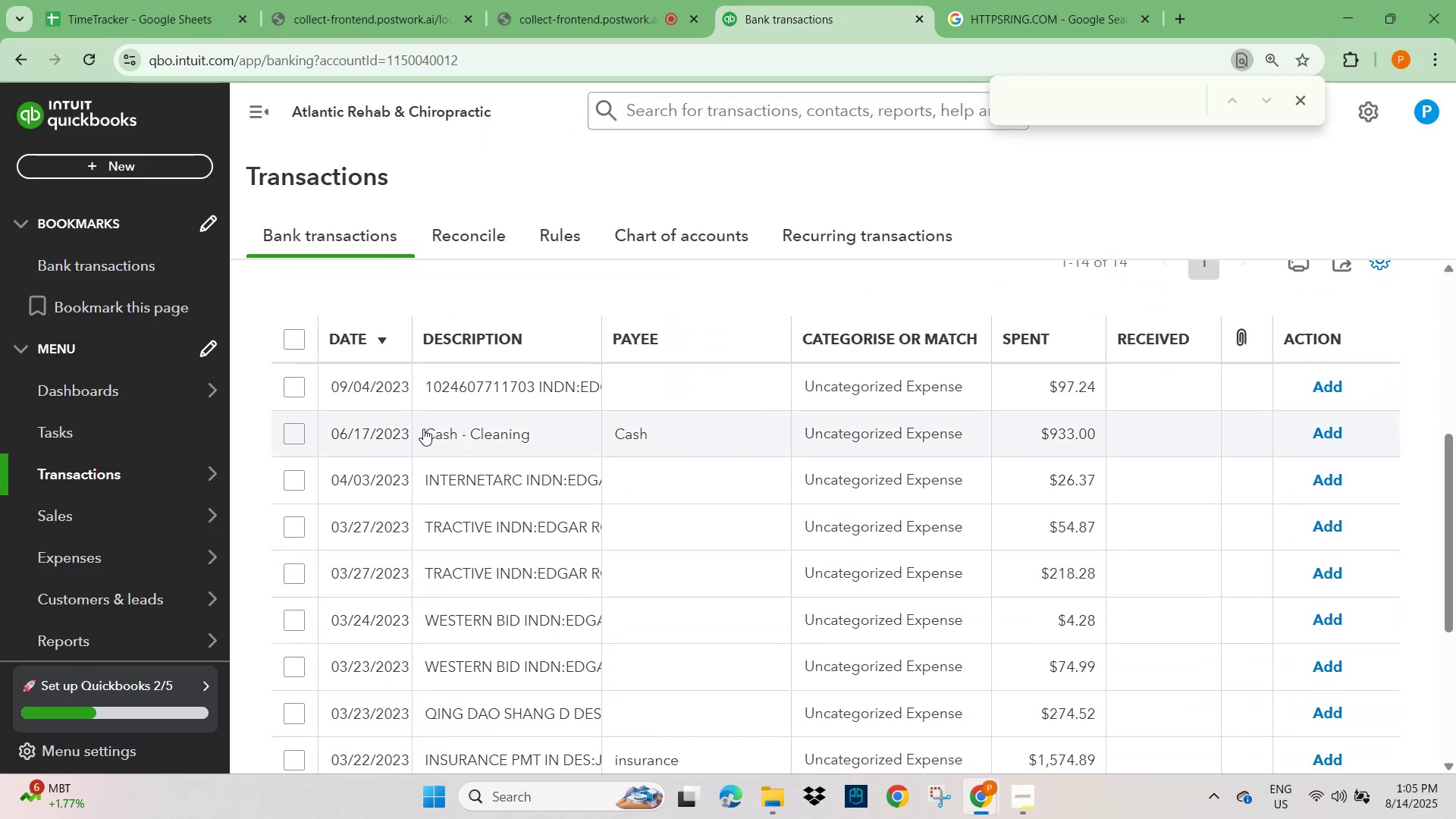 
left_click([466, 435])
 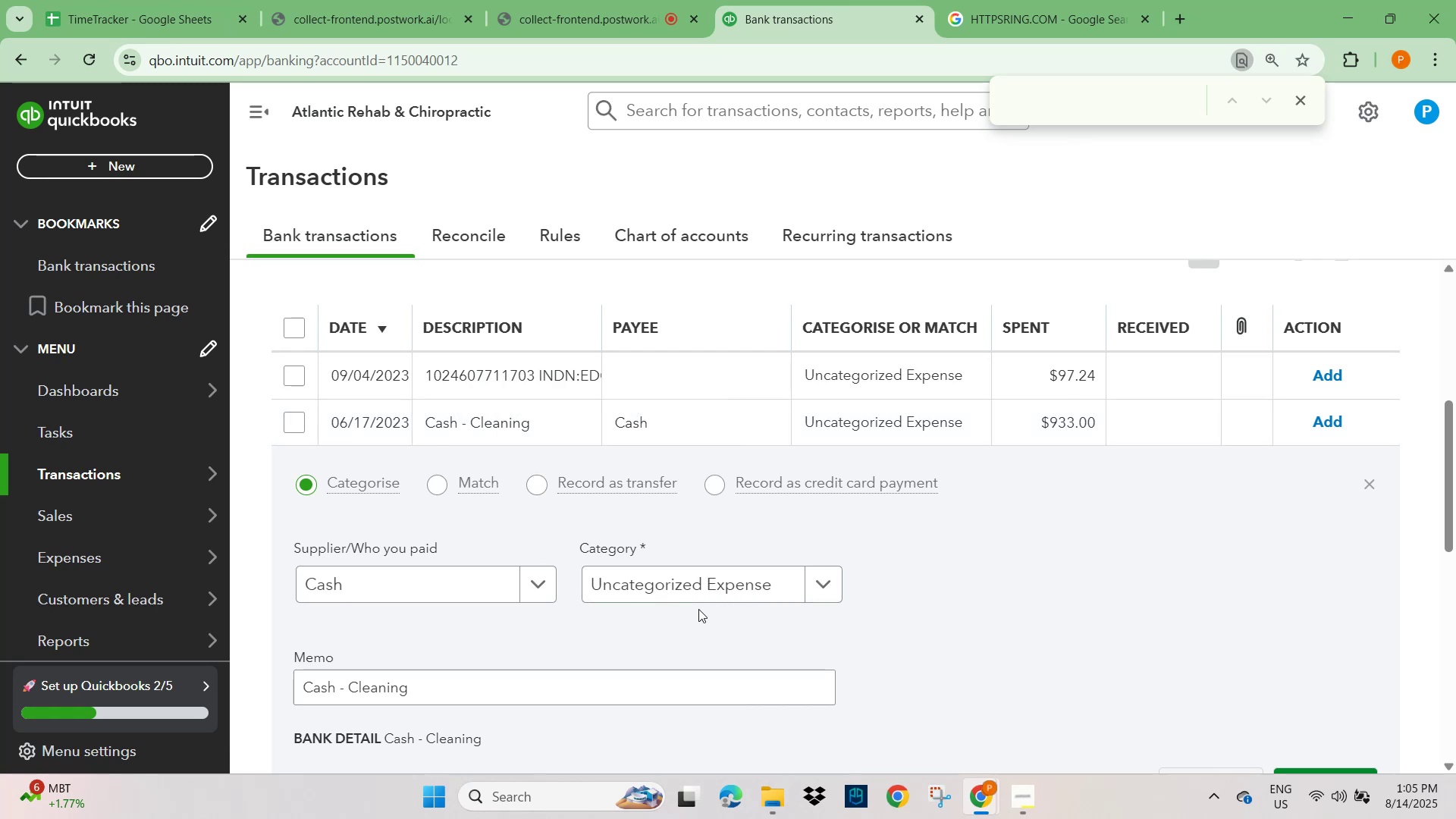 
left_click([696, 579])
 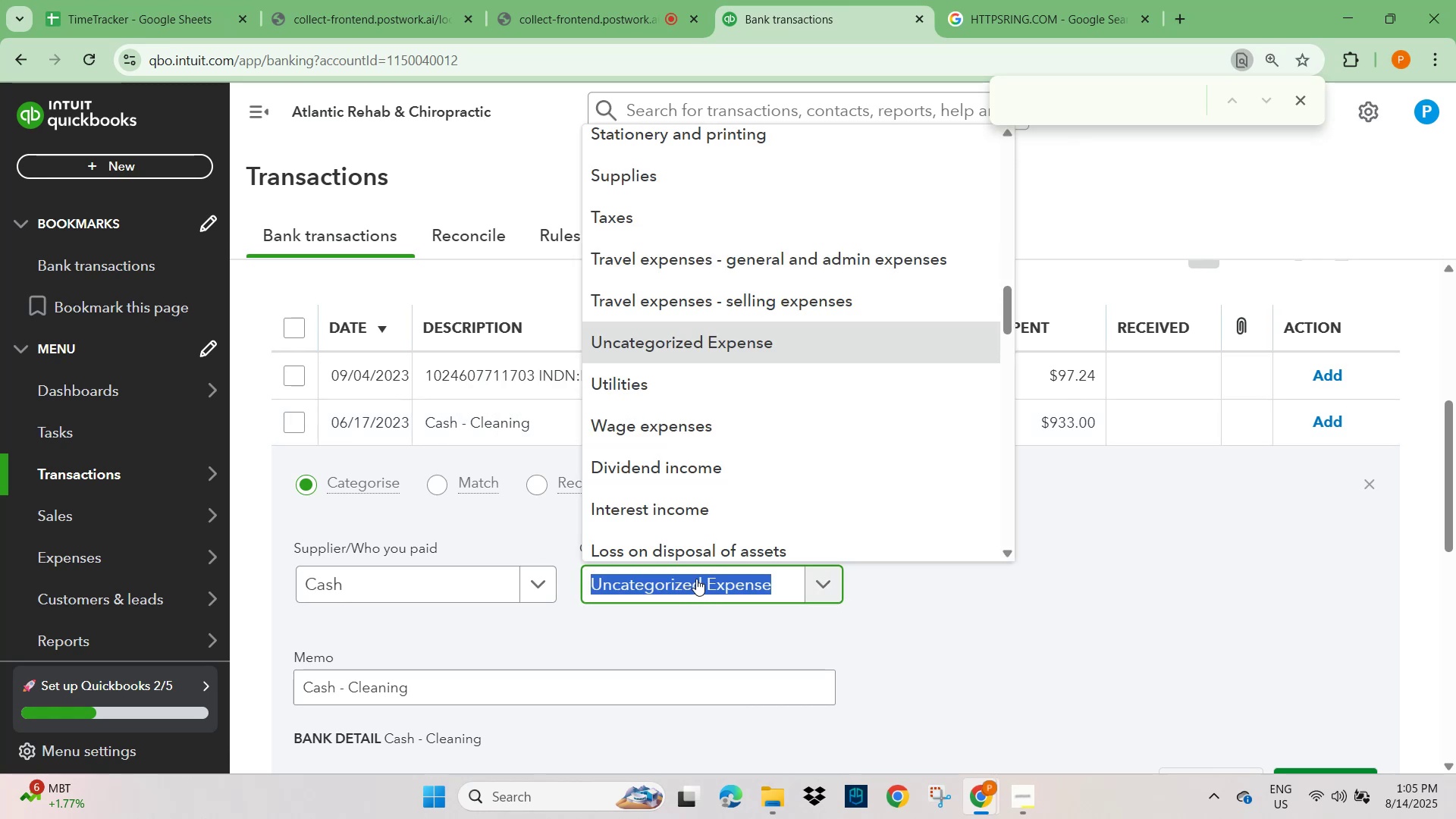 
type(CLEAN)
 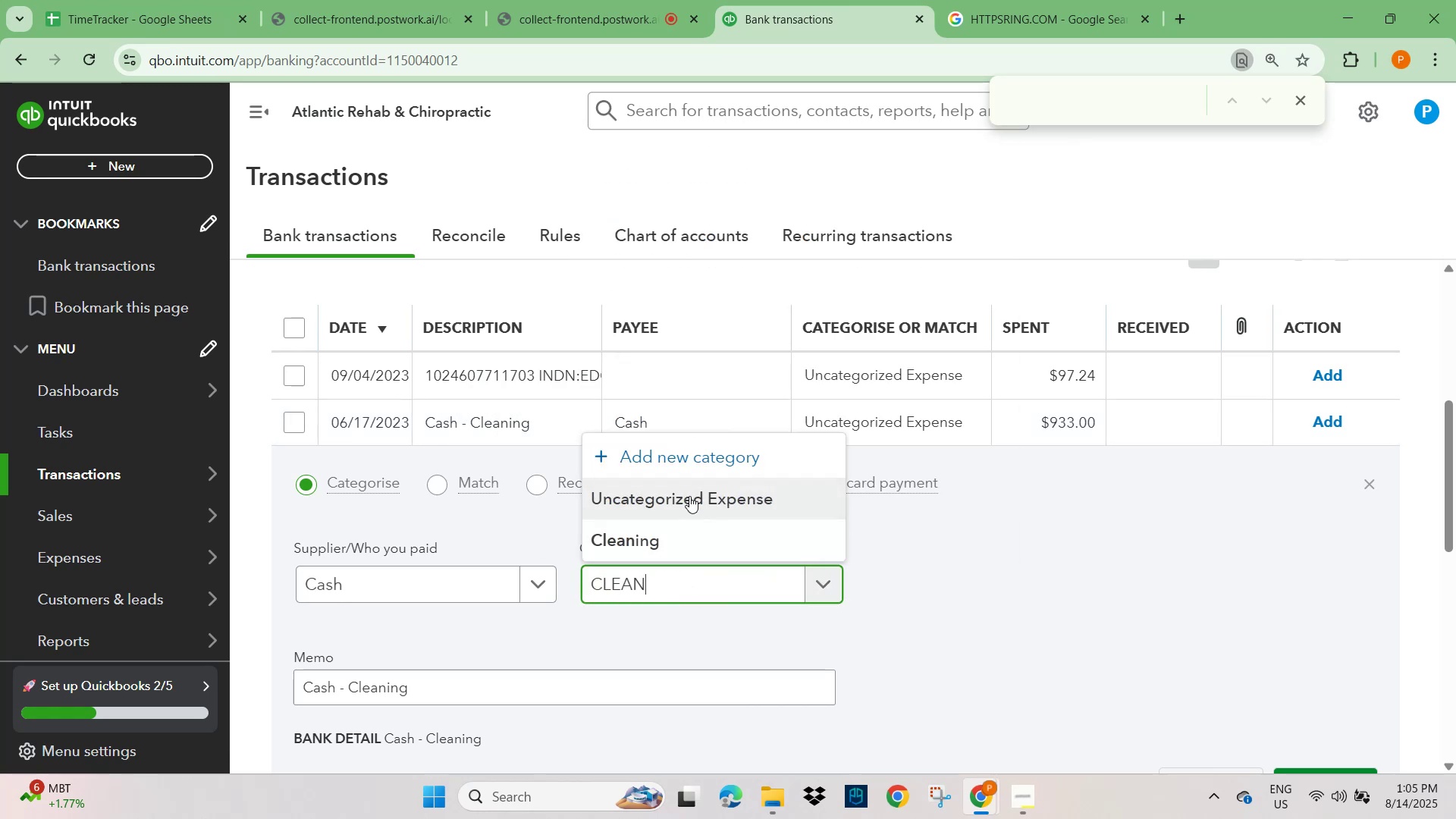 
left_click([654, 539])
 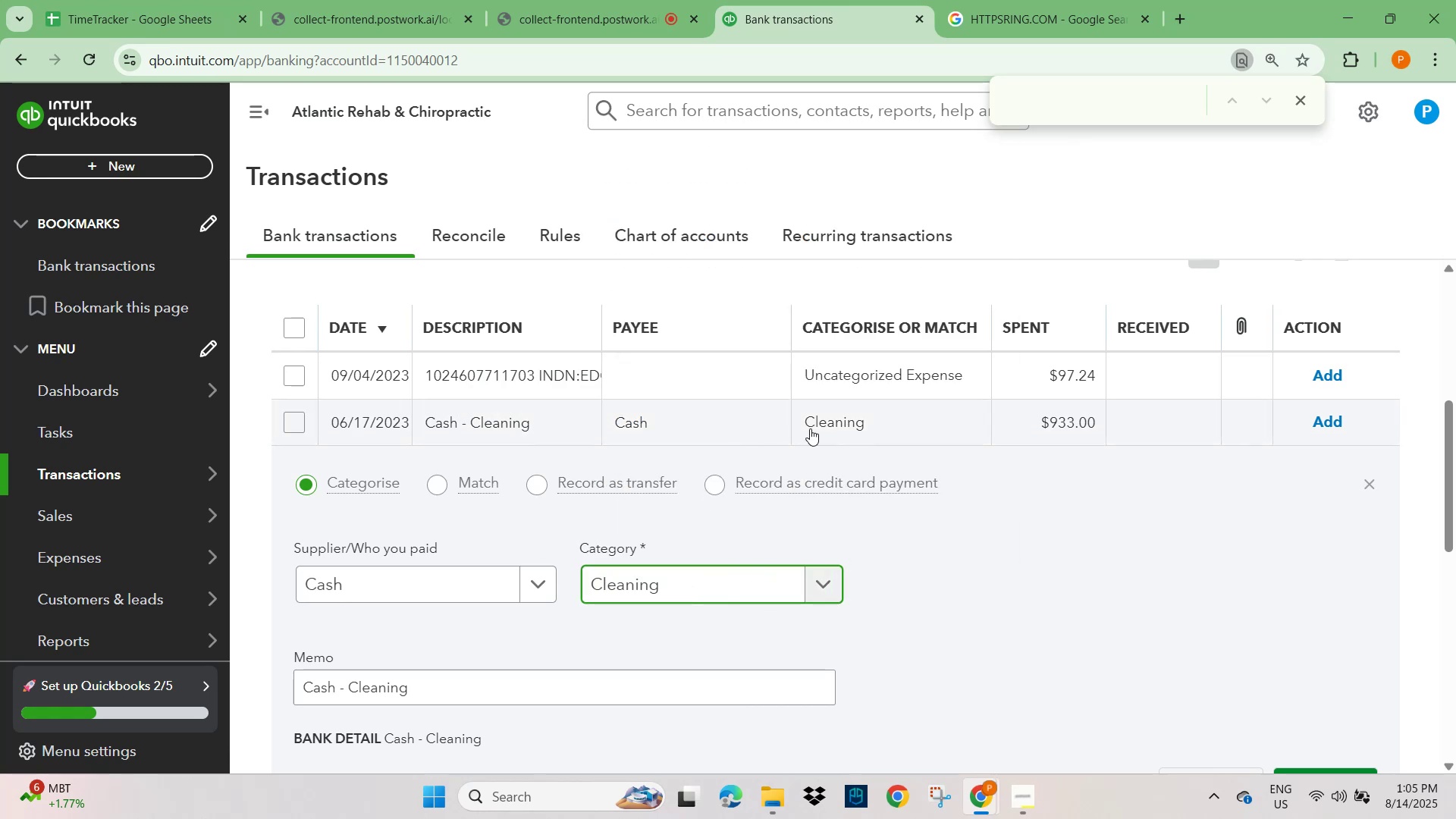 
wait(9.03)
 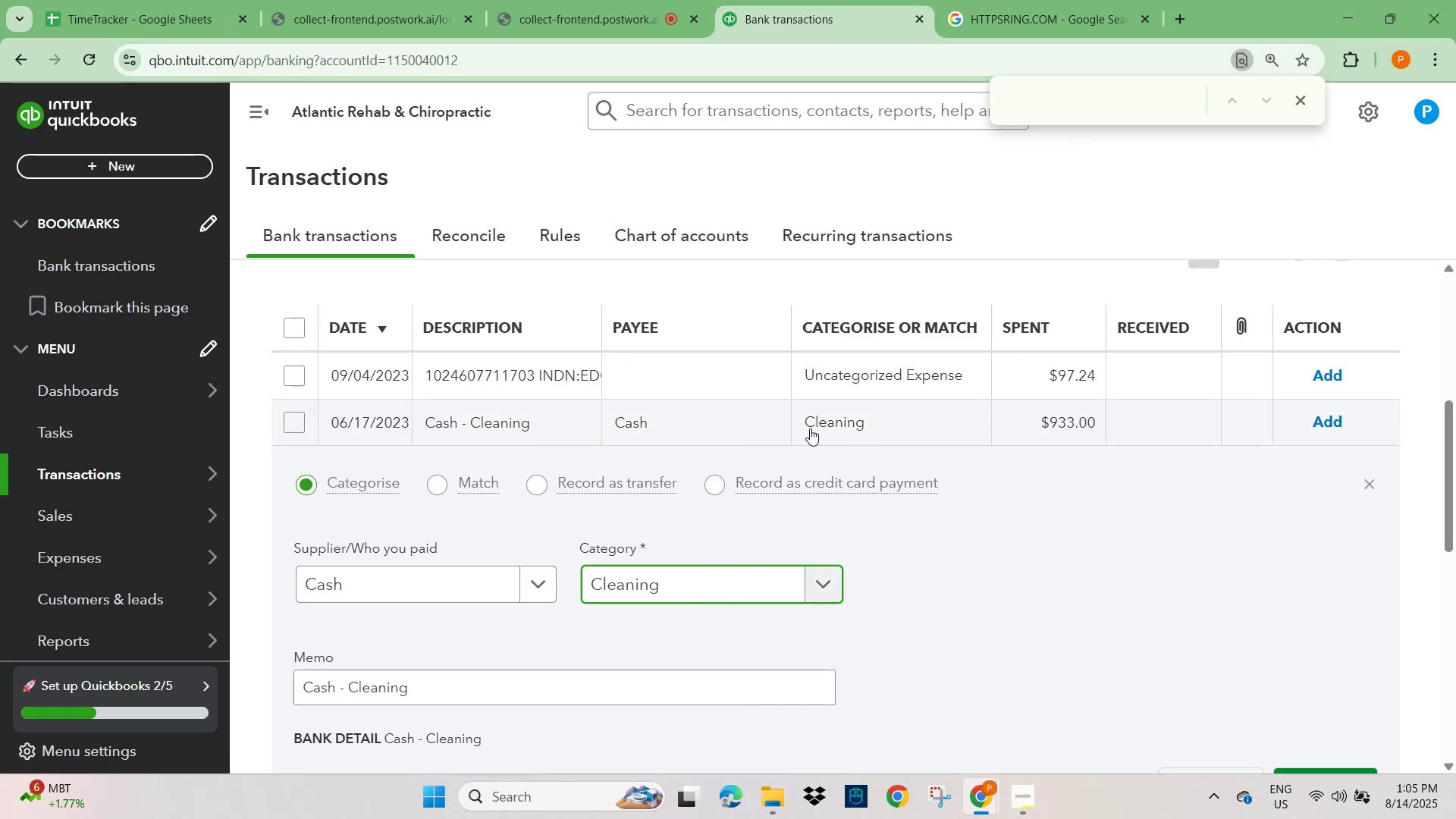 
left_click_drag(start_coordinate=[422, 689], to_coordinate=[188, 676])
 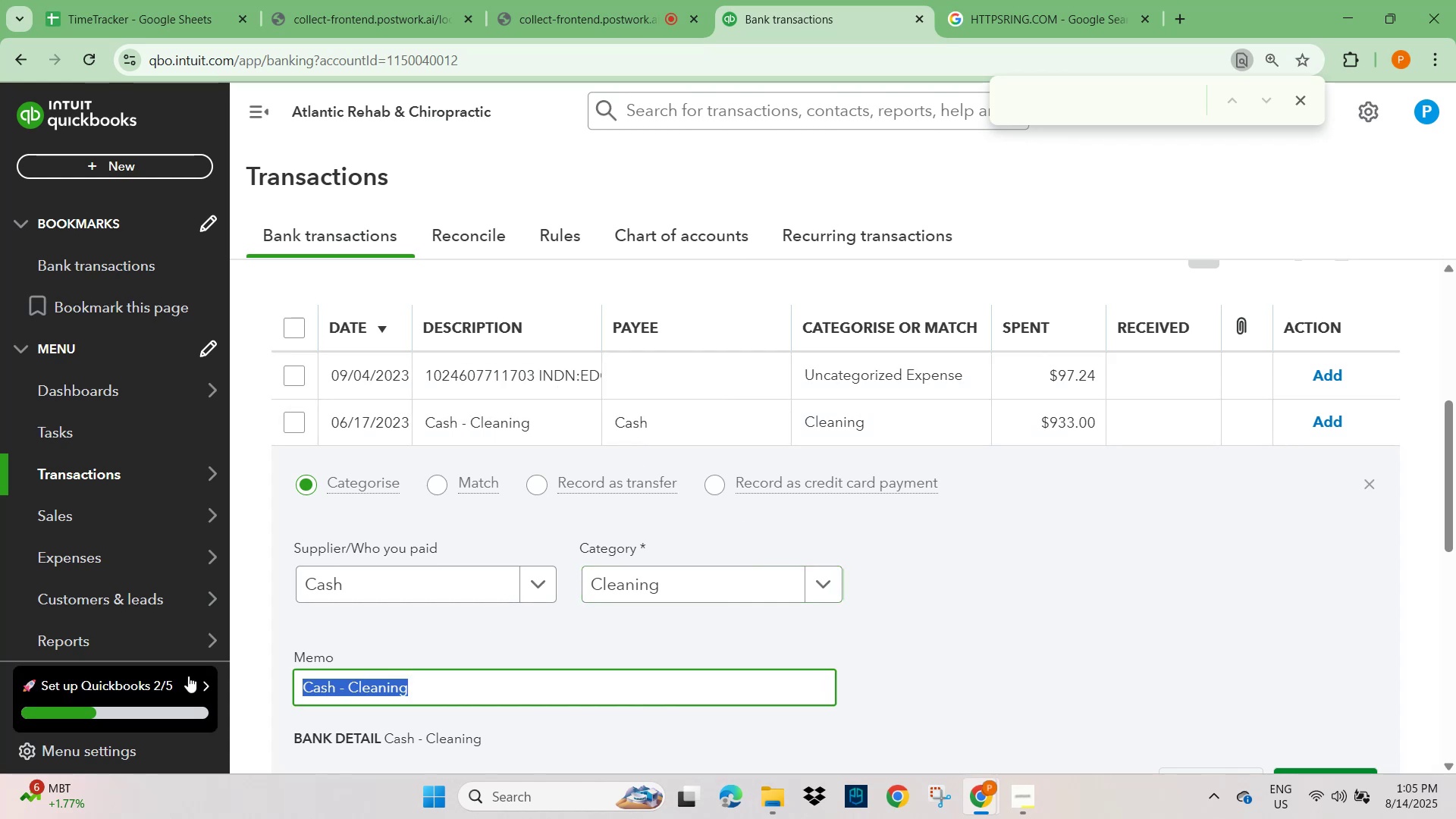 
key(Control+C)
 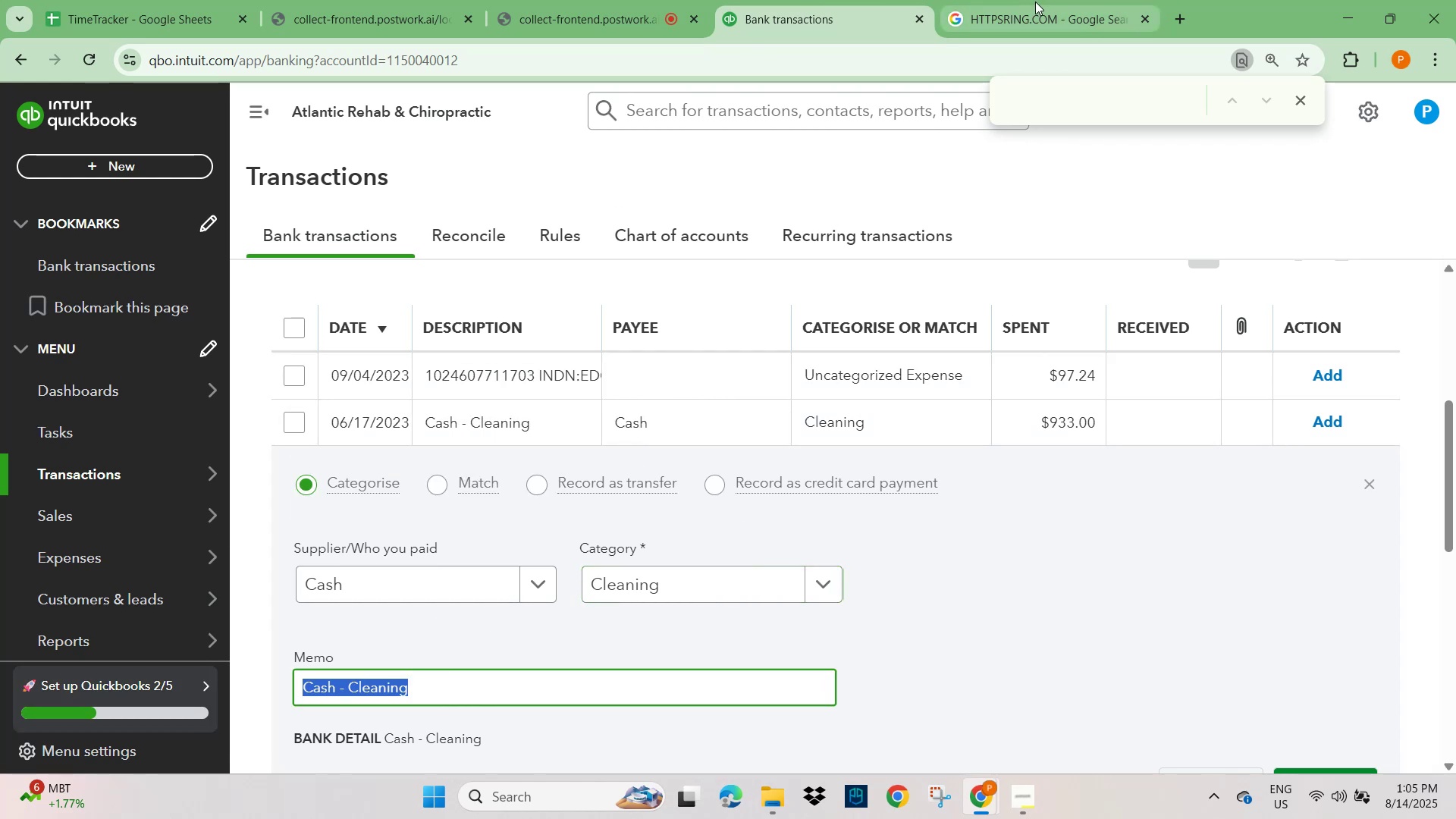 
left_click([1039, 20])
 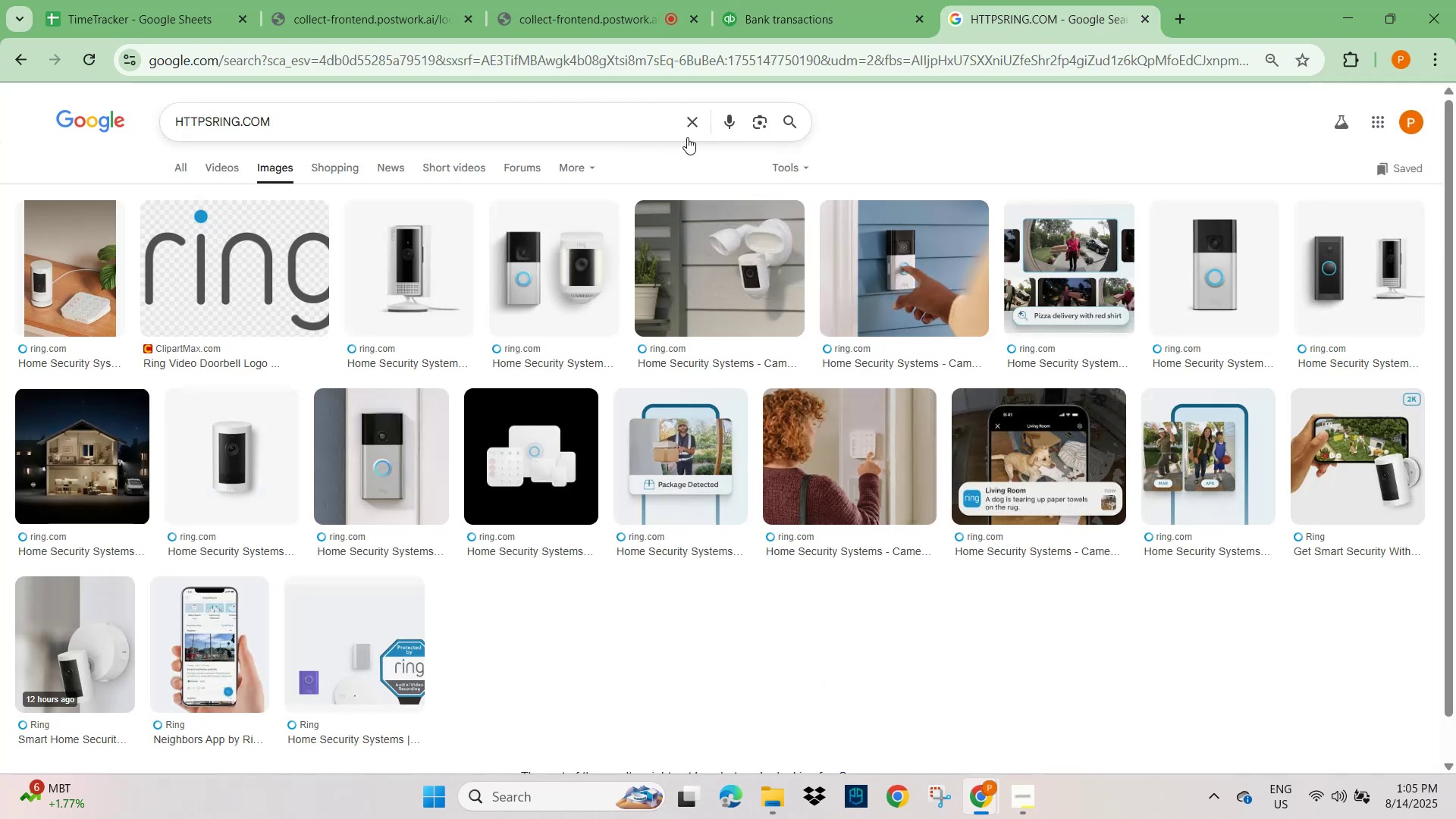 
key(Control+V)
 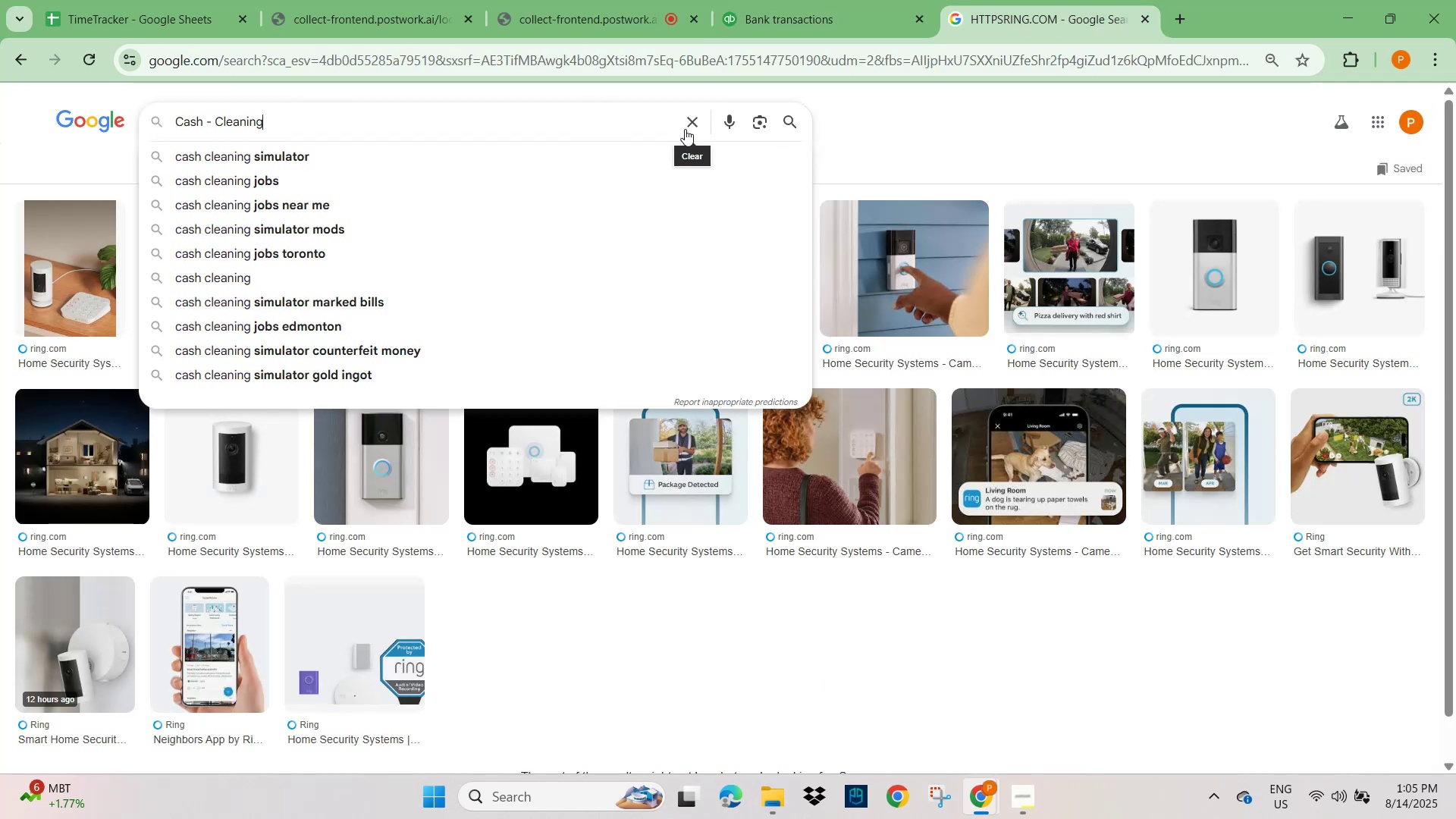 
key(NumpadEnter)
 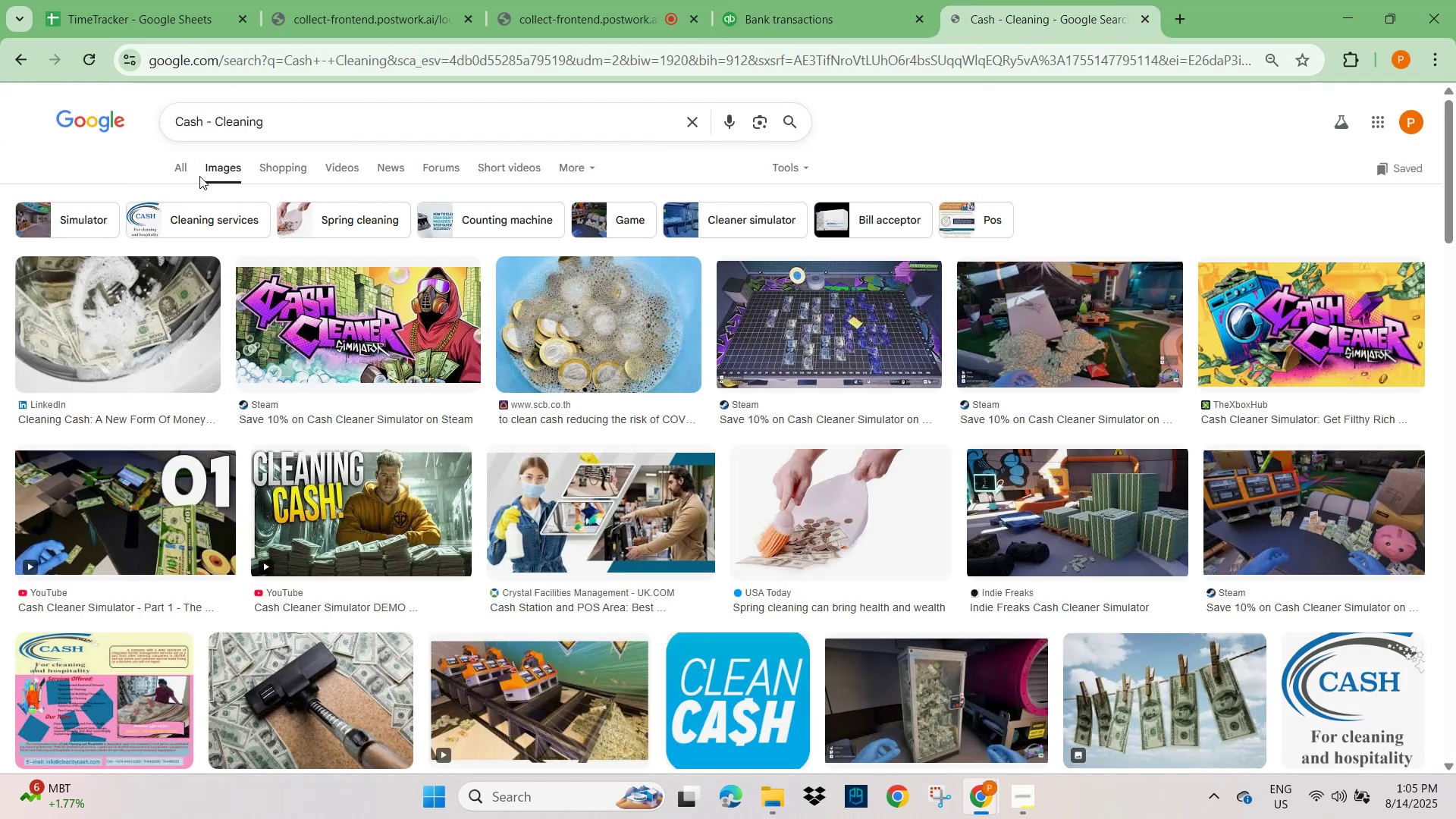 
left_click([184, 169])
 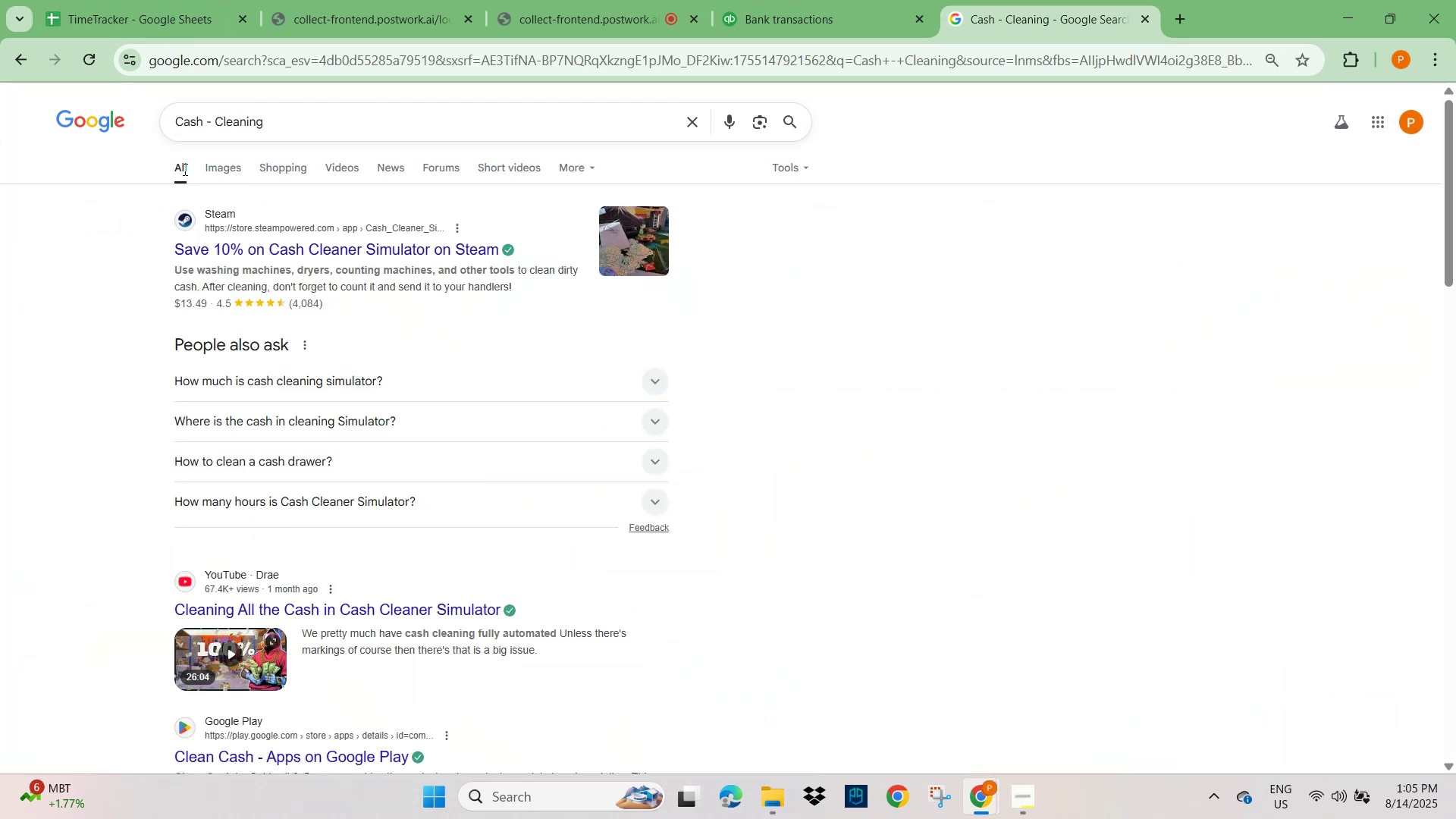 
wait(6.19)
 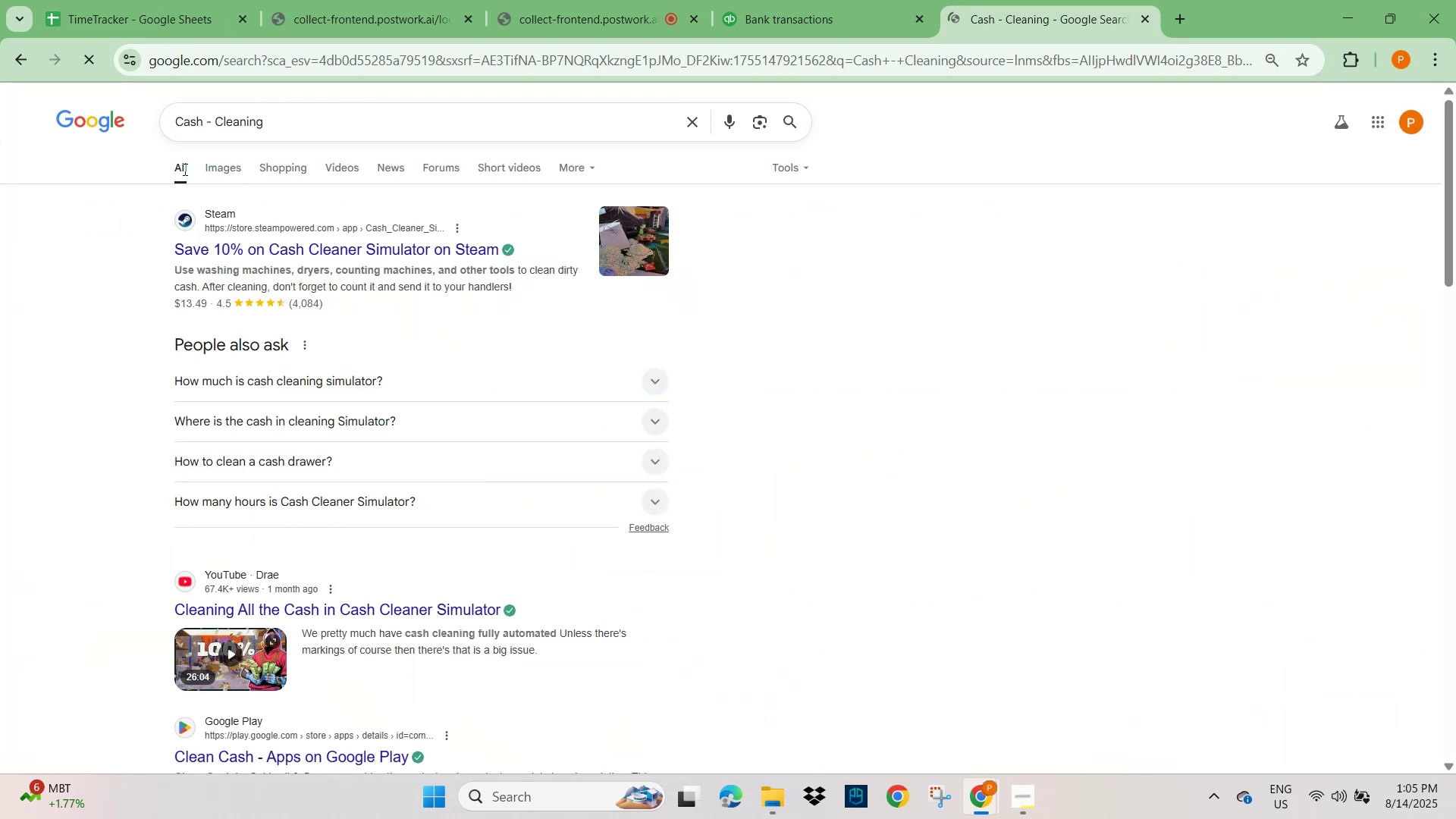 
scroll: coordinate [328, 435], scroll_direction: down, amount: 2.0
 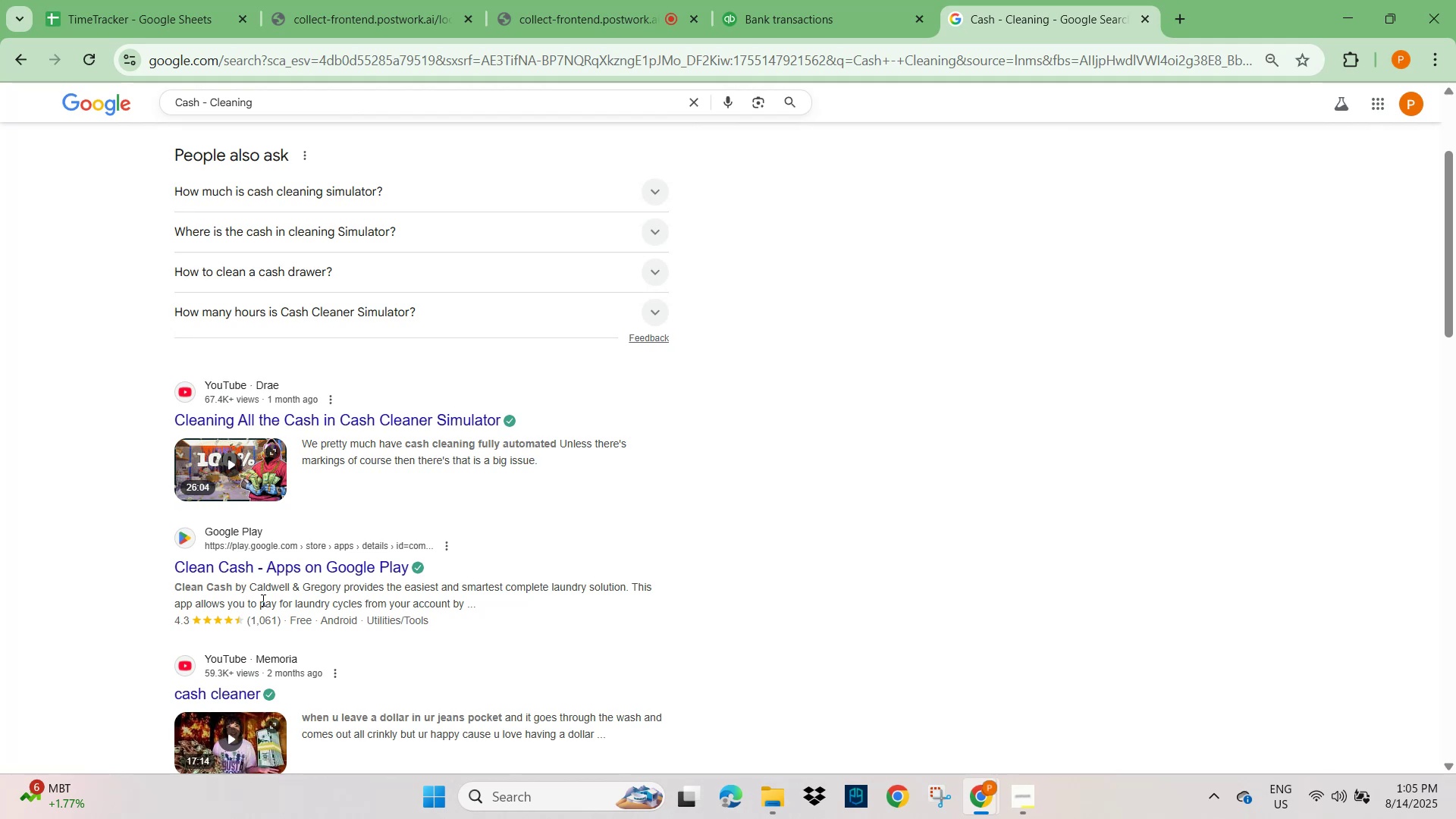 
wait(10.18)
 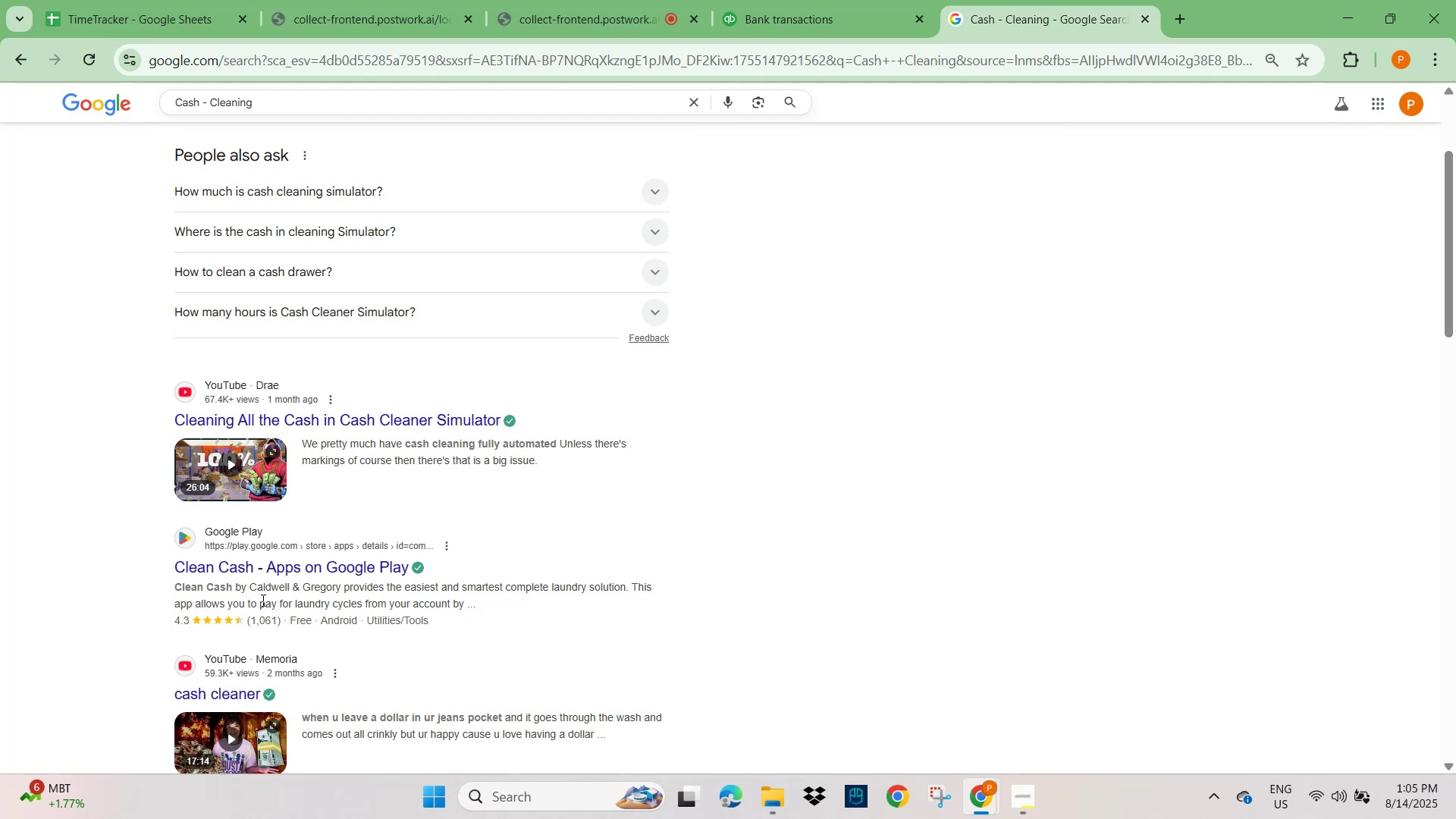 
scroll: coordinate [362, 618], scroll_direction: down, amount: 2.0
 